 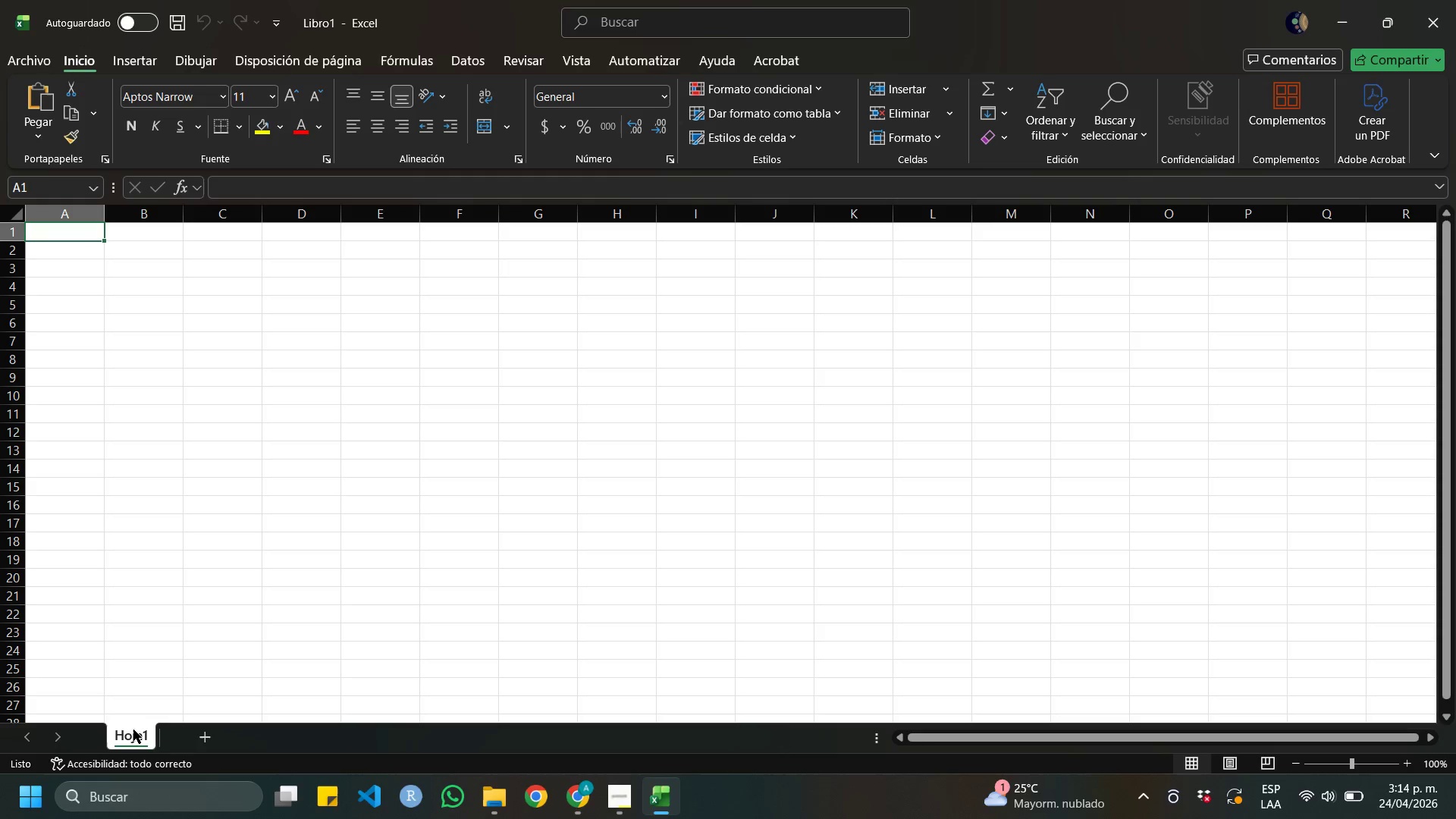 
left_click([142, 747])
 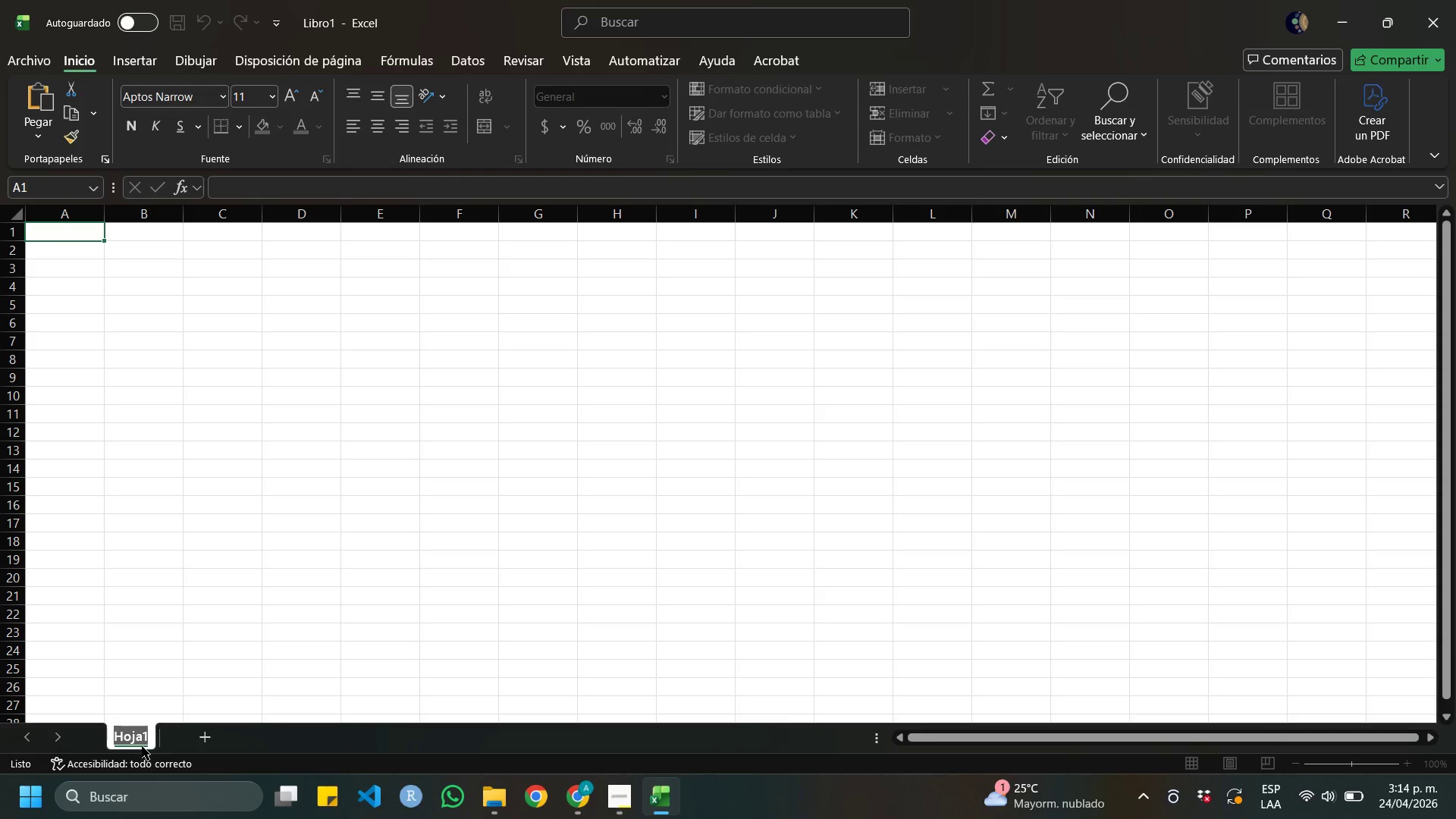 
type(Home&Instrcution)
 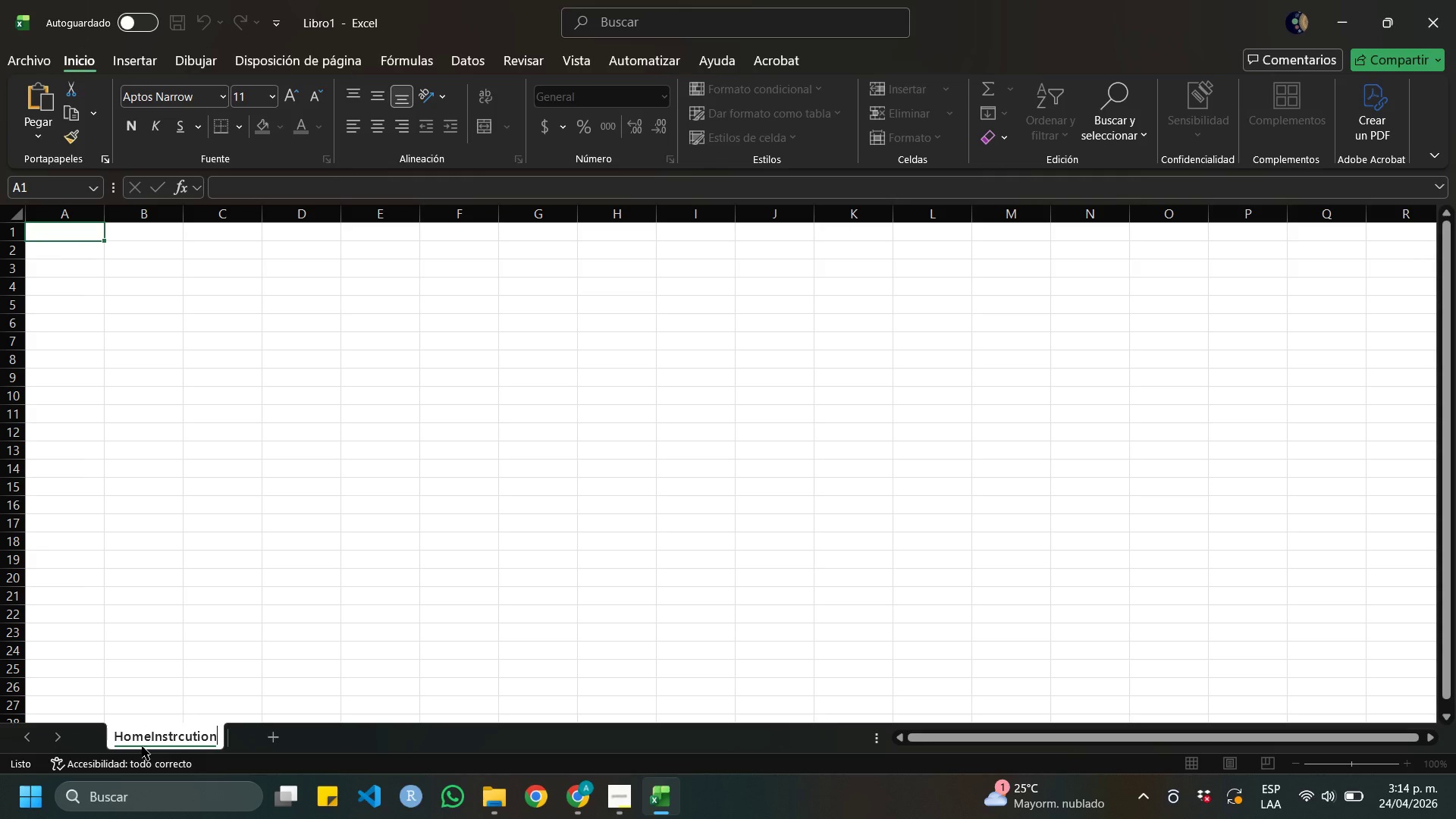 
left_click_drag(start_coordinate=[149, 732], to_coordinate=[224, 736])
 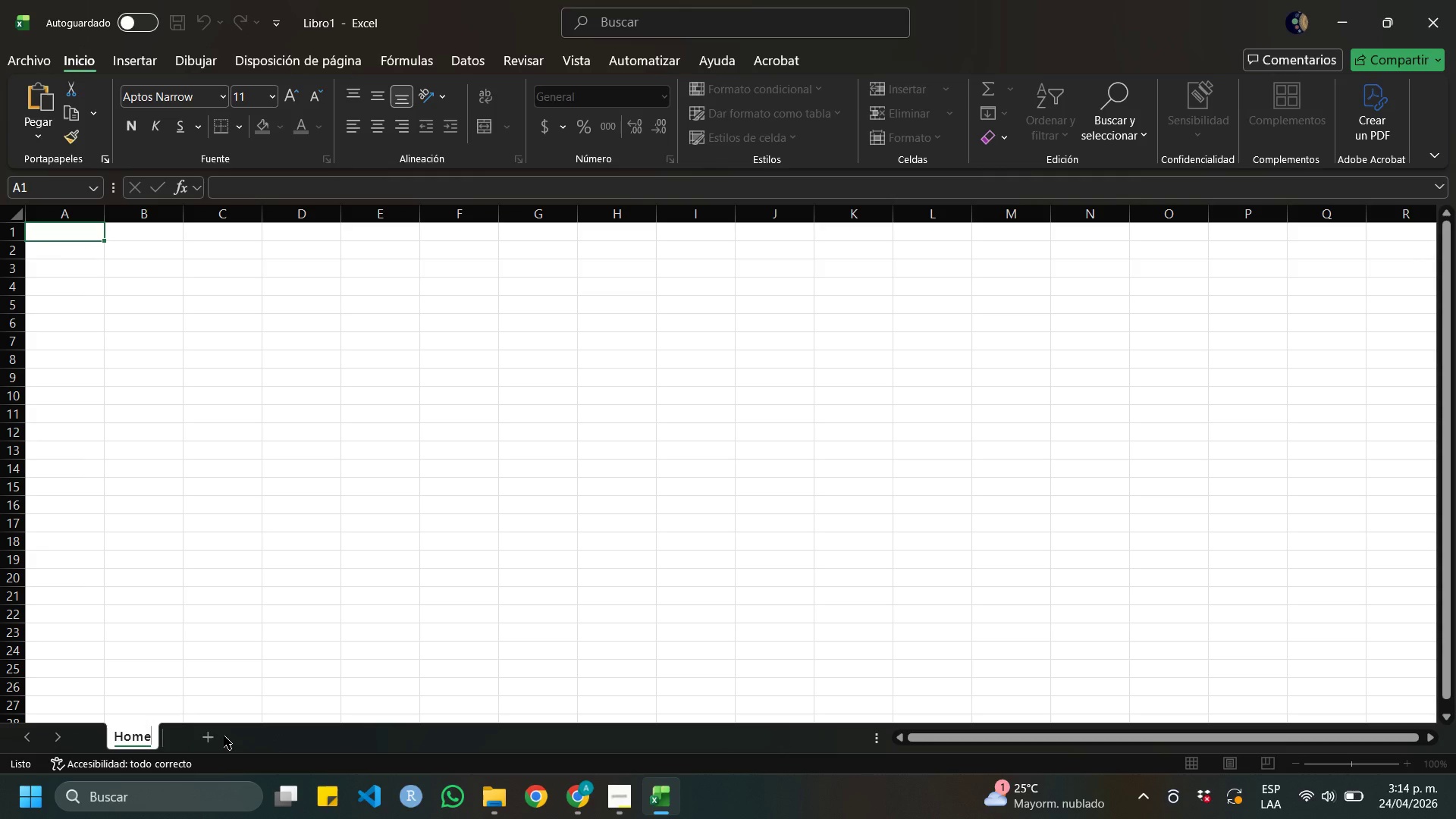 
key(Backspace)
type( &- Instruction)
 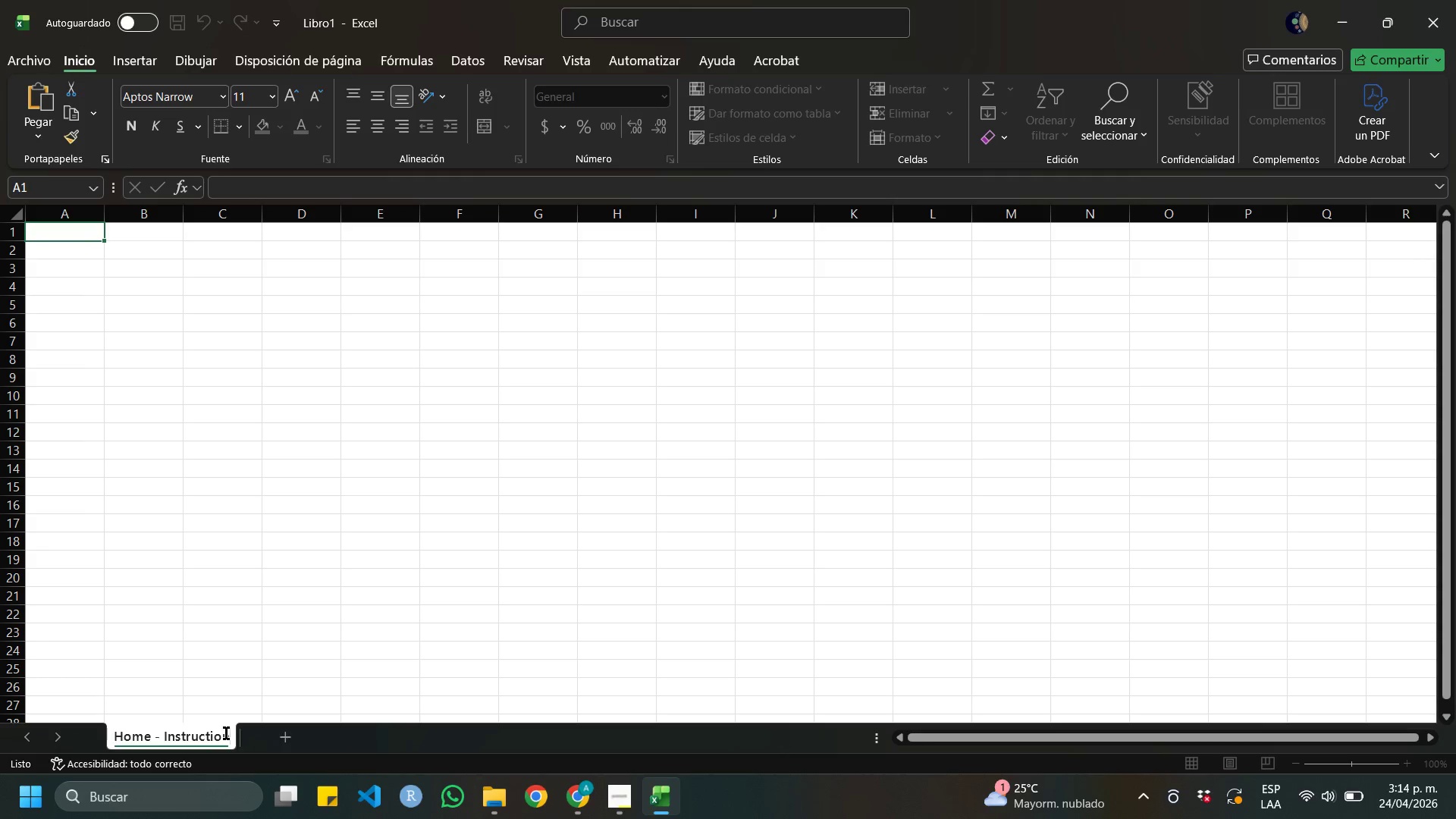 
key(Enter)
 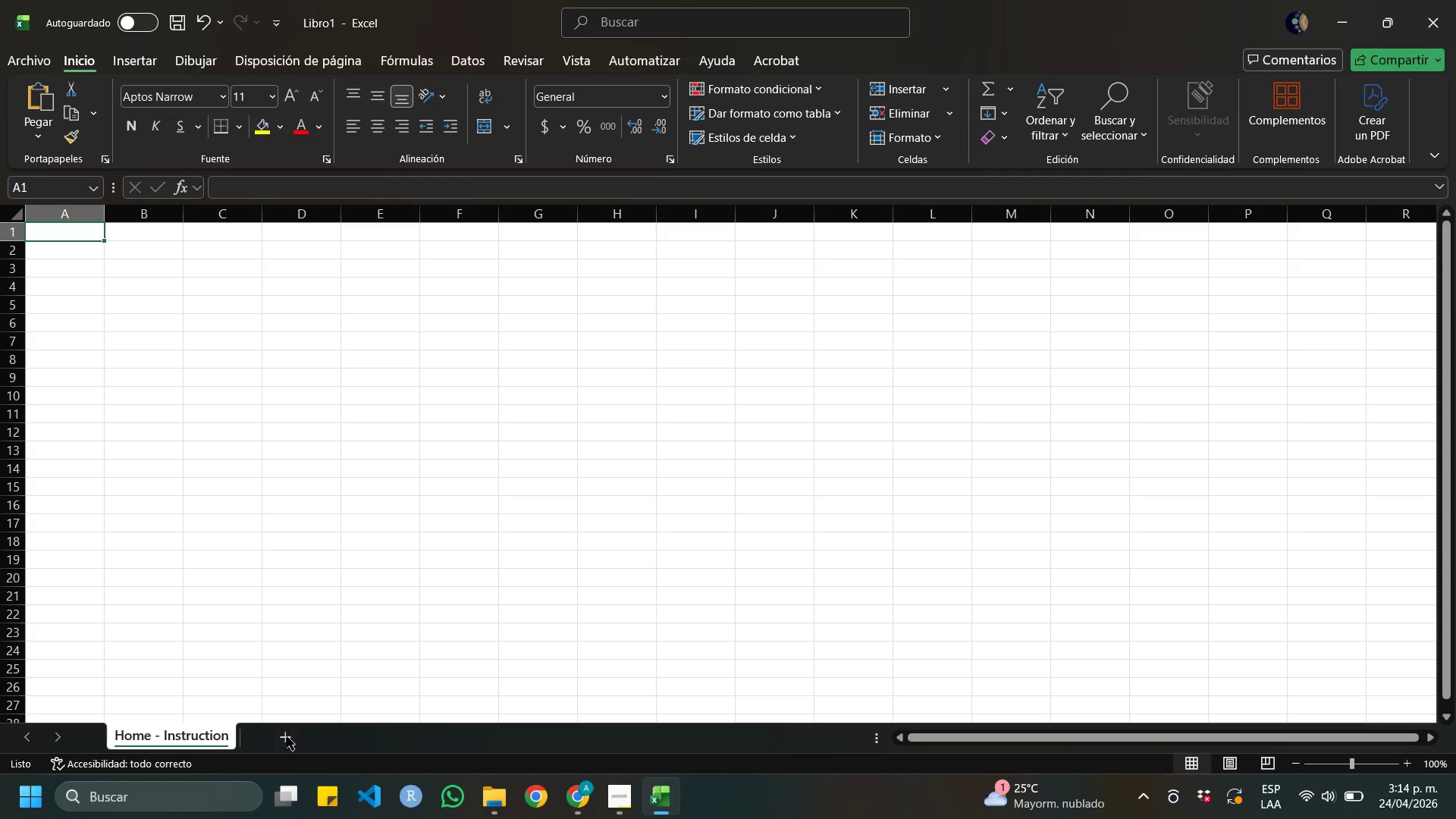 
left_click([276, 726])
 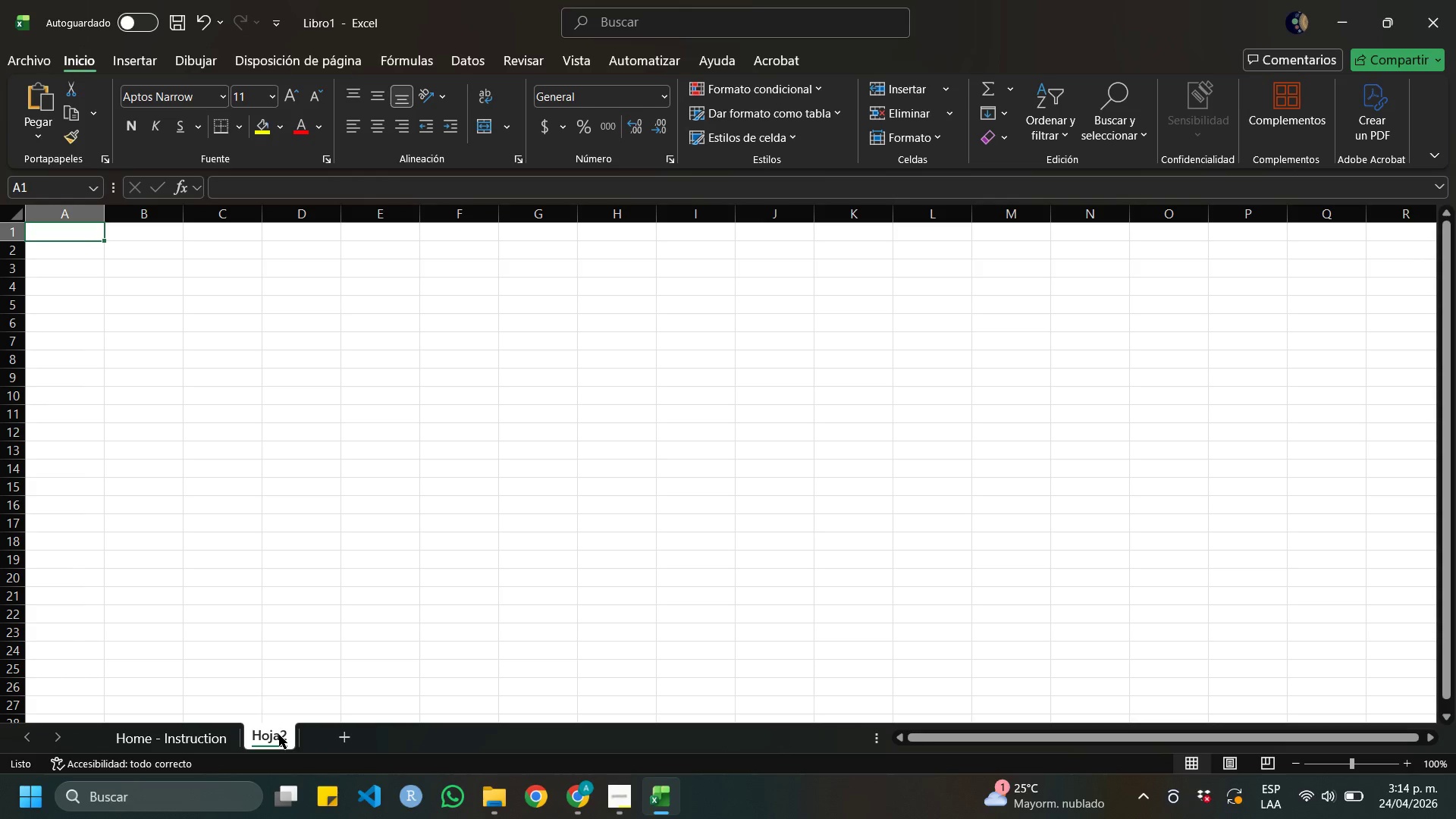 
double_click([279, 735])
 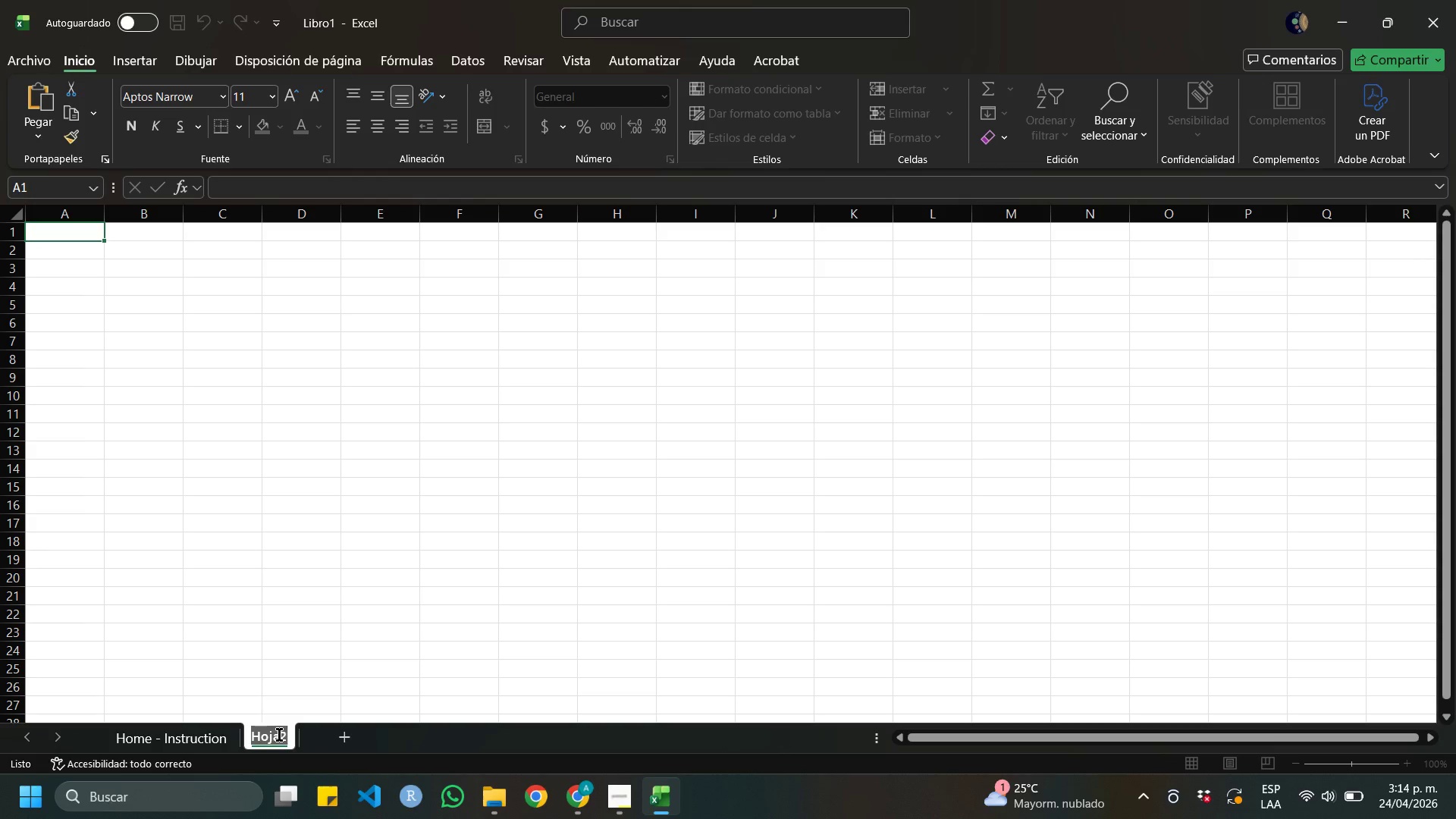 
type(Master_SOP_Library)
 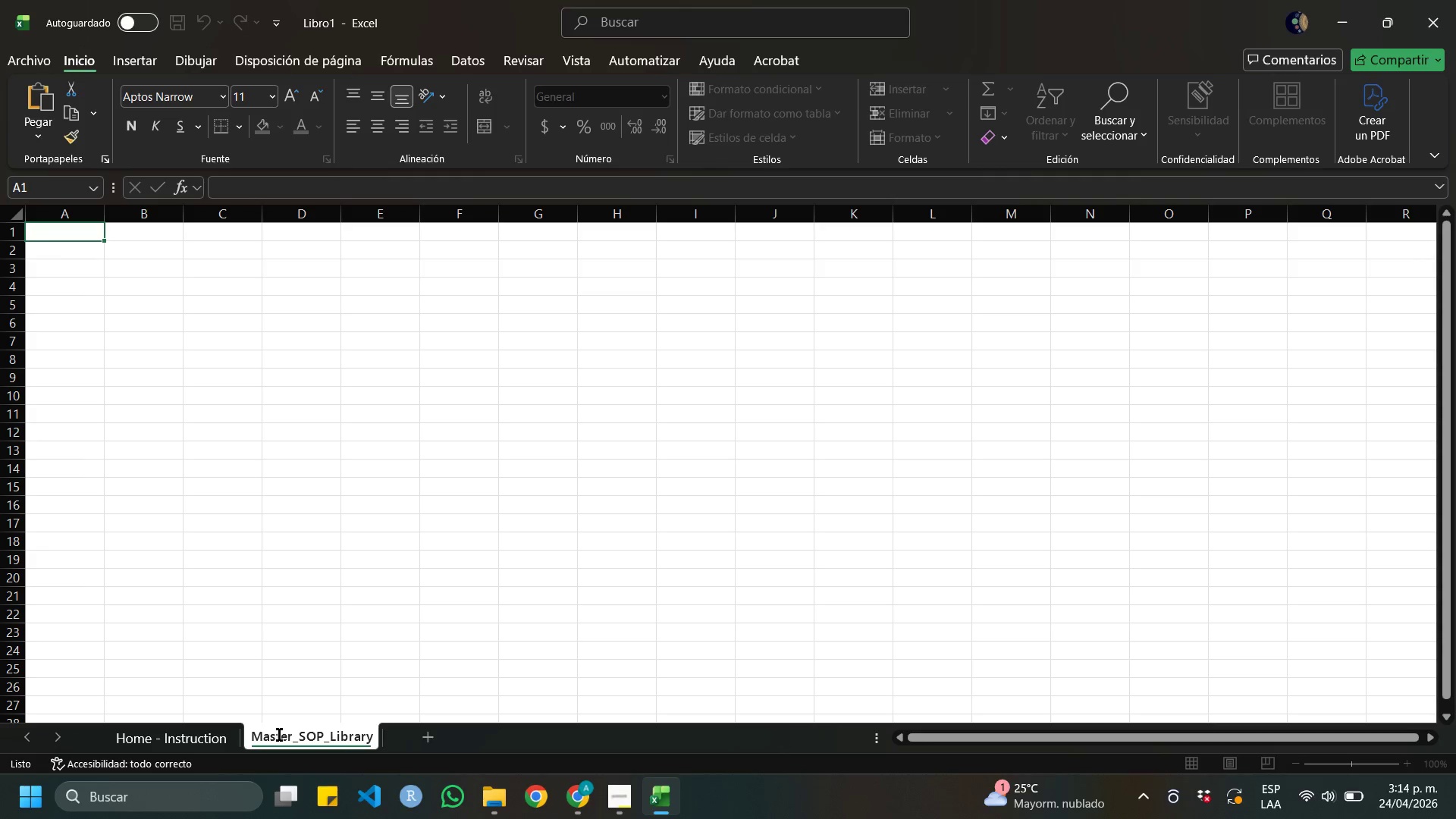 
left_click([406, 720])
 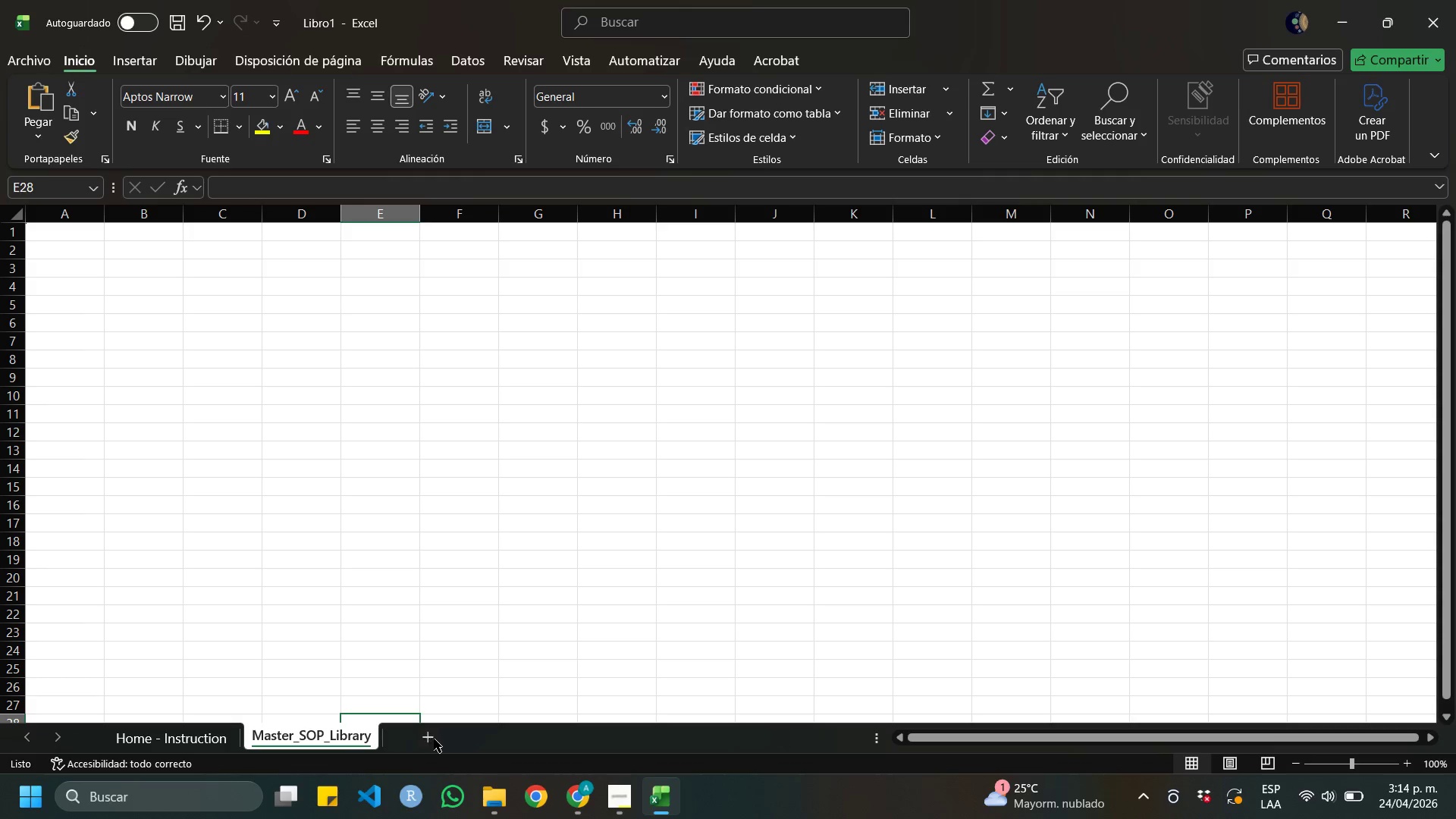 
left_click([434, 739])
 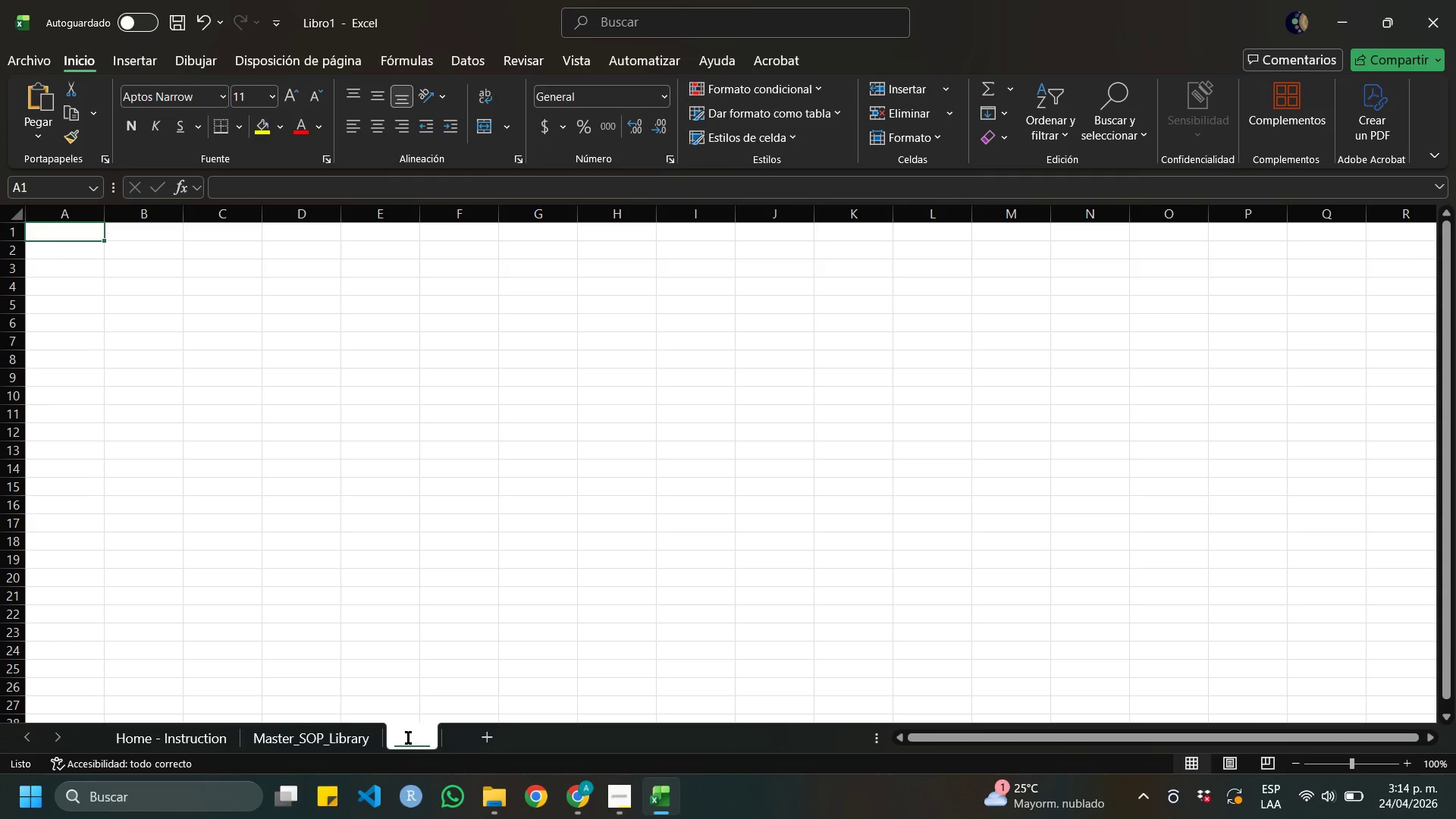 
double_click([408, 738])
 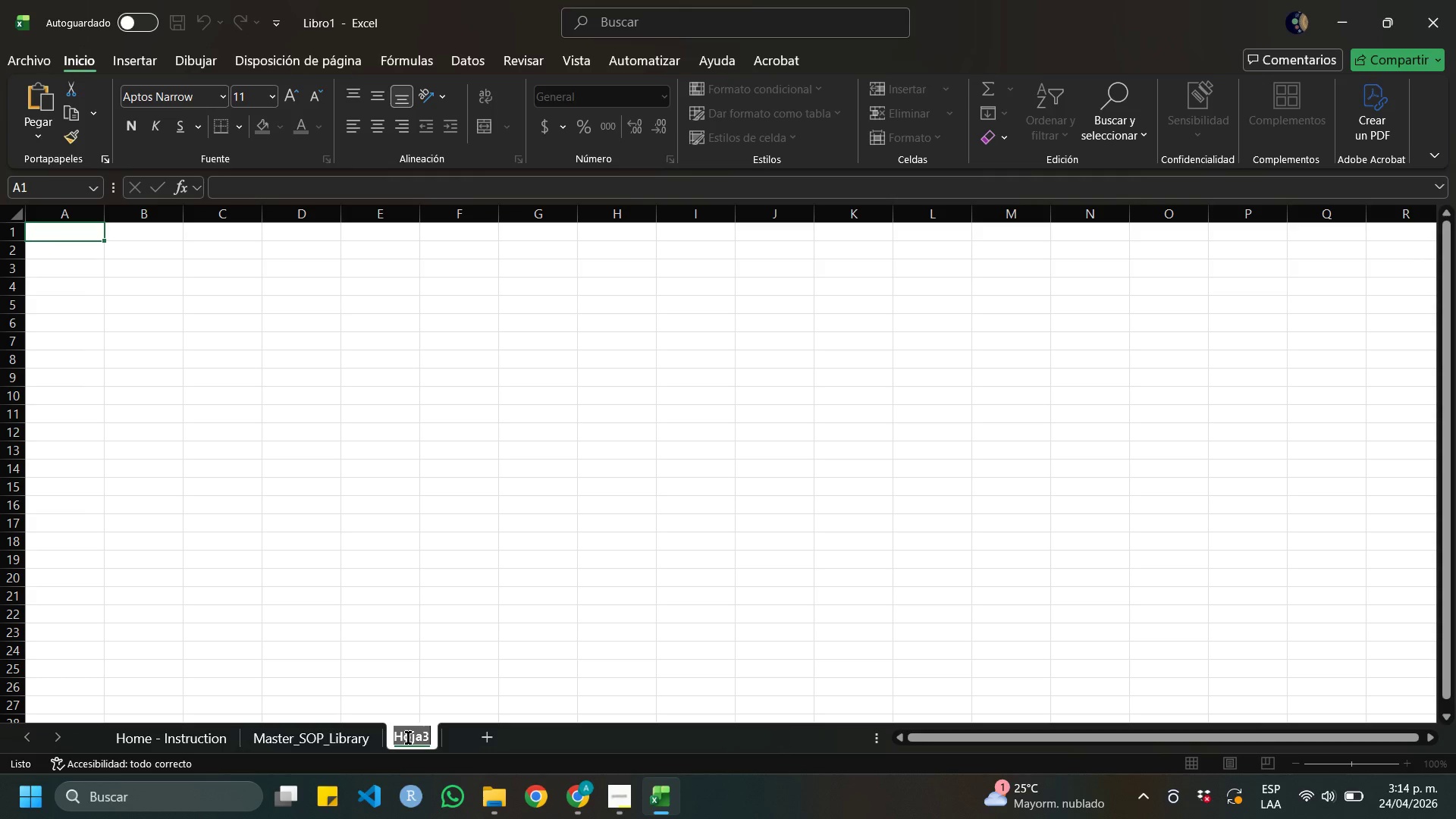 
type(Workflow_Configurator)
 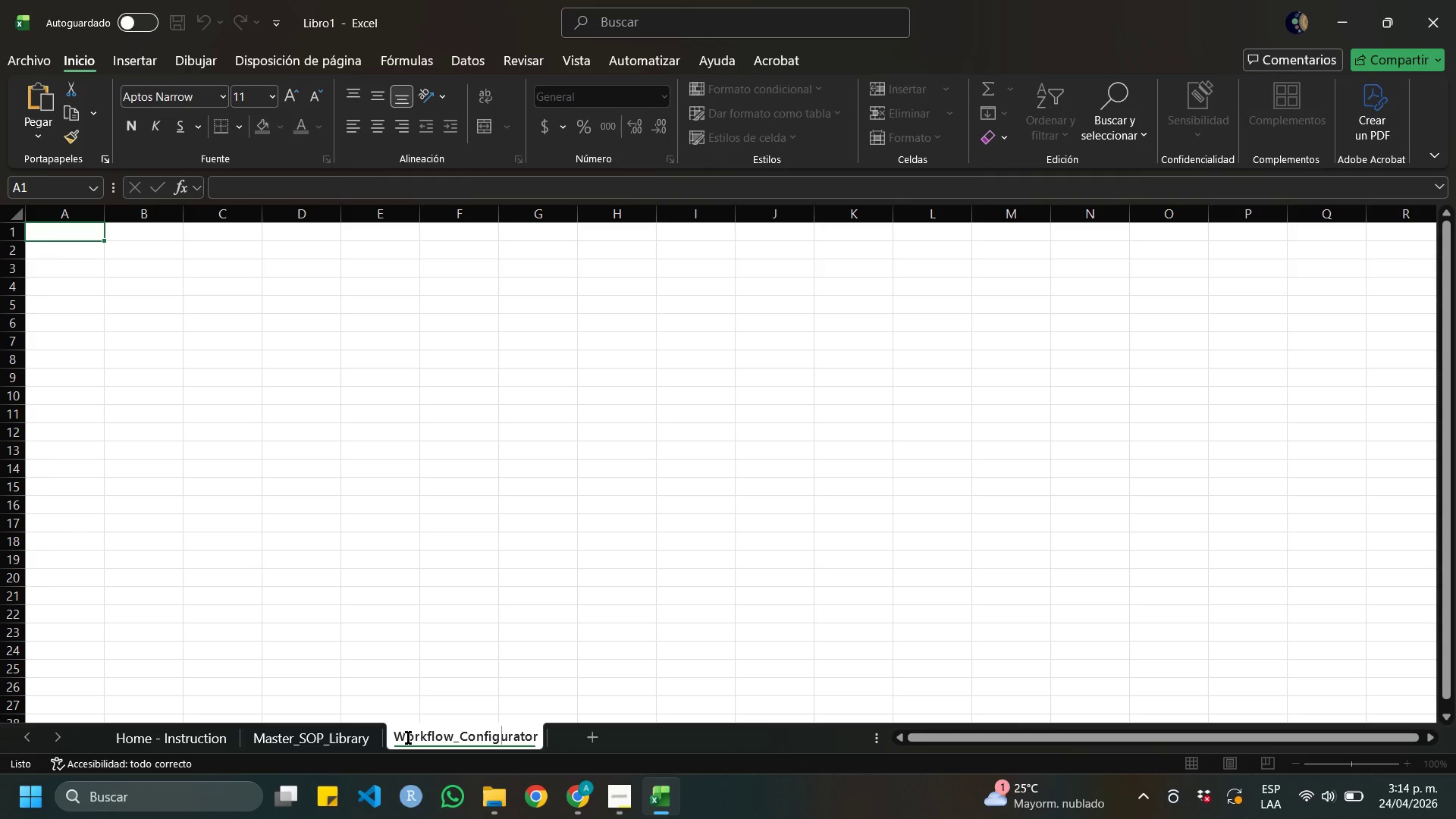 
left_click([587, 739])
 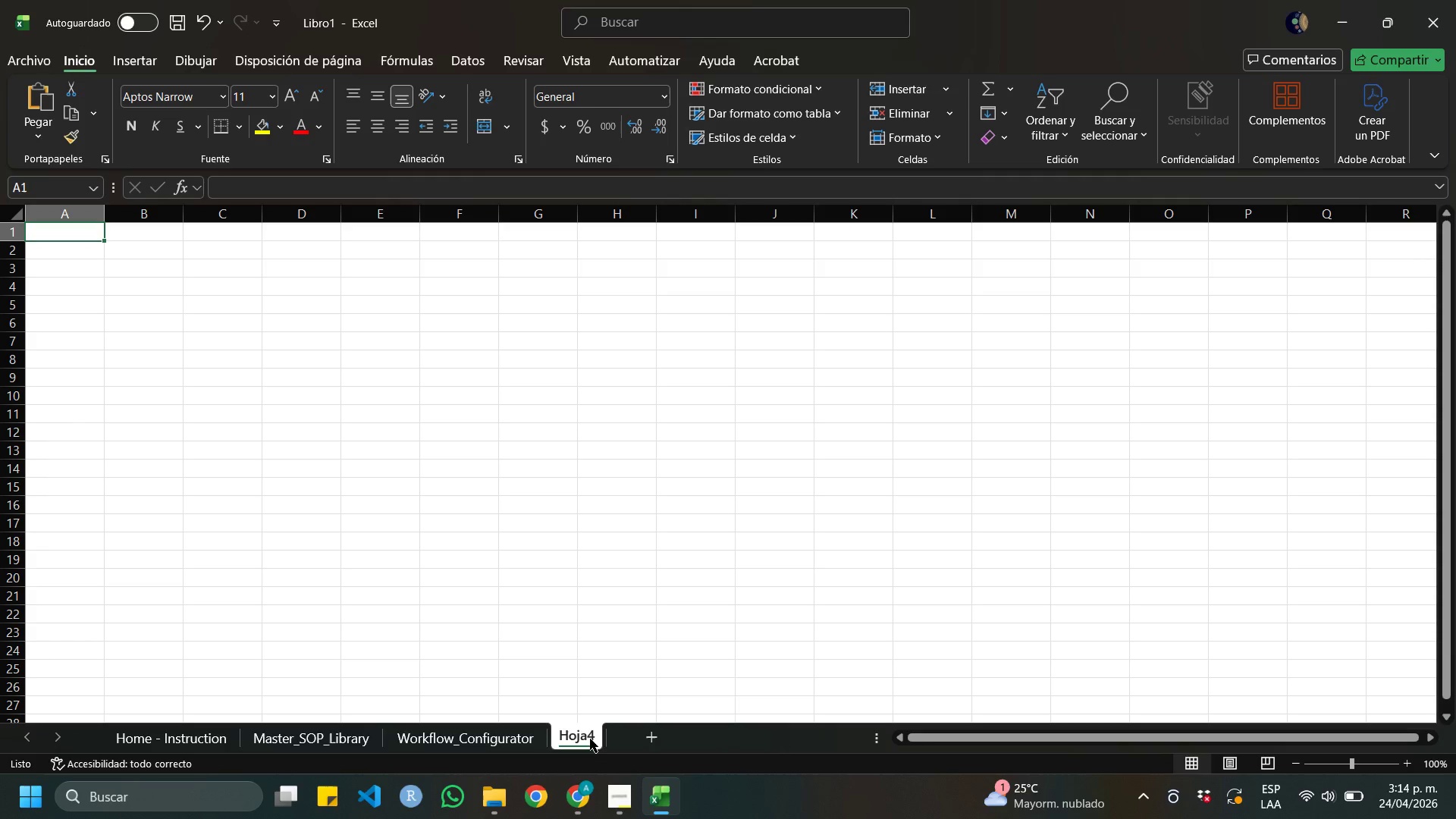 
double_click([590, 739])
 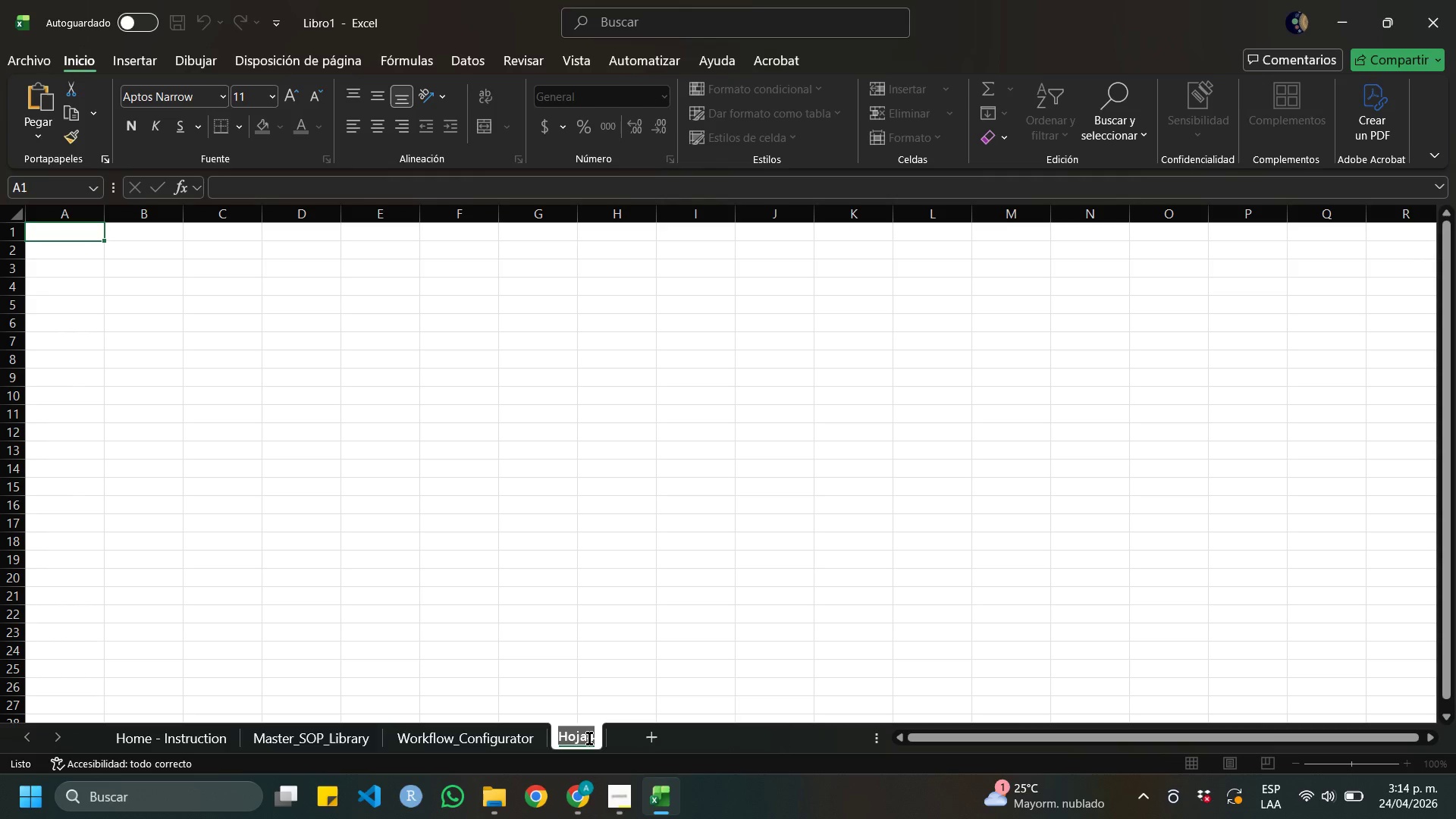 
type(Calculations)
 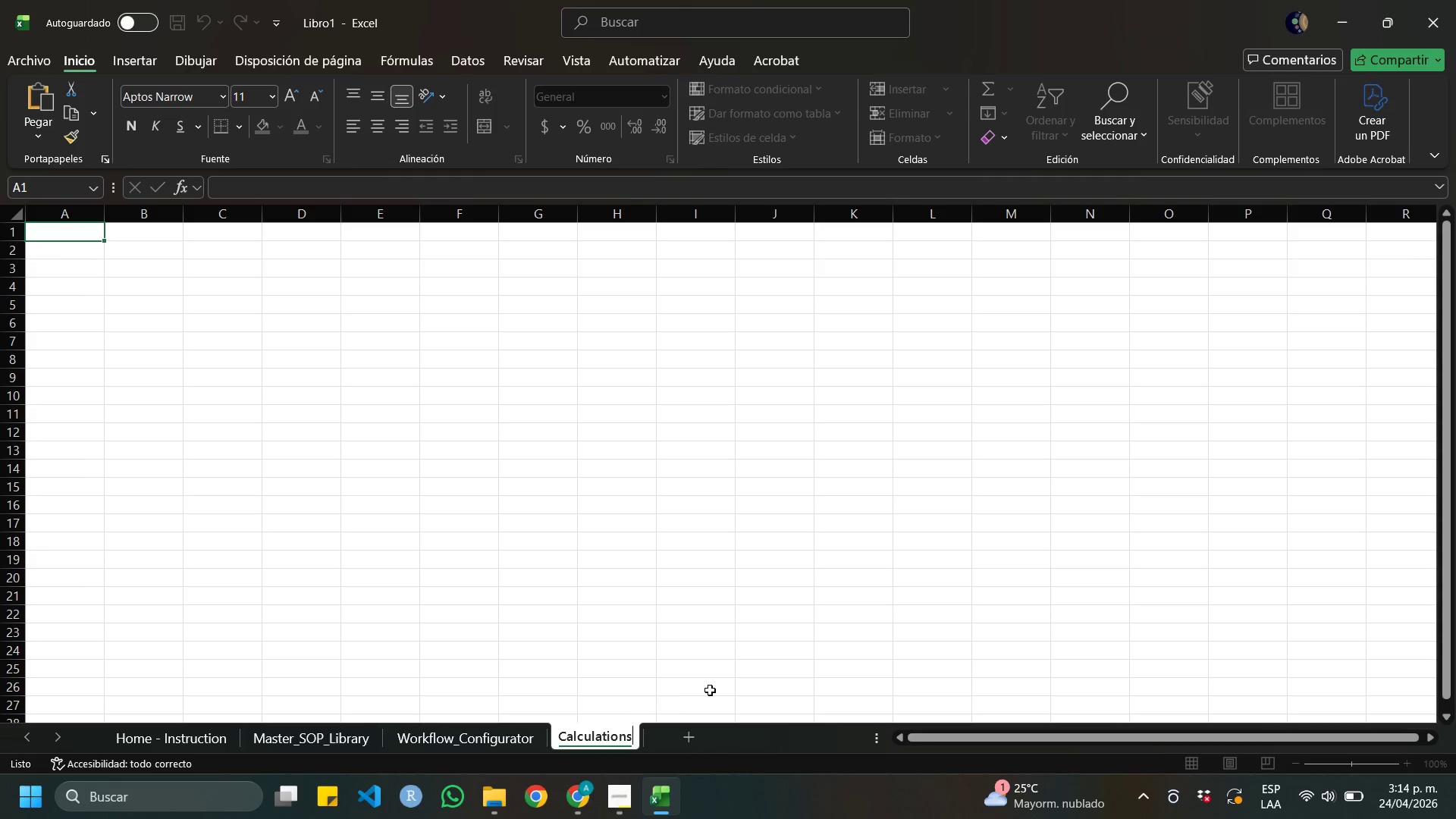 
left_click([713, 688])
 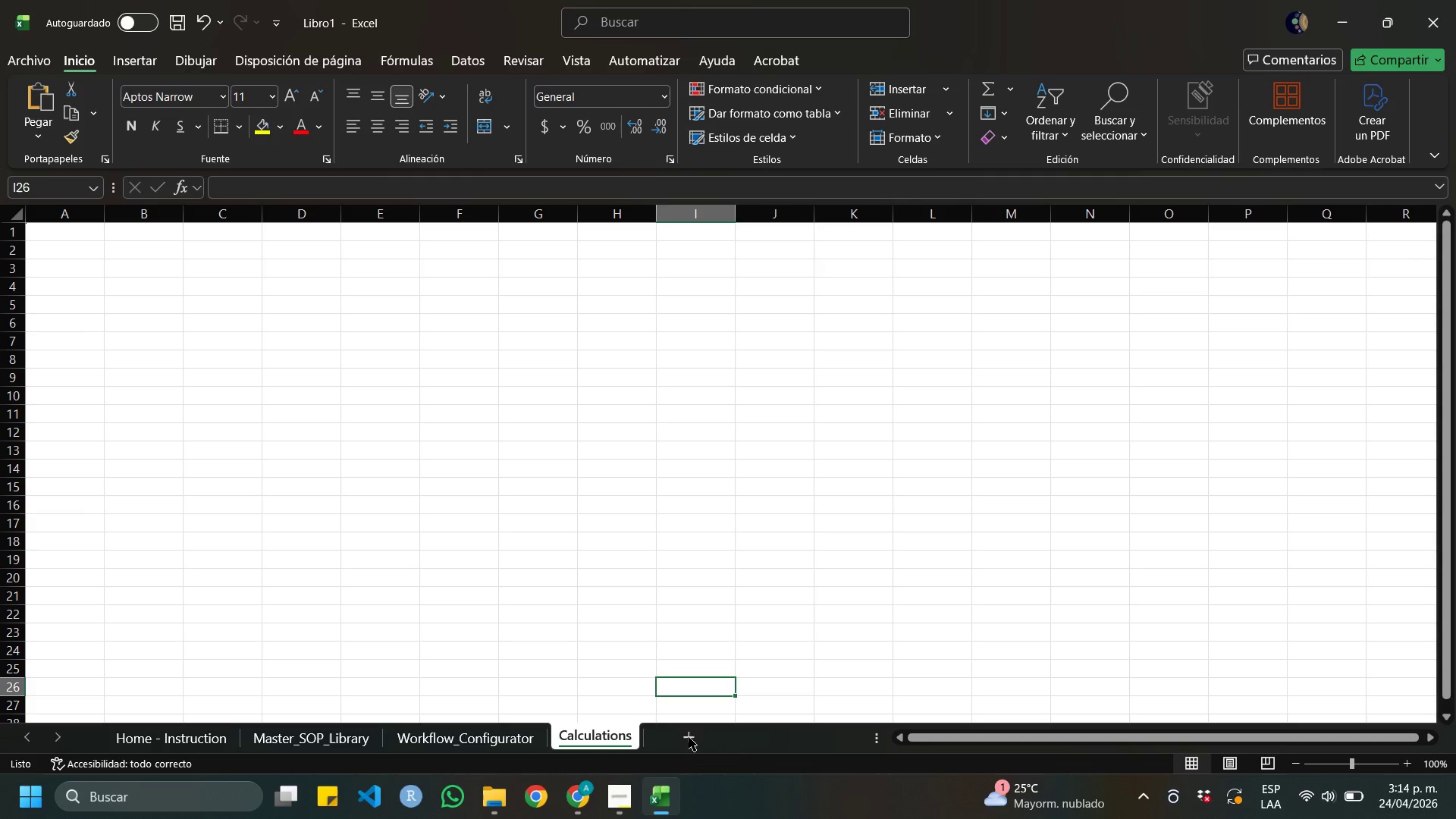 
left_click([689, 737])
 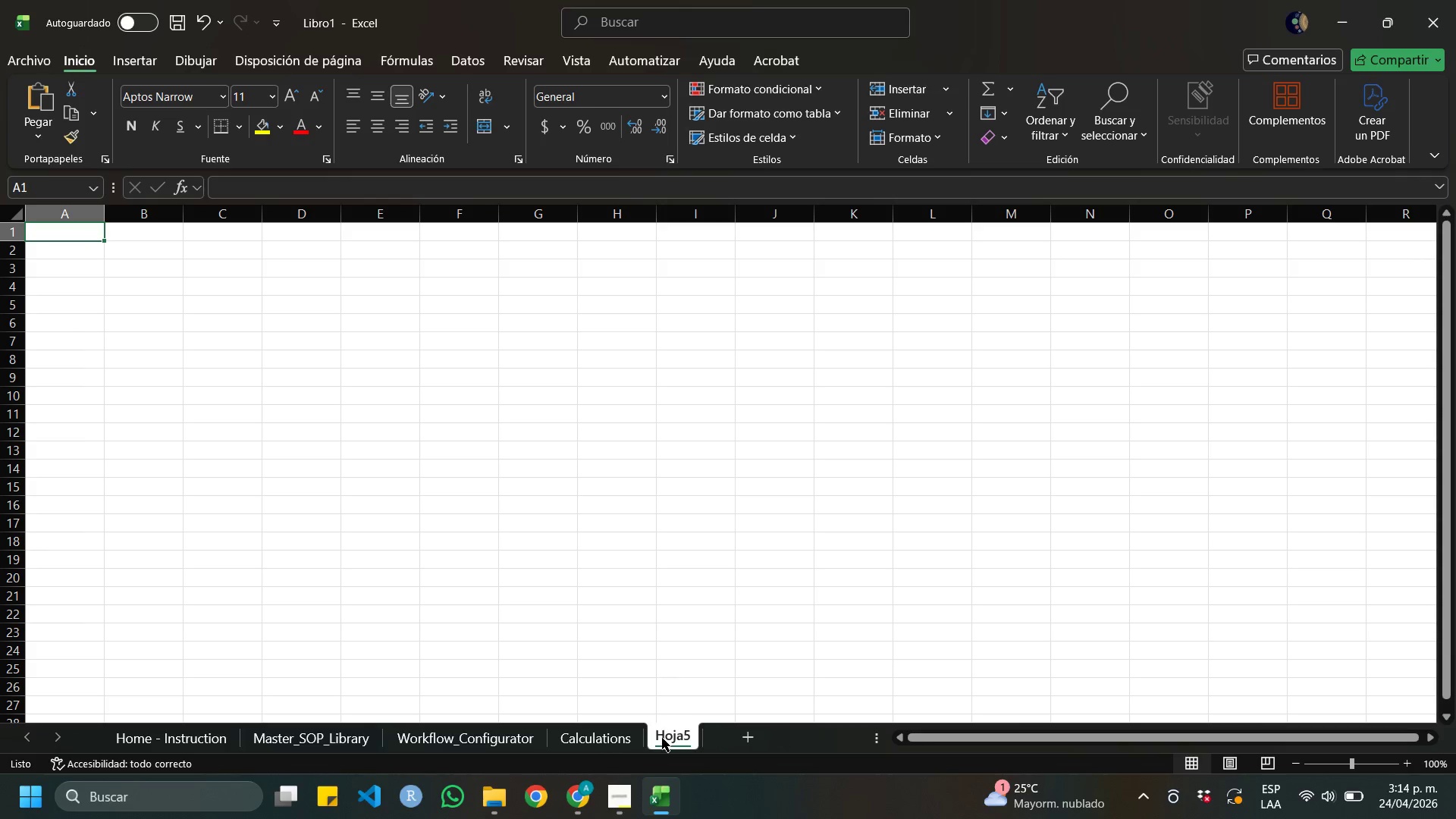 
double_click([662, 738])
 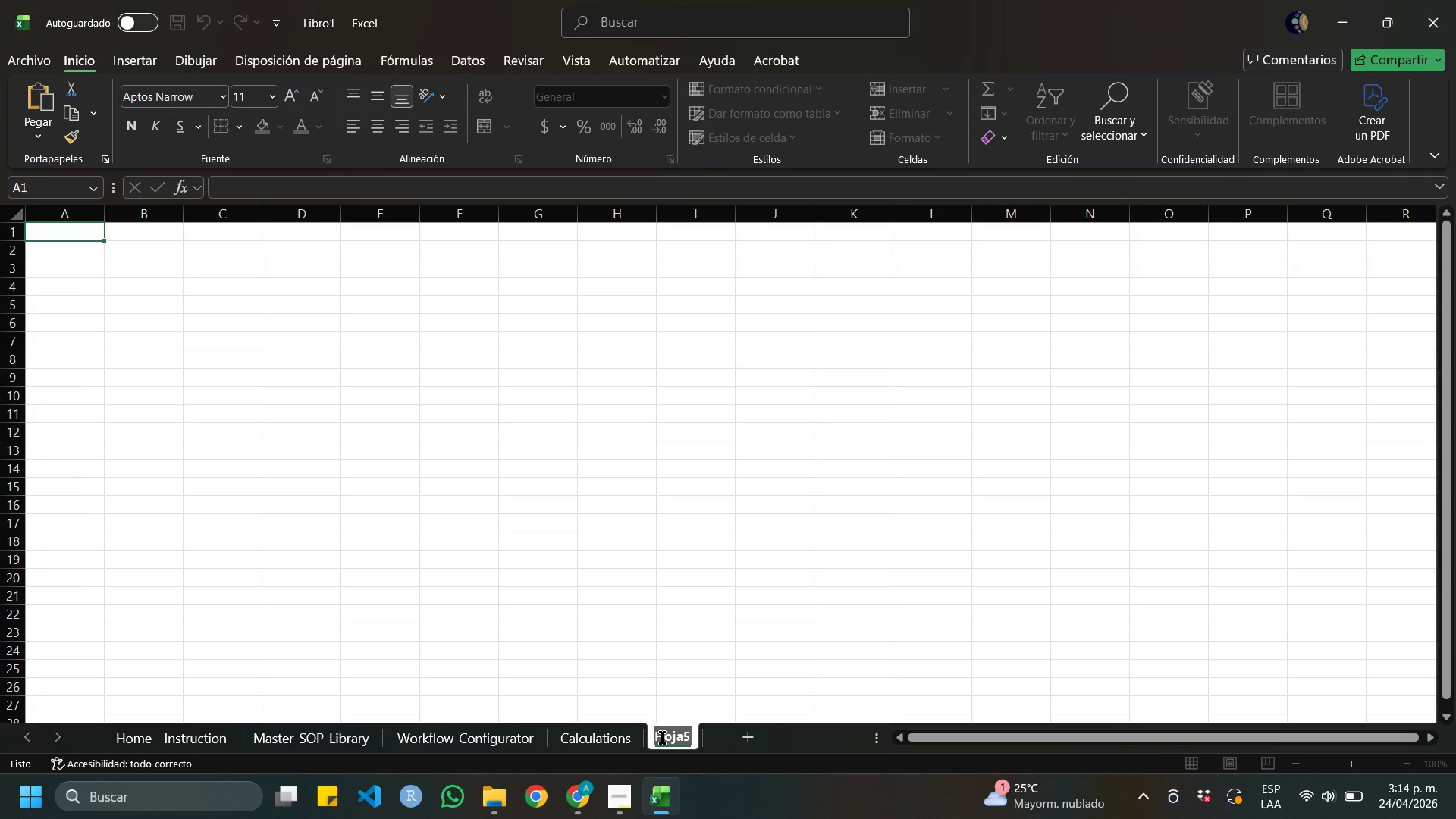 
type(Dashboard)
 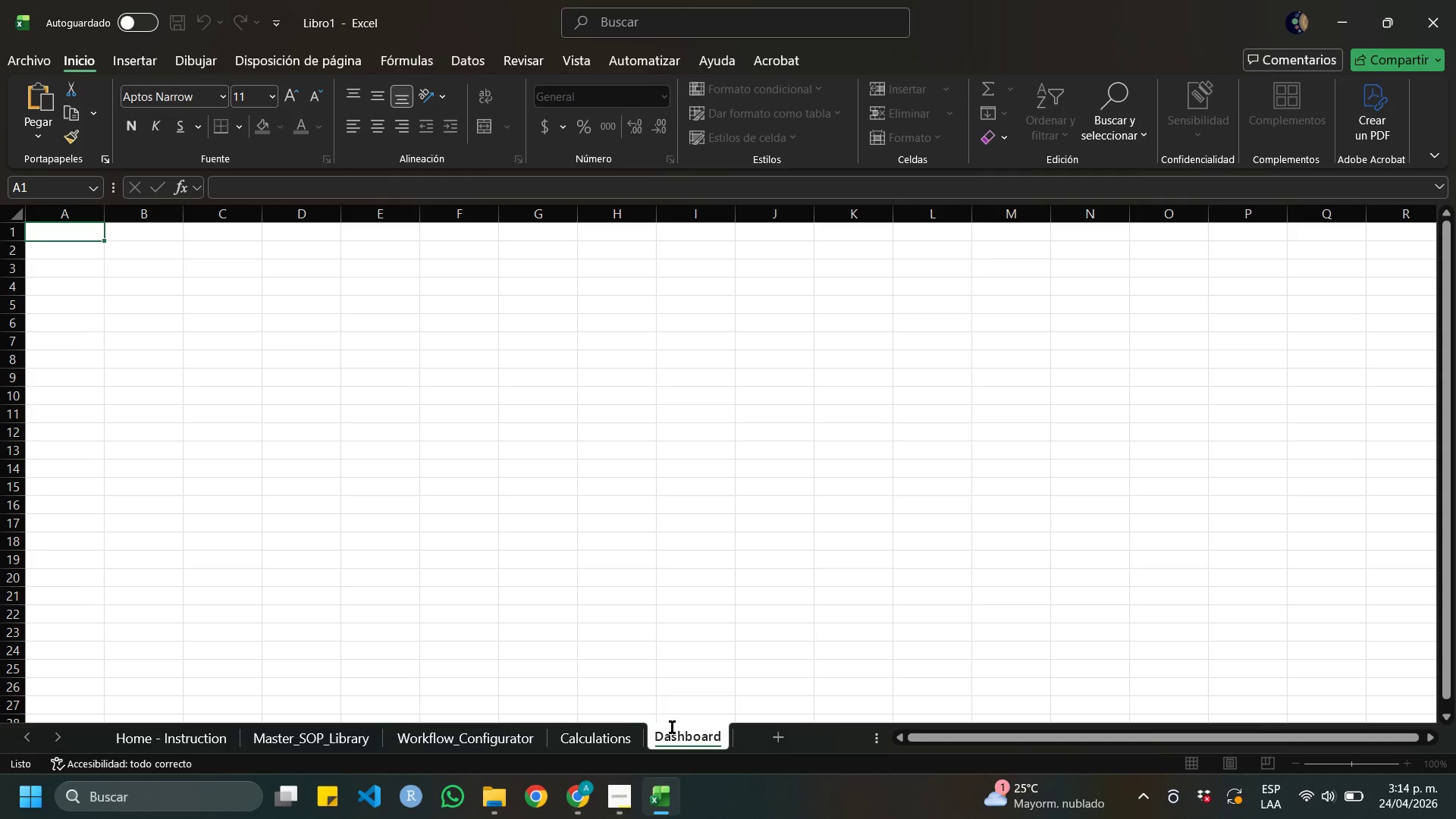 
left_click([716, 626])
 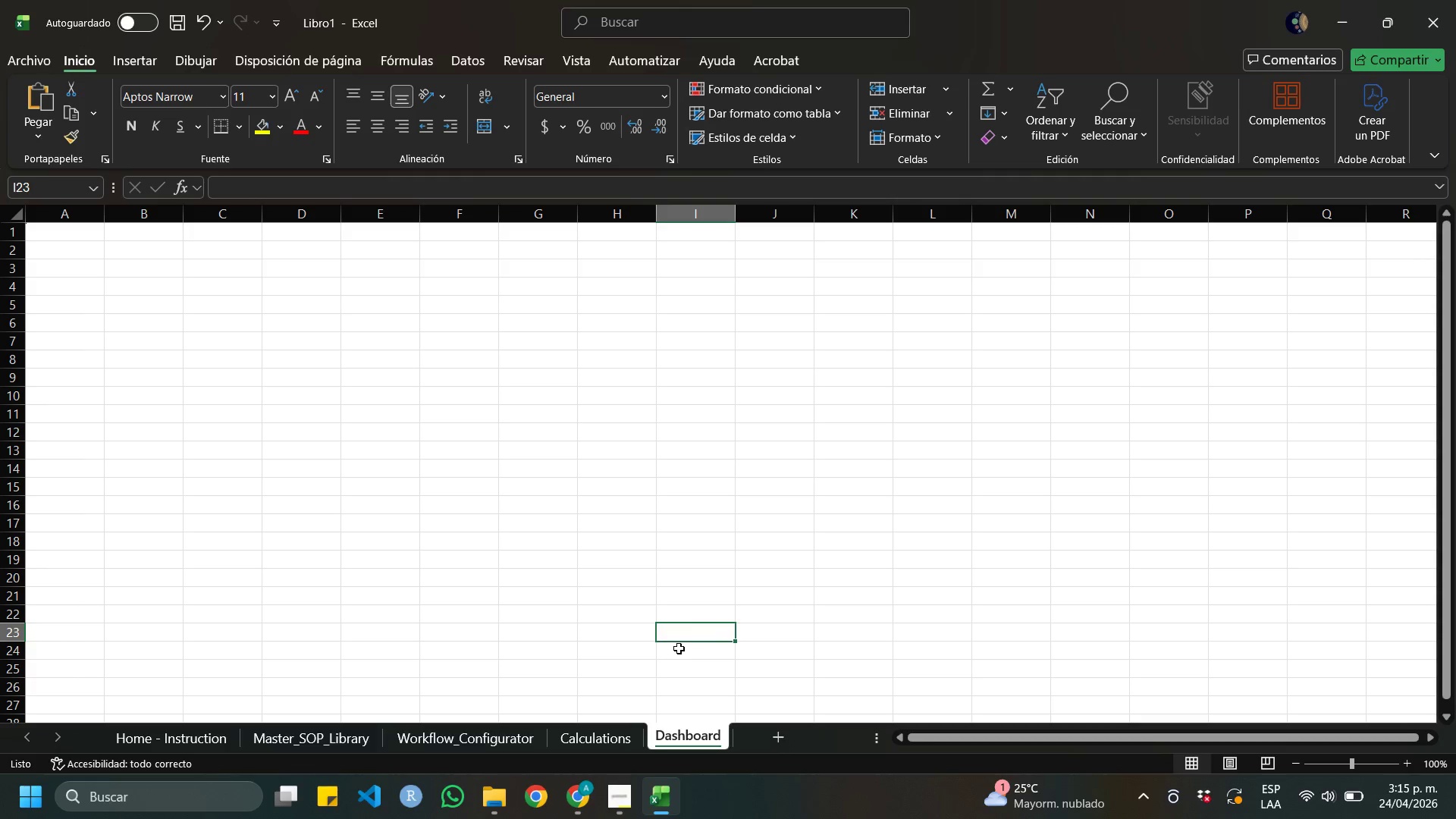 
wait(6.95)
 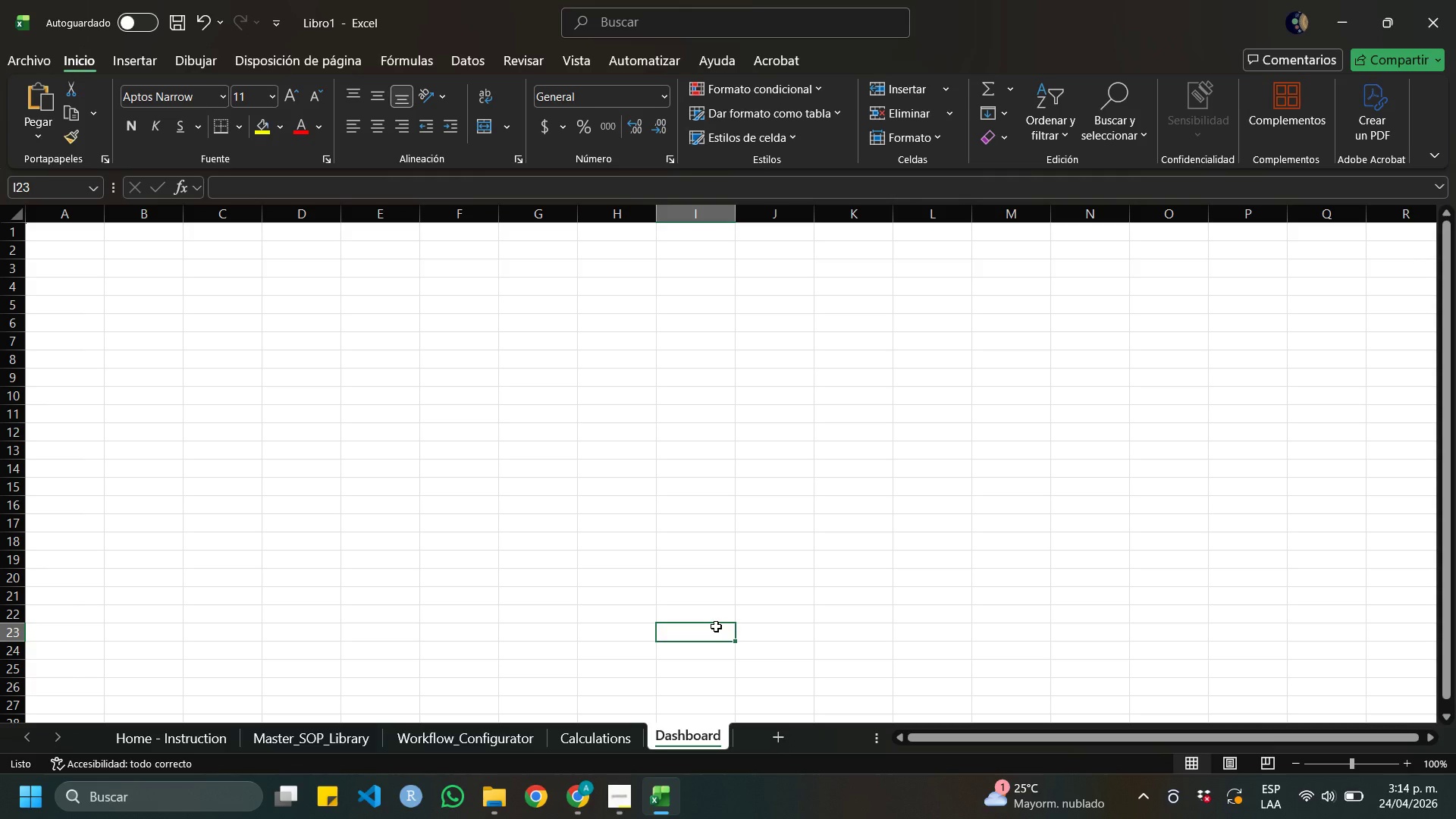 
left_click([315, 739])
 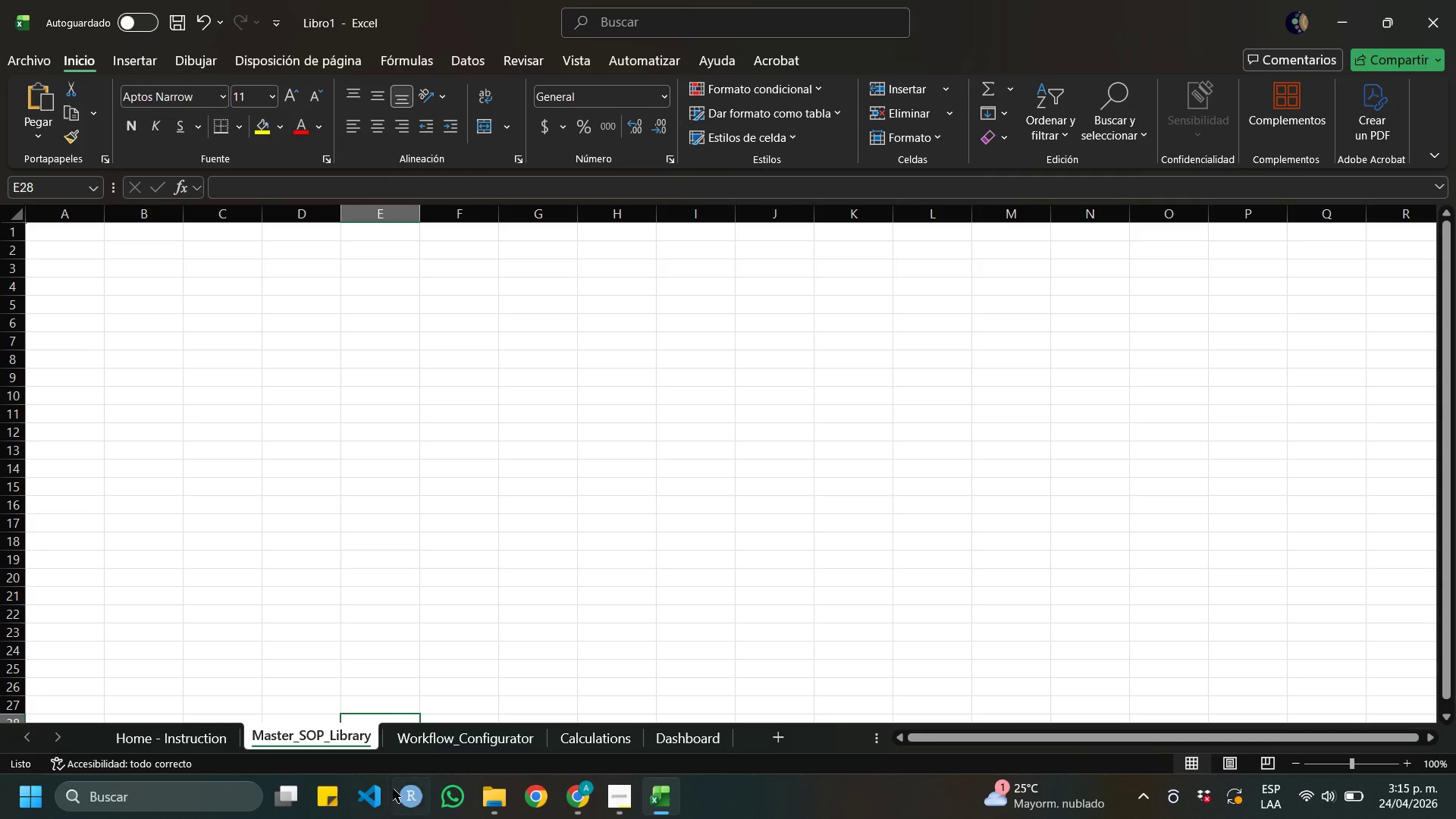 
left_click([513, 812])
 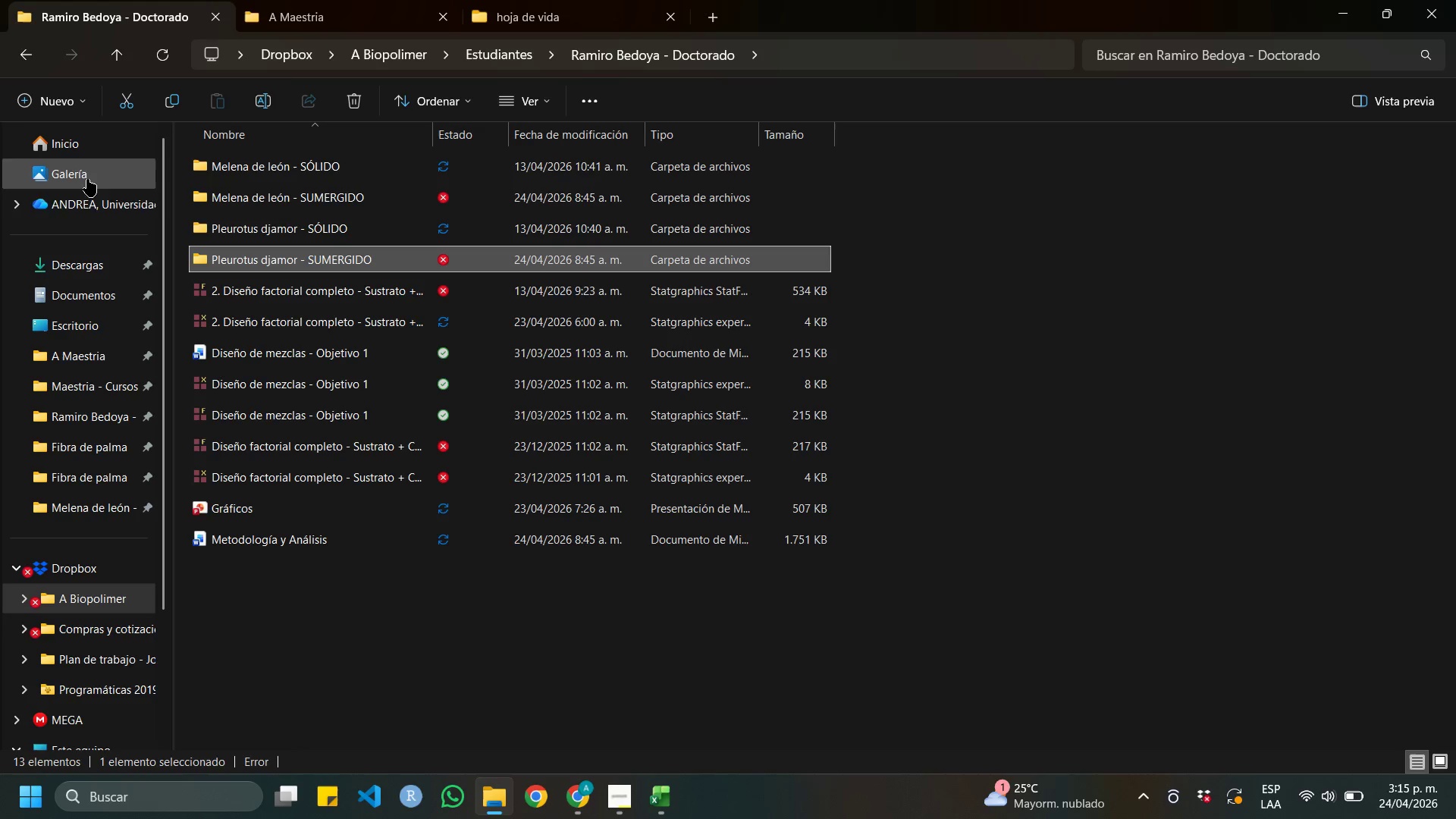 
left_click([108, 274])
 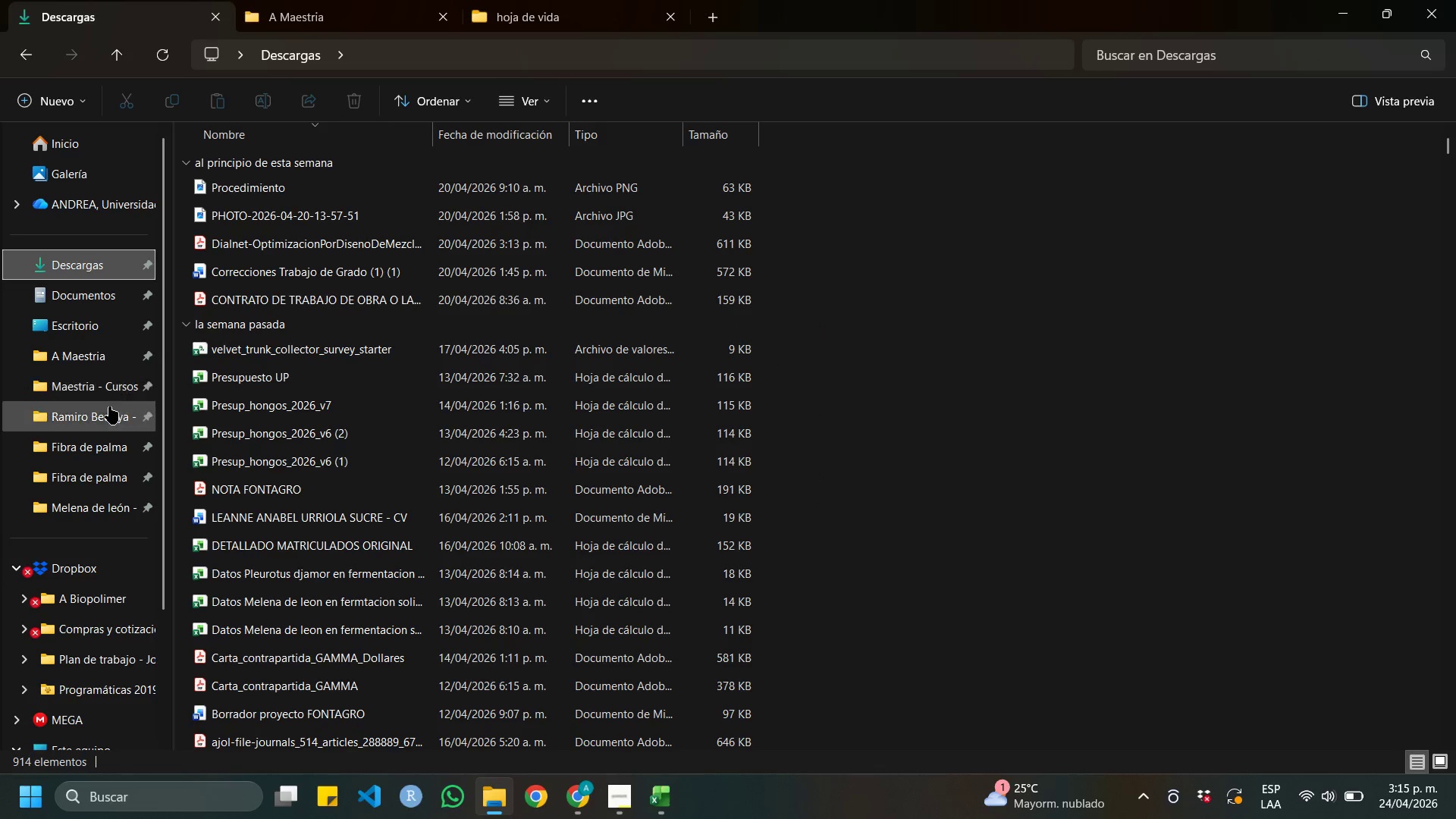 
left_click([79, 321])
 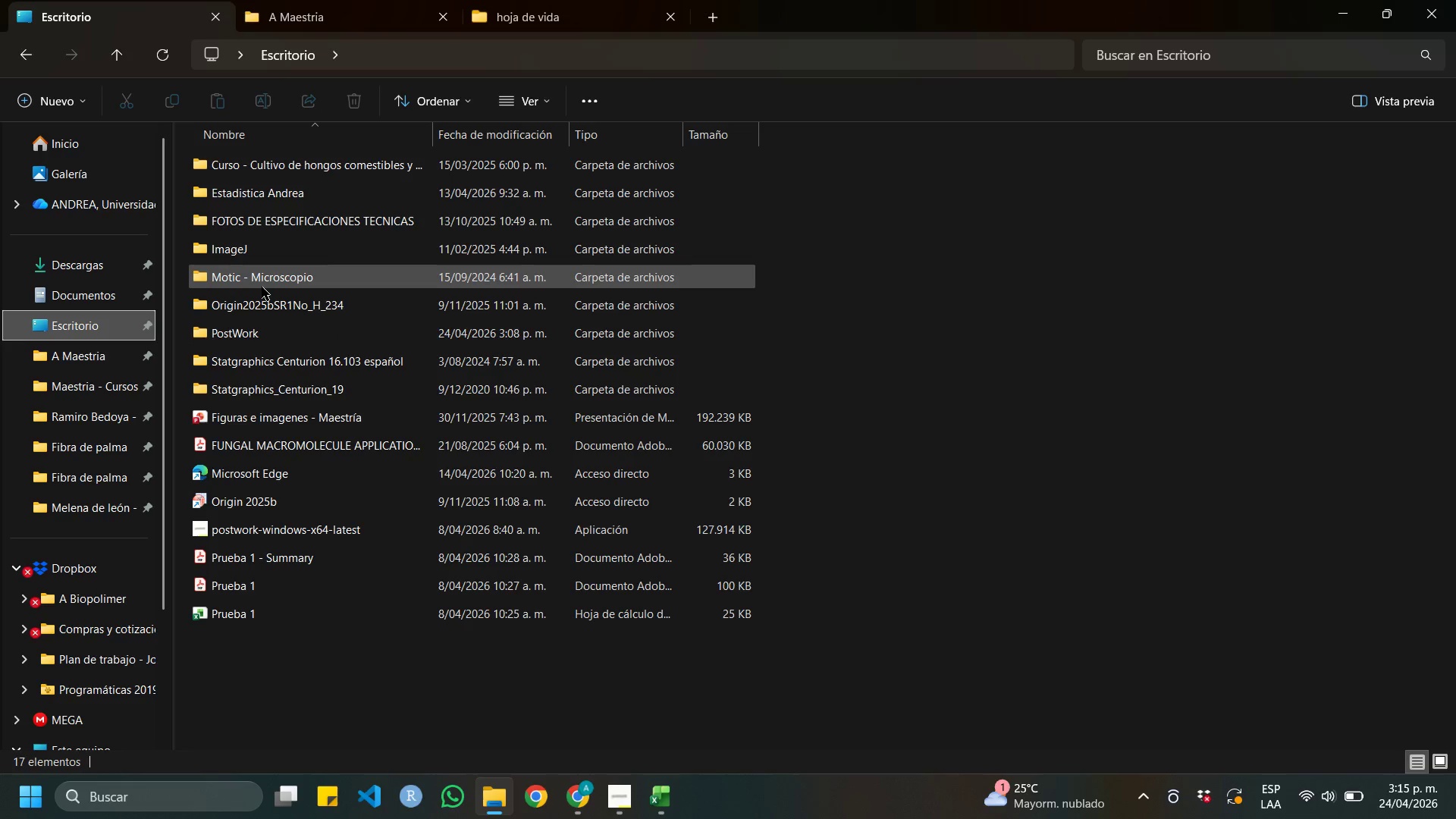 
double_click([268, 332])
 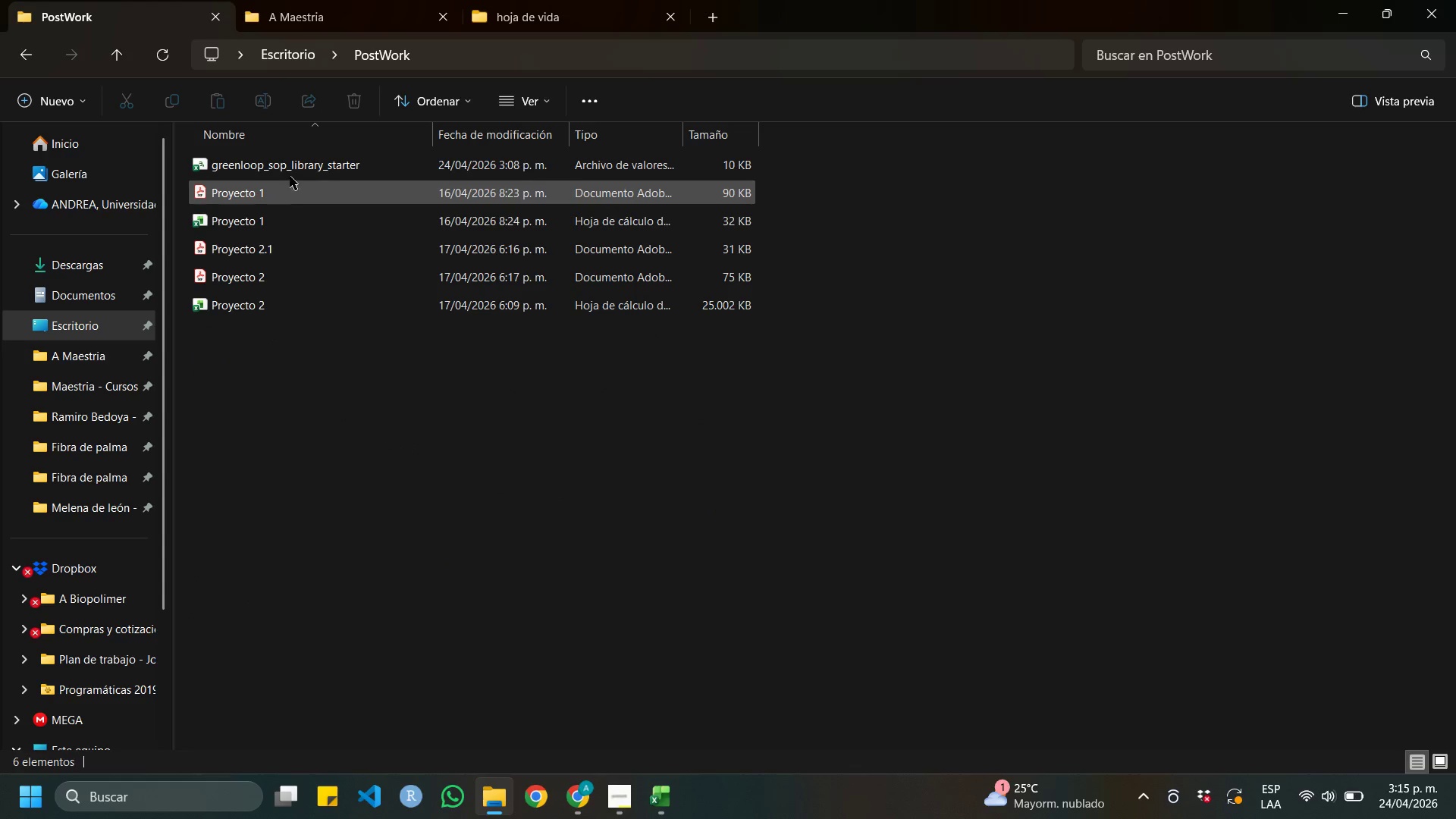 
double_click([295, 167])
 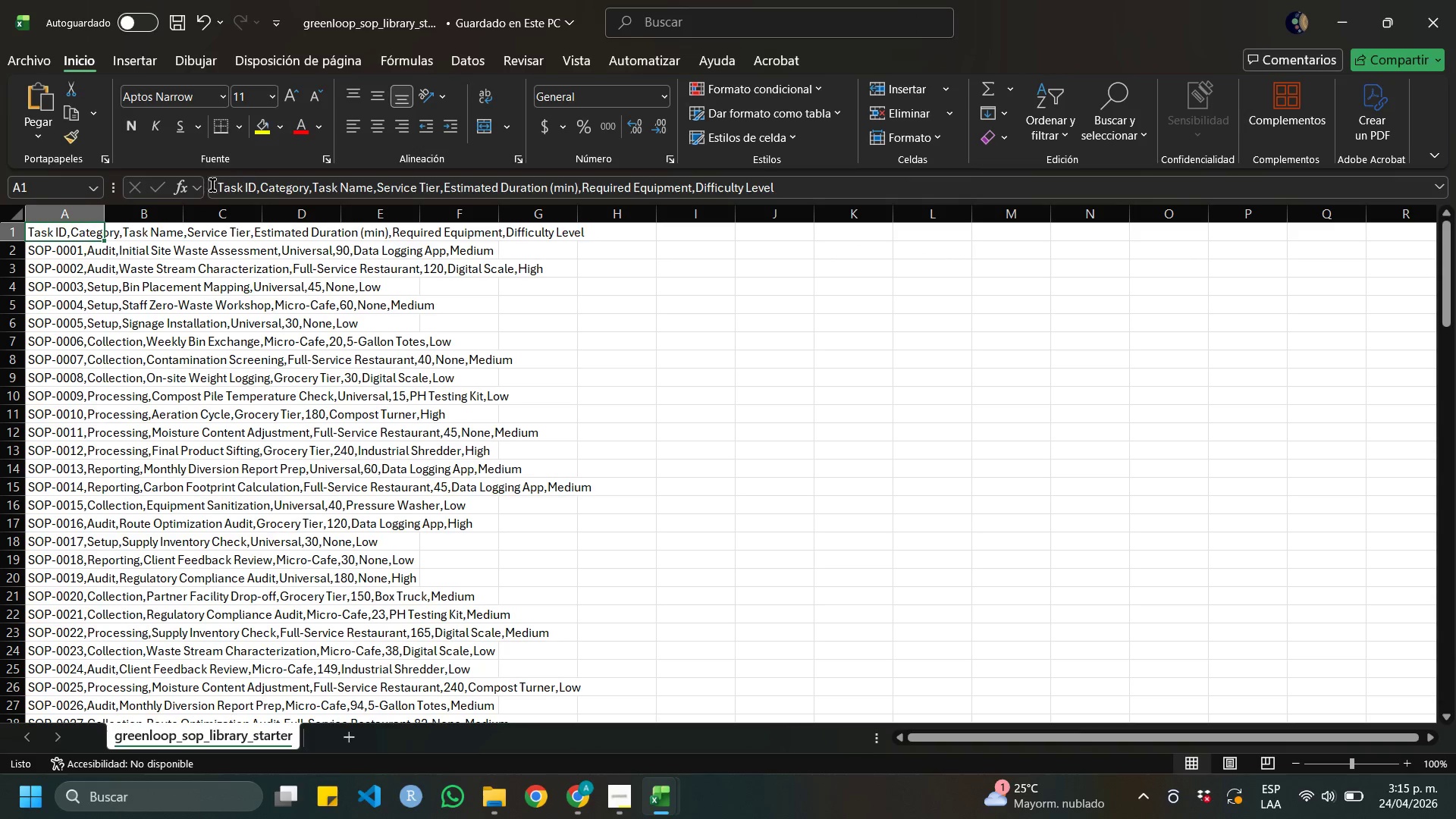 
wait(6.09)
 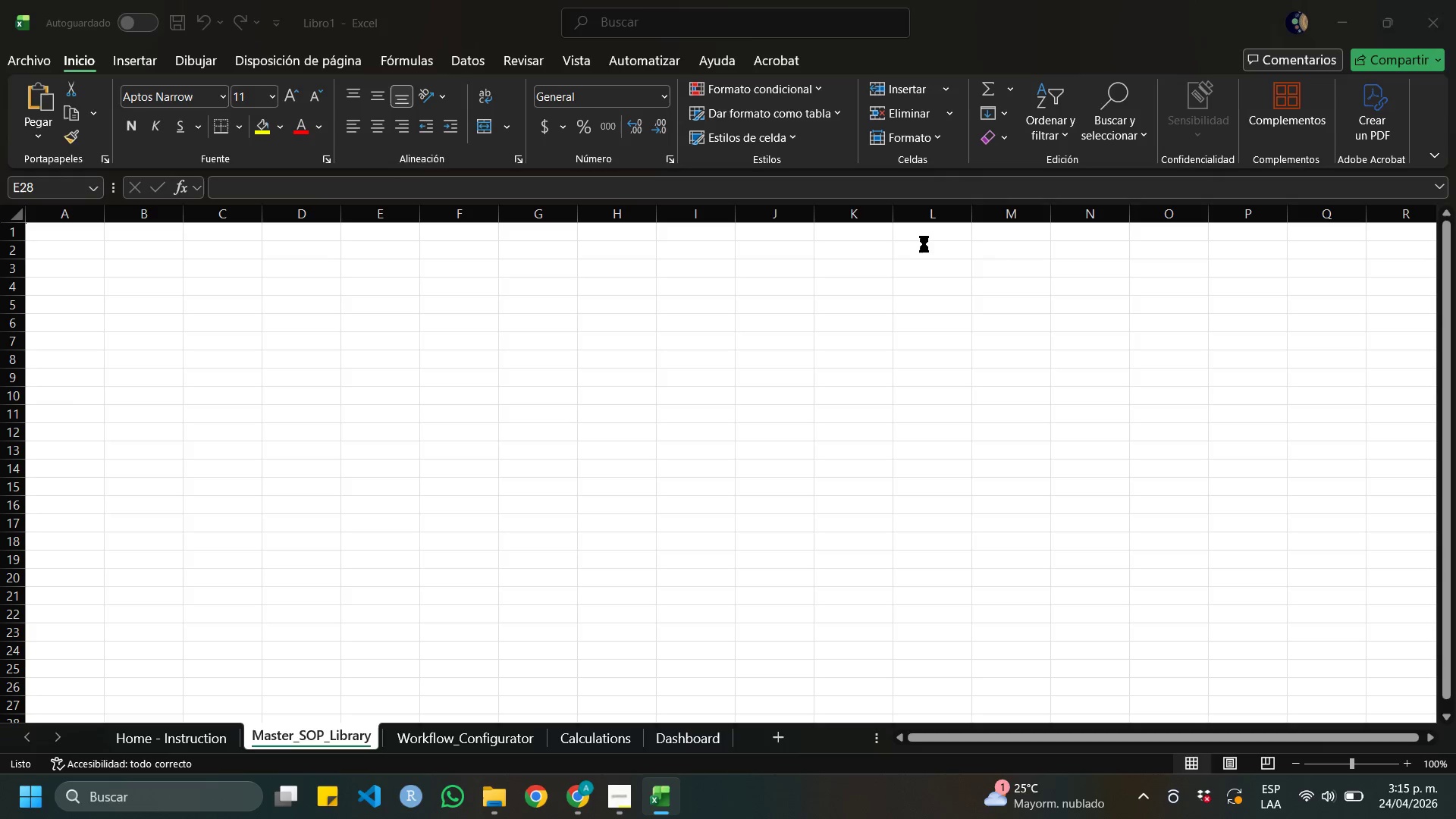 
scroll: coordinate [201, 373], scroll_direction: down, amount: 37.0
 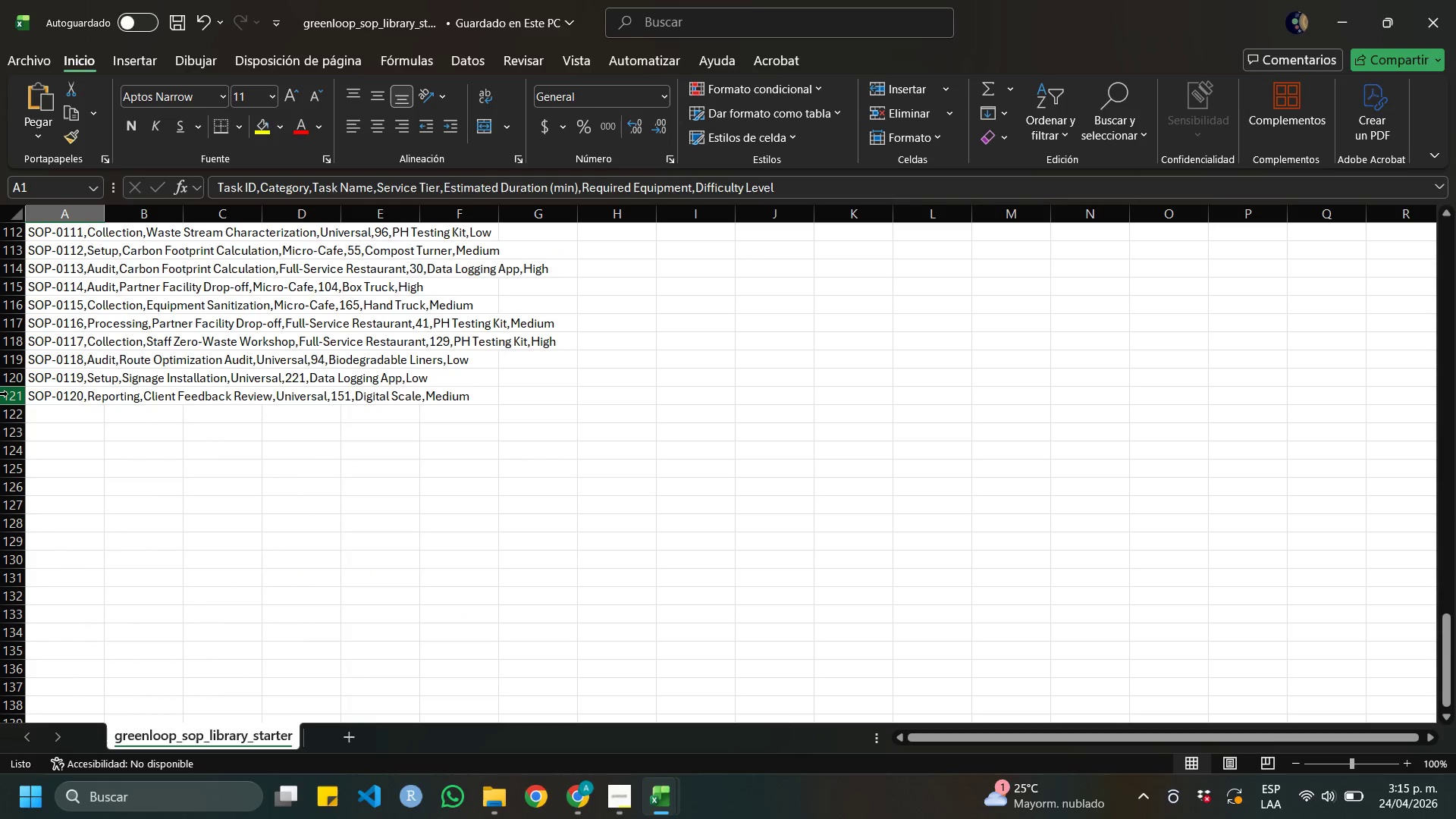 
left_click_drag(start_coordinate=[8, 394], to_coordinate=[18, 128])
 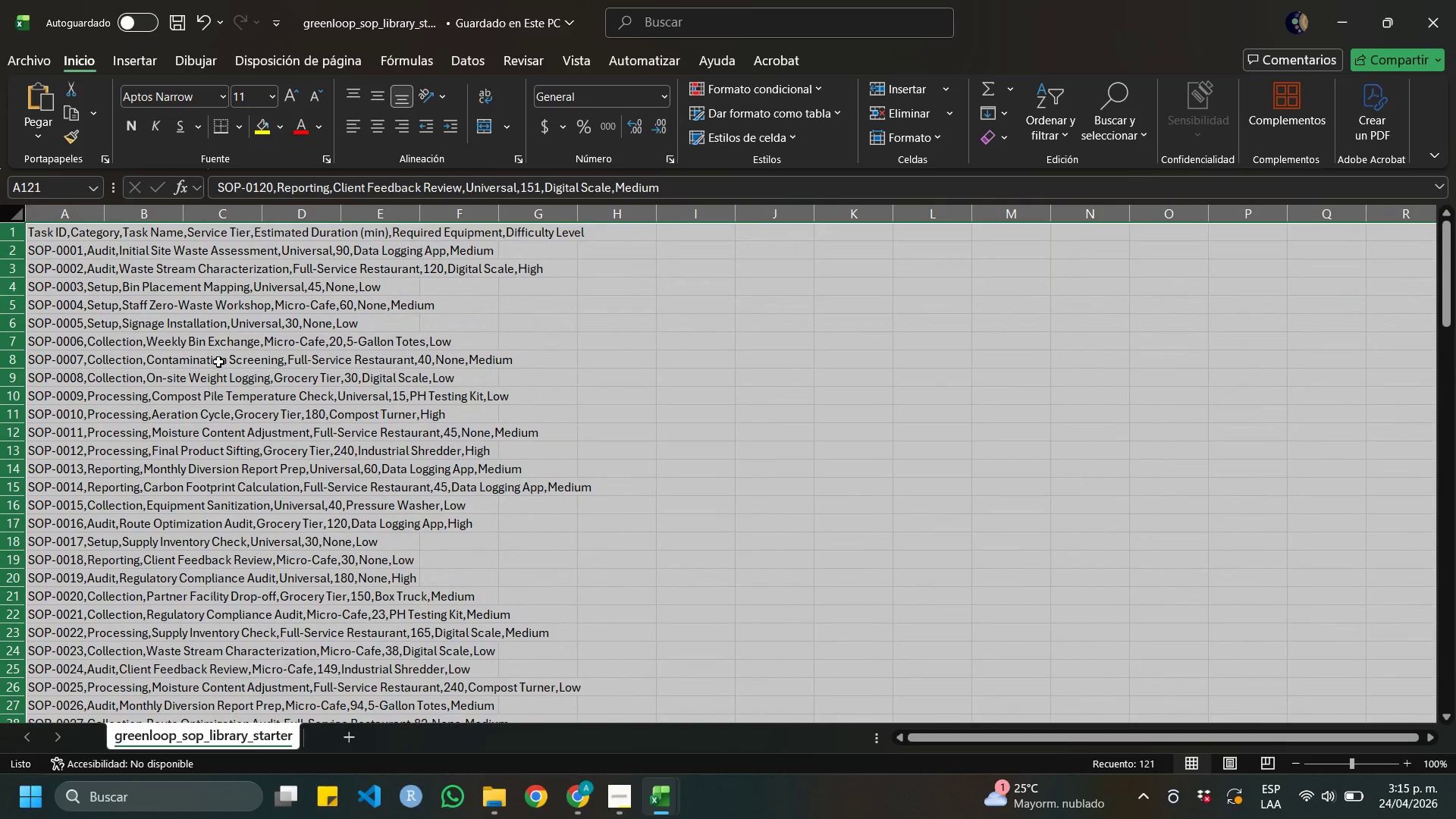 
key(Control+C)
 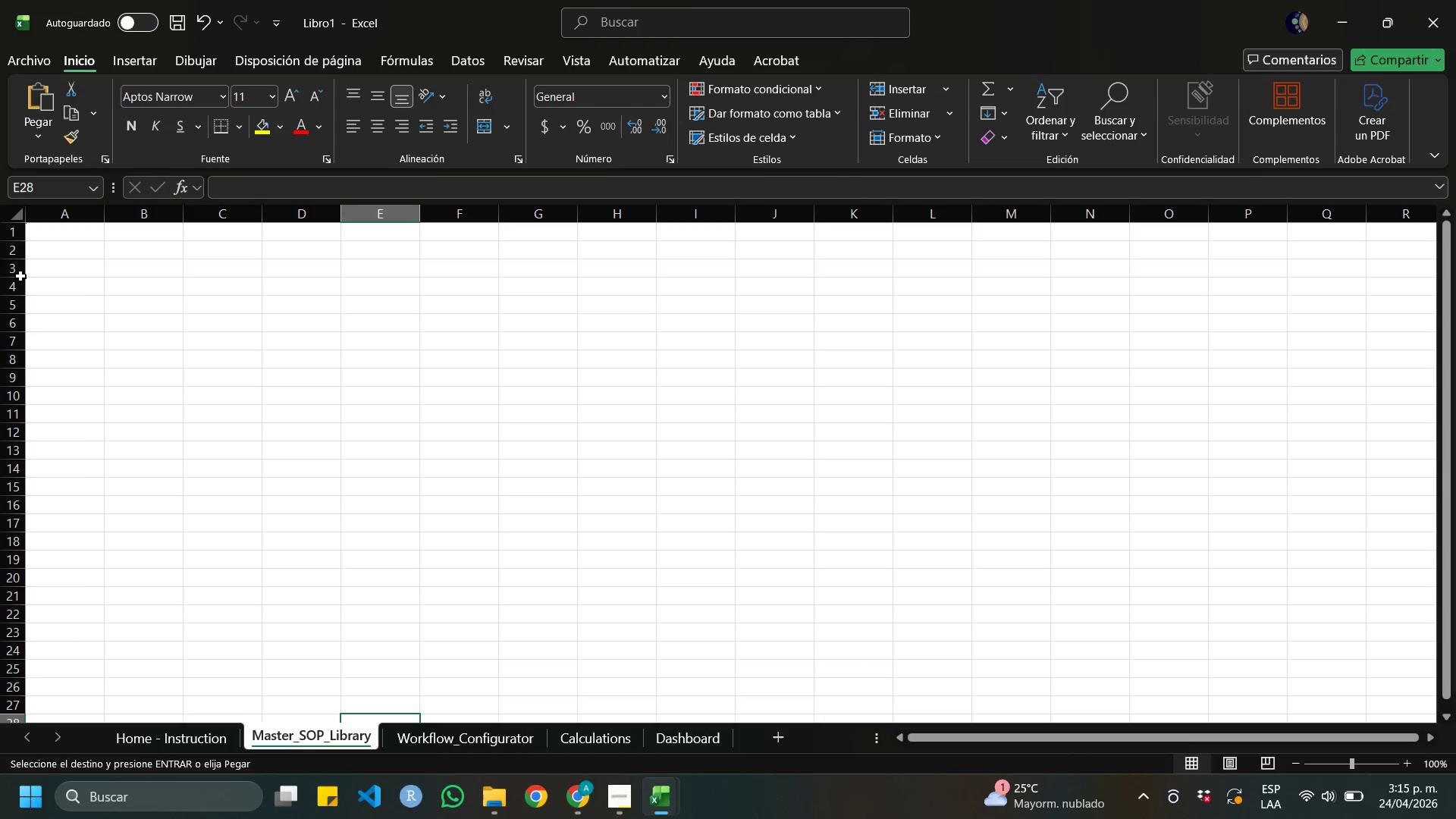 
left_click([49, 234])
 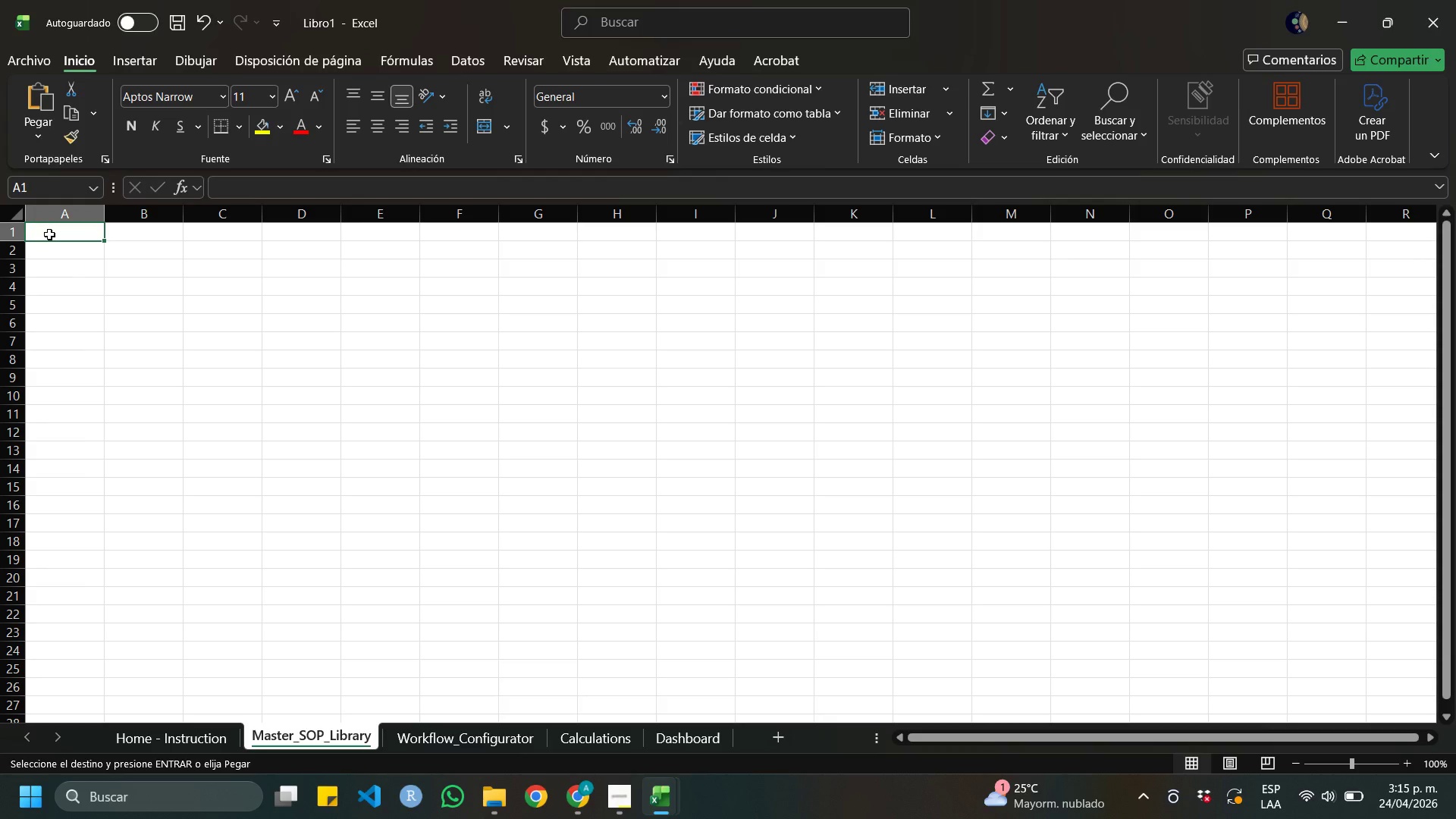 
key(Control+V)
 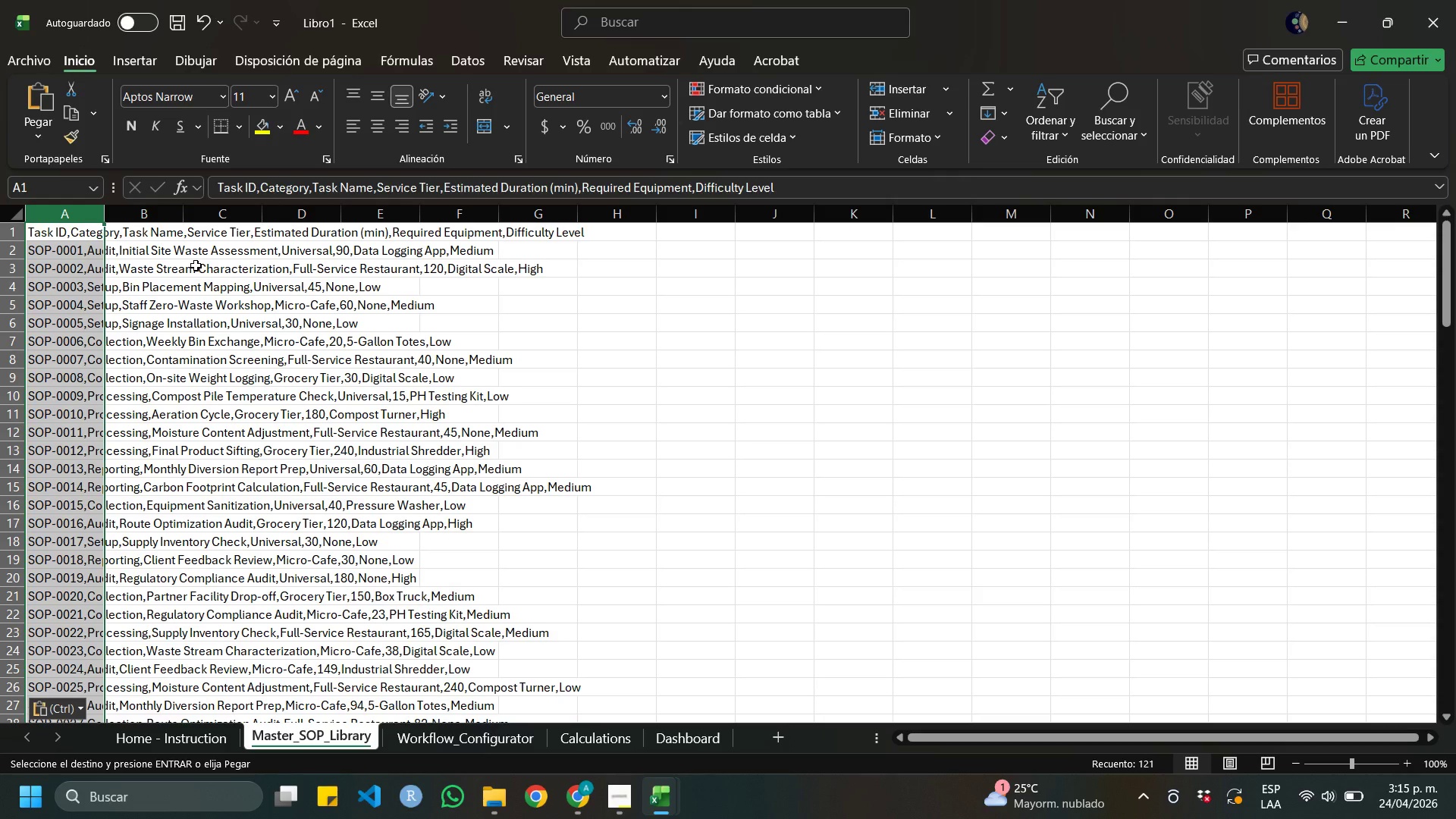 
wait(13.56)
 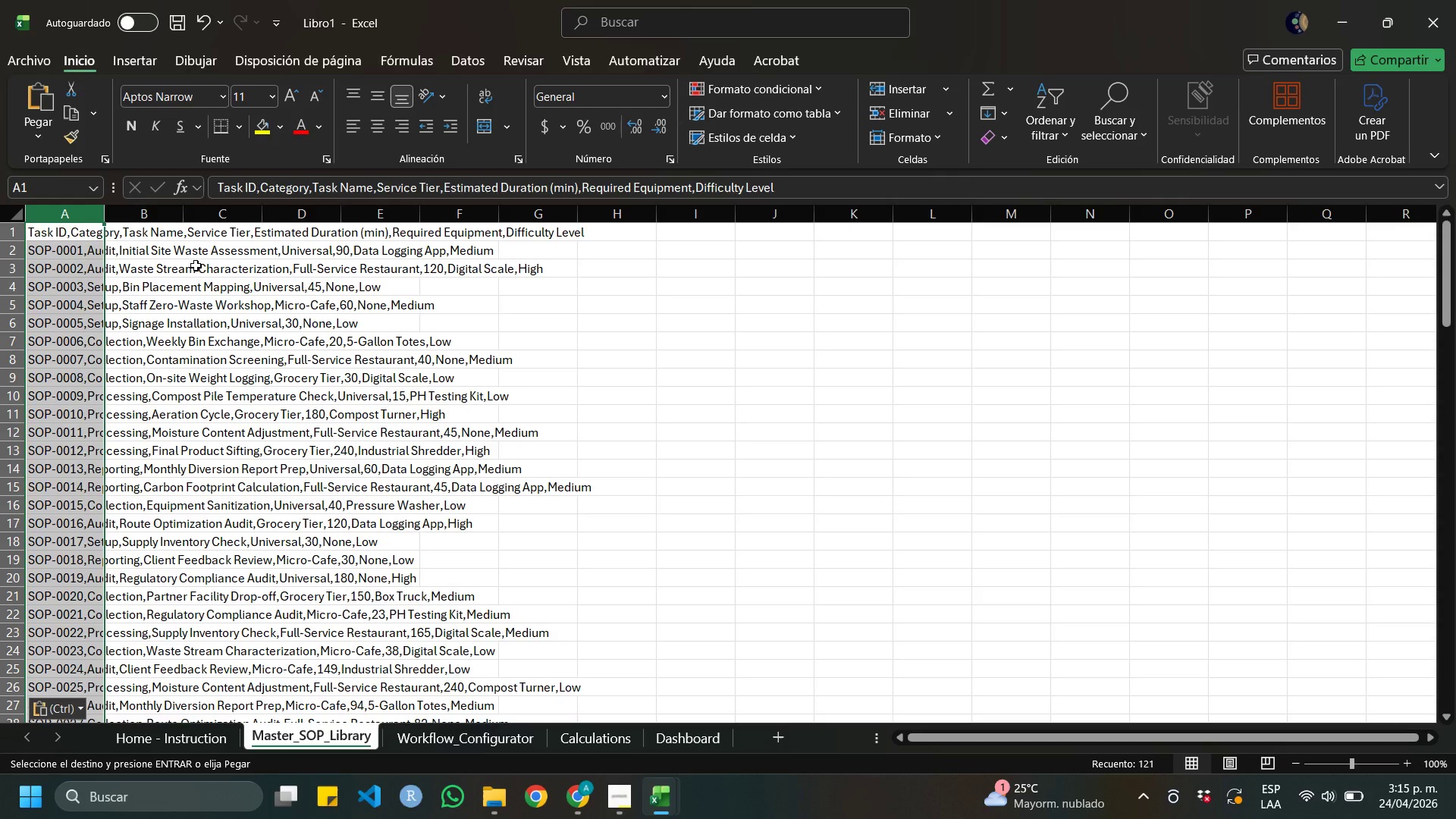 
key(Control+T)
 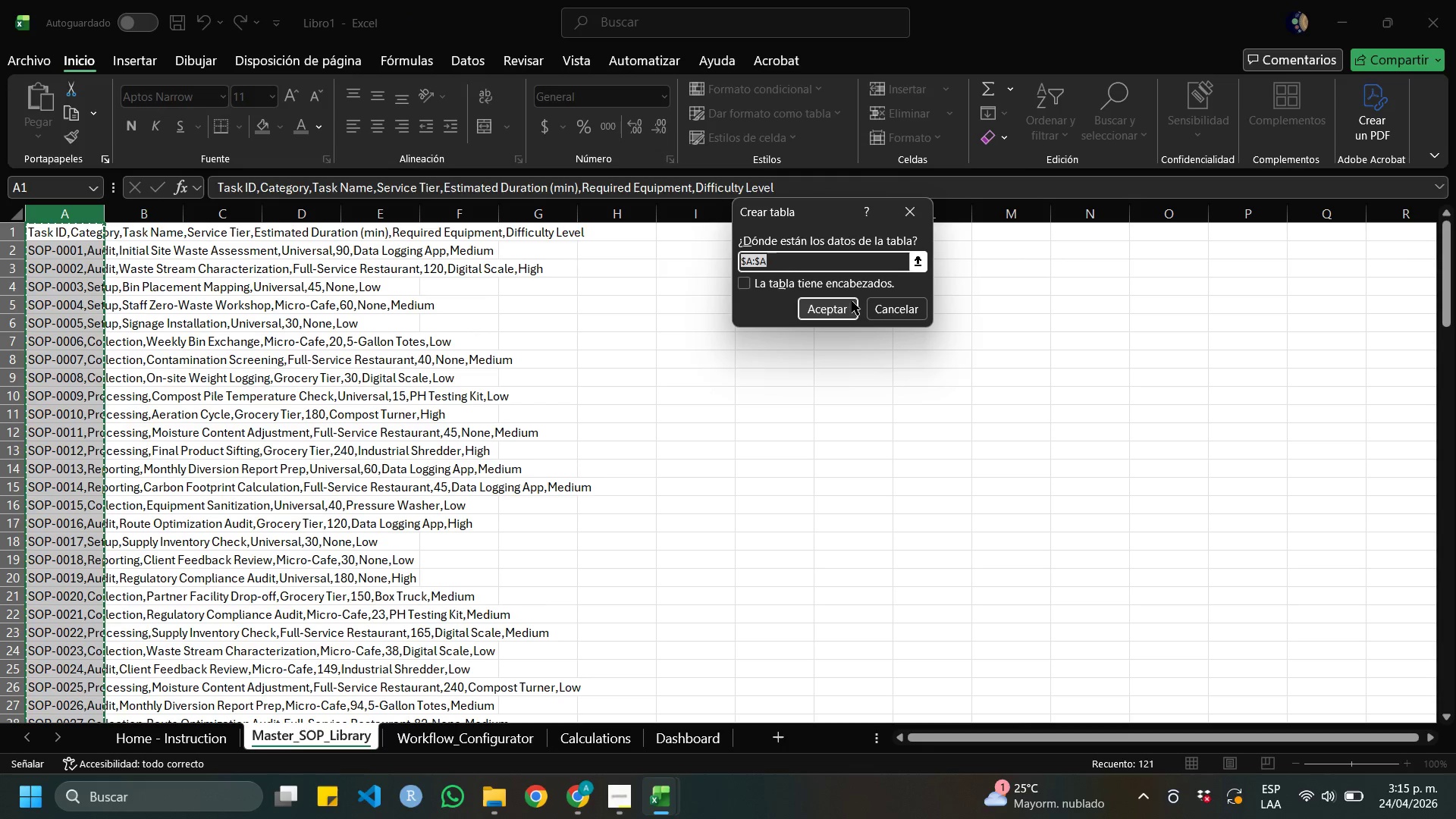 
left_click([826, 307])
 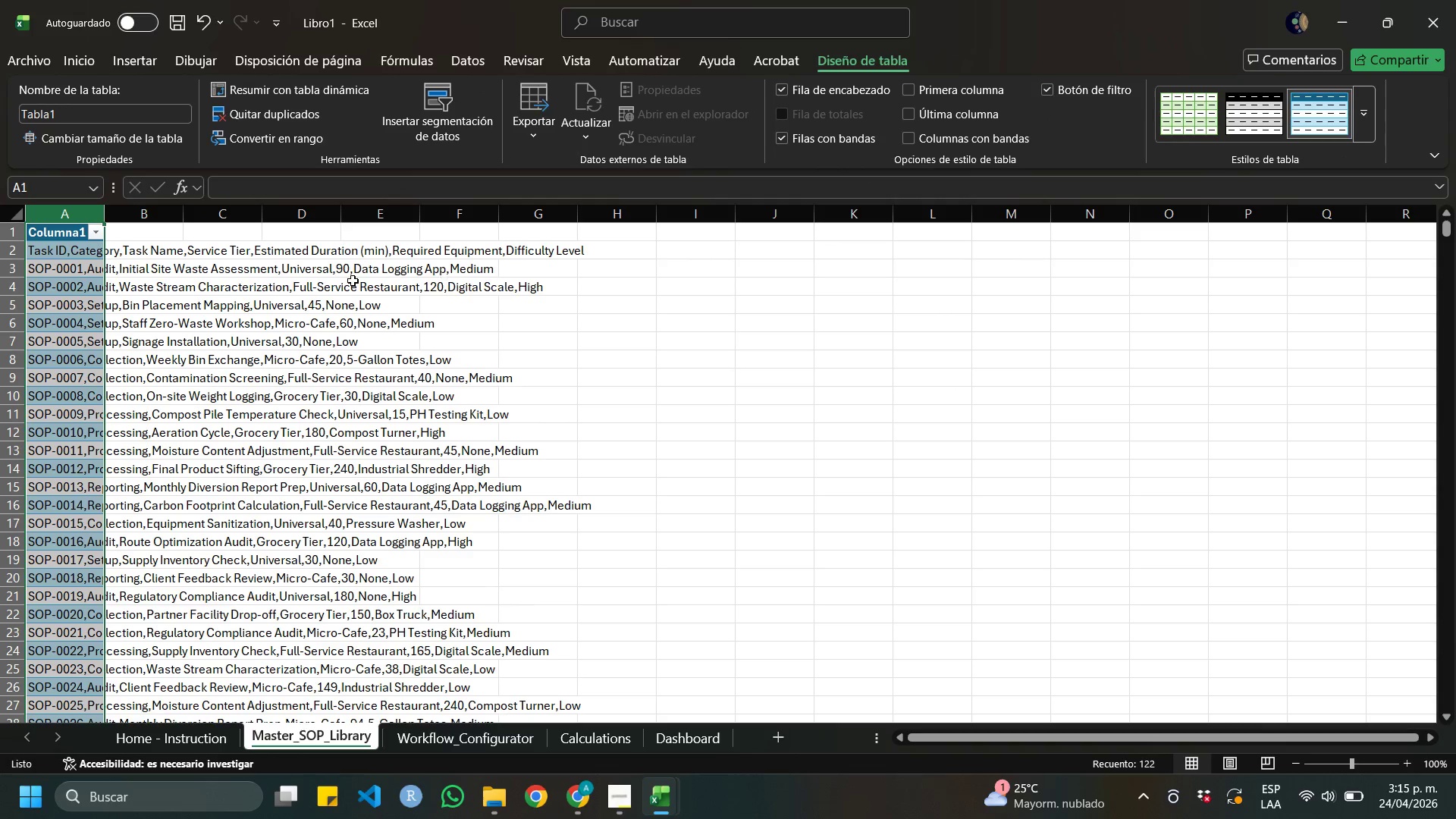 
key(Control+Z)
 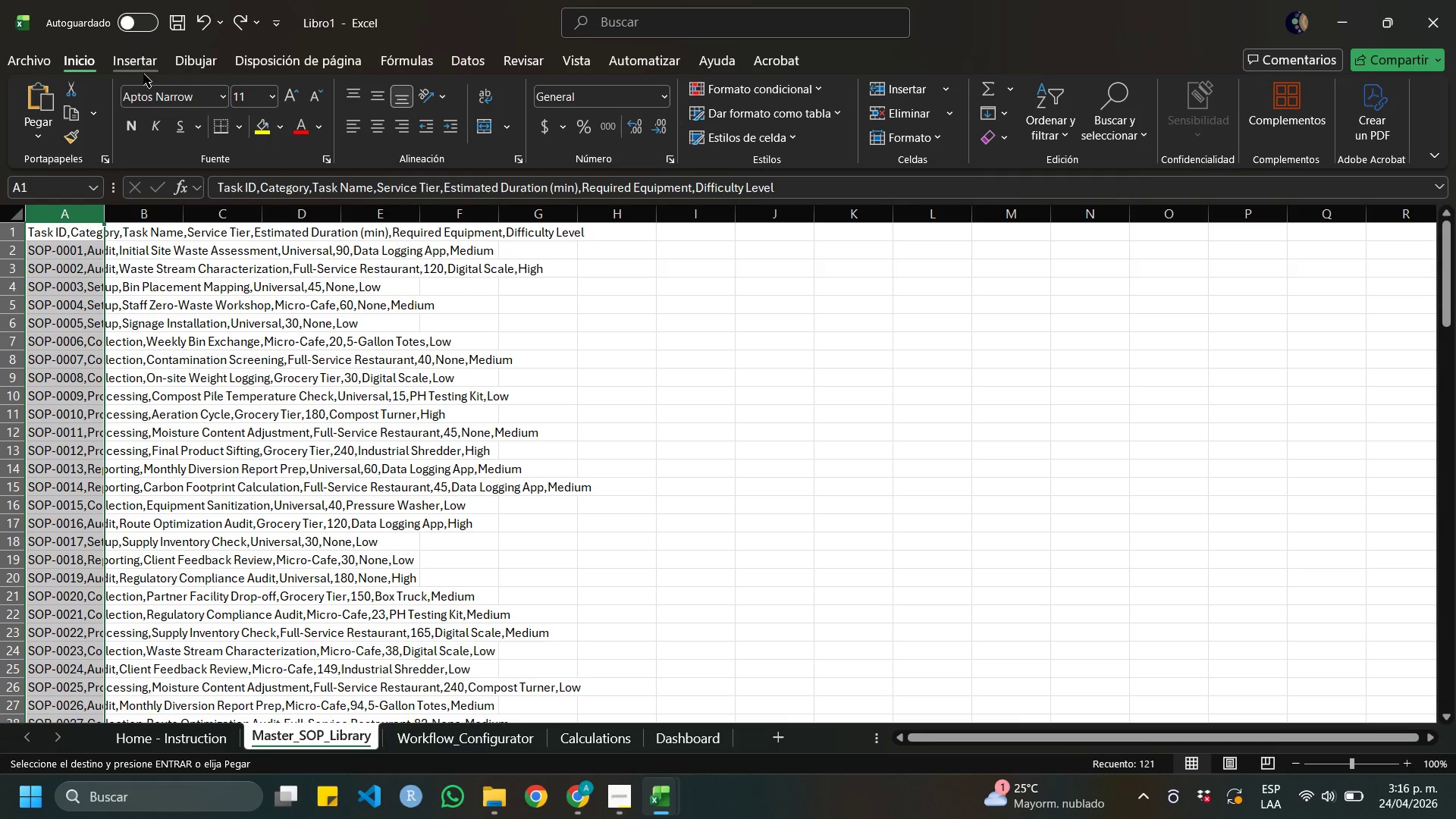 
wait(16.0)
 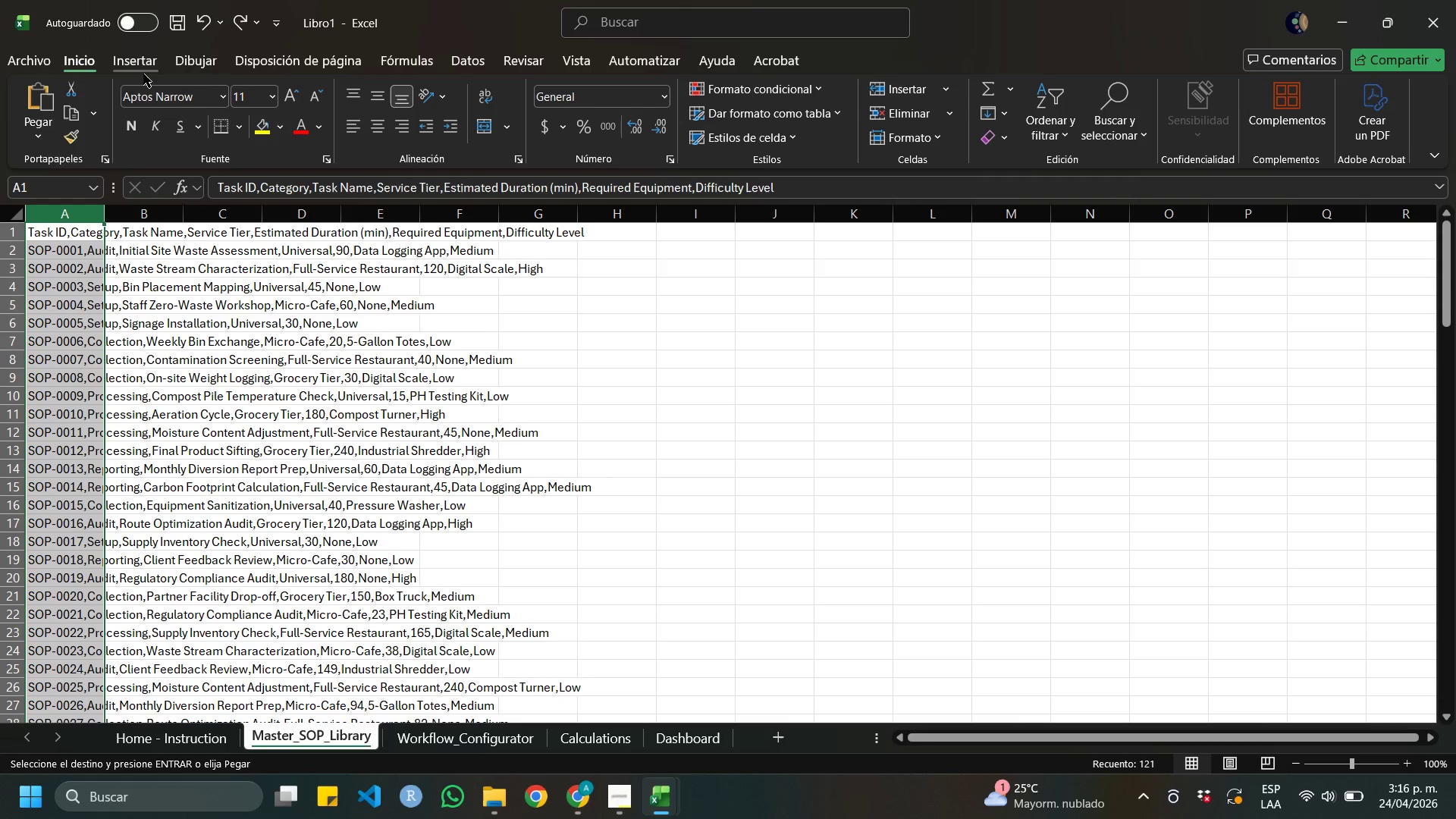 
left_click([134, 61])
 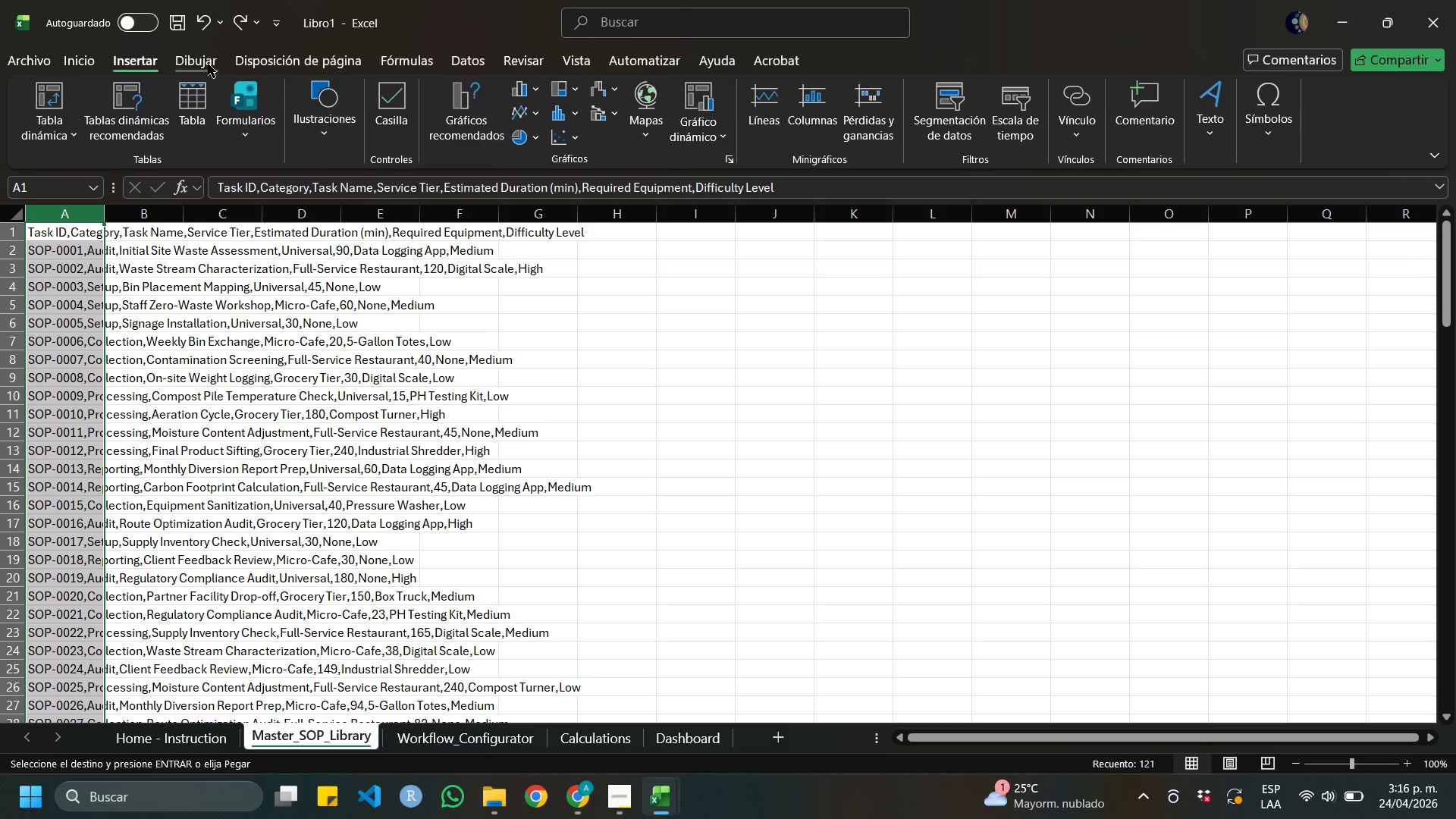 
left_click([208, 64])
 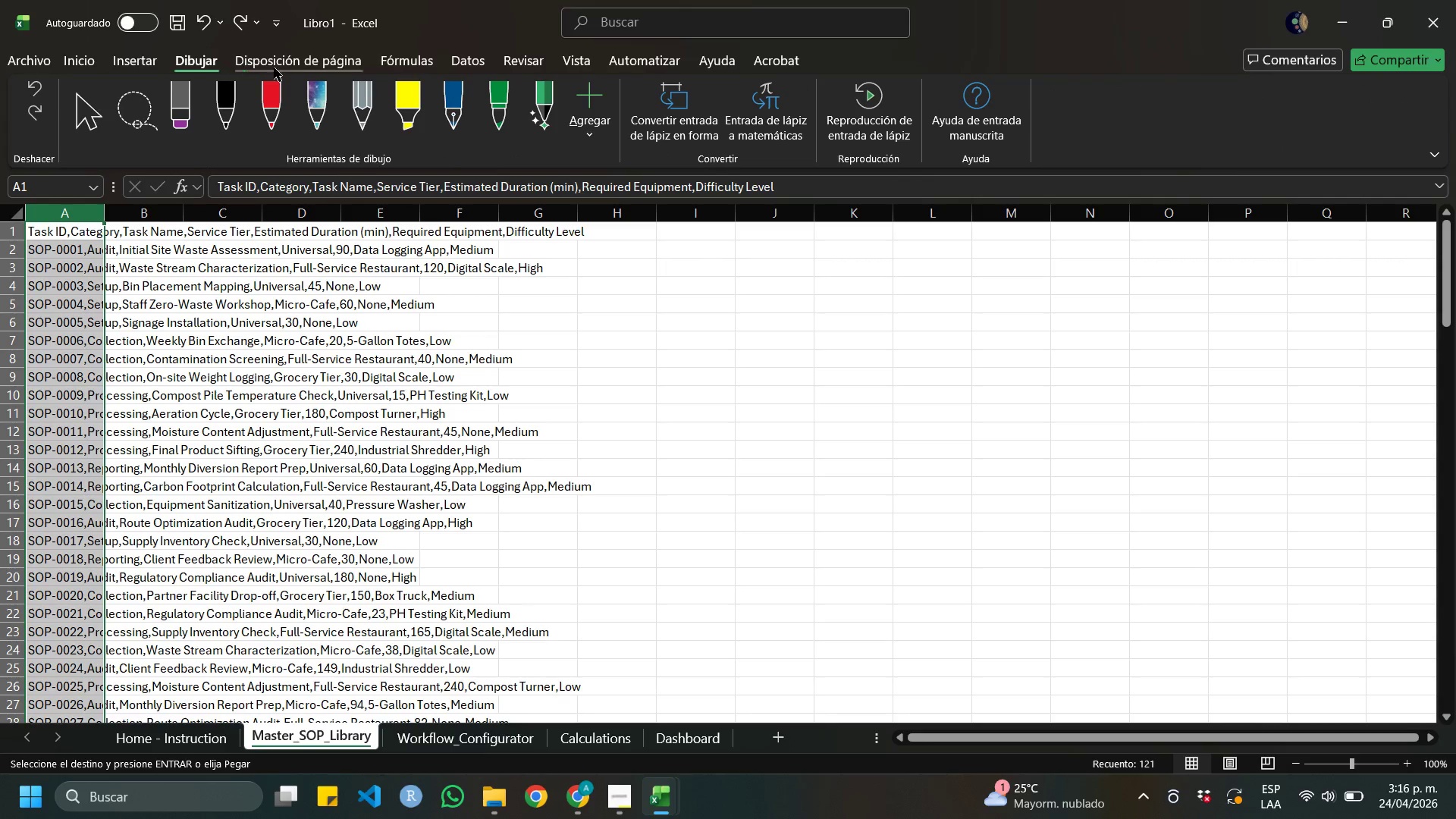 
left_click([284, 66])
 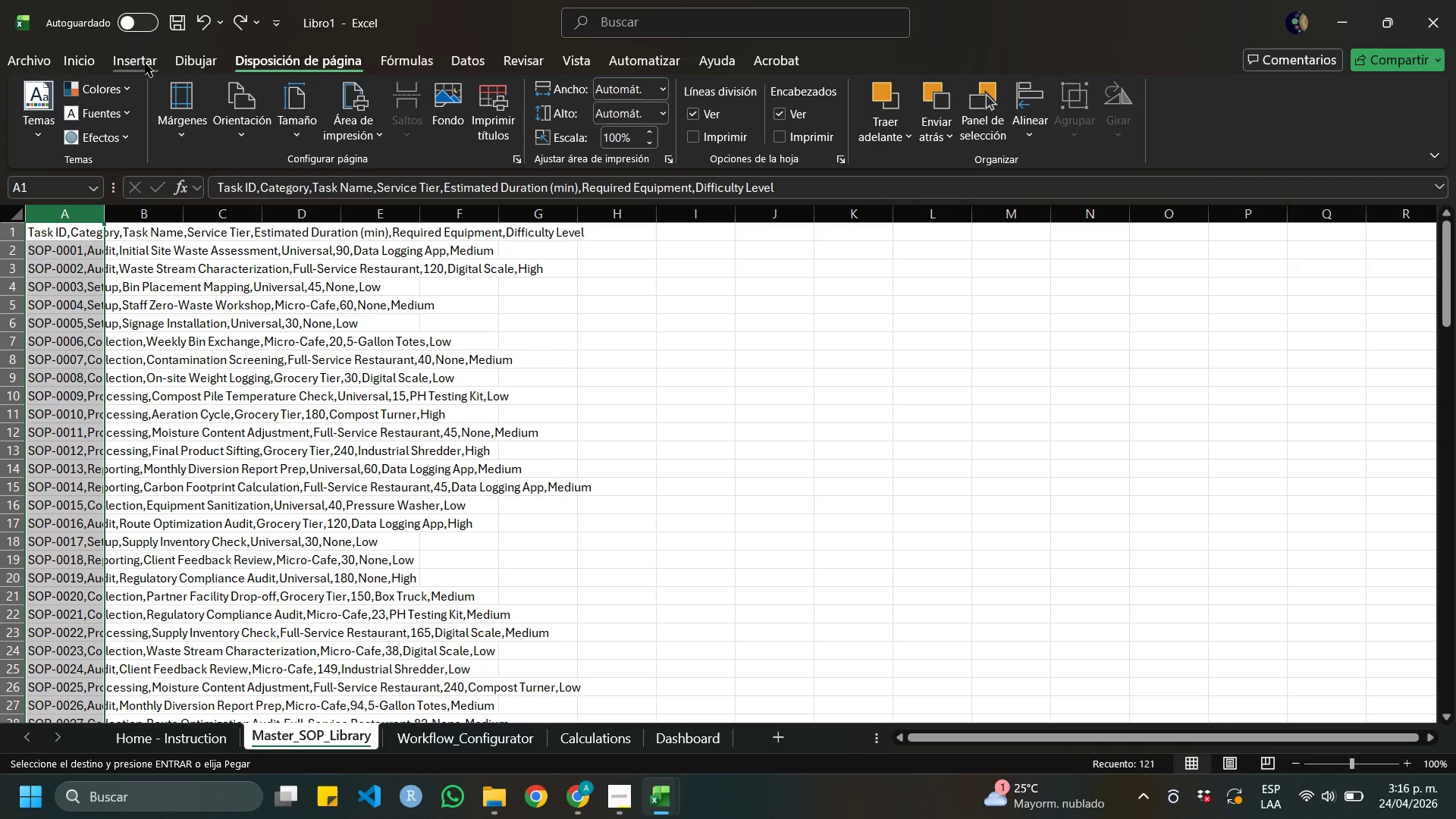 
left_click([145, 63])
 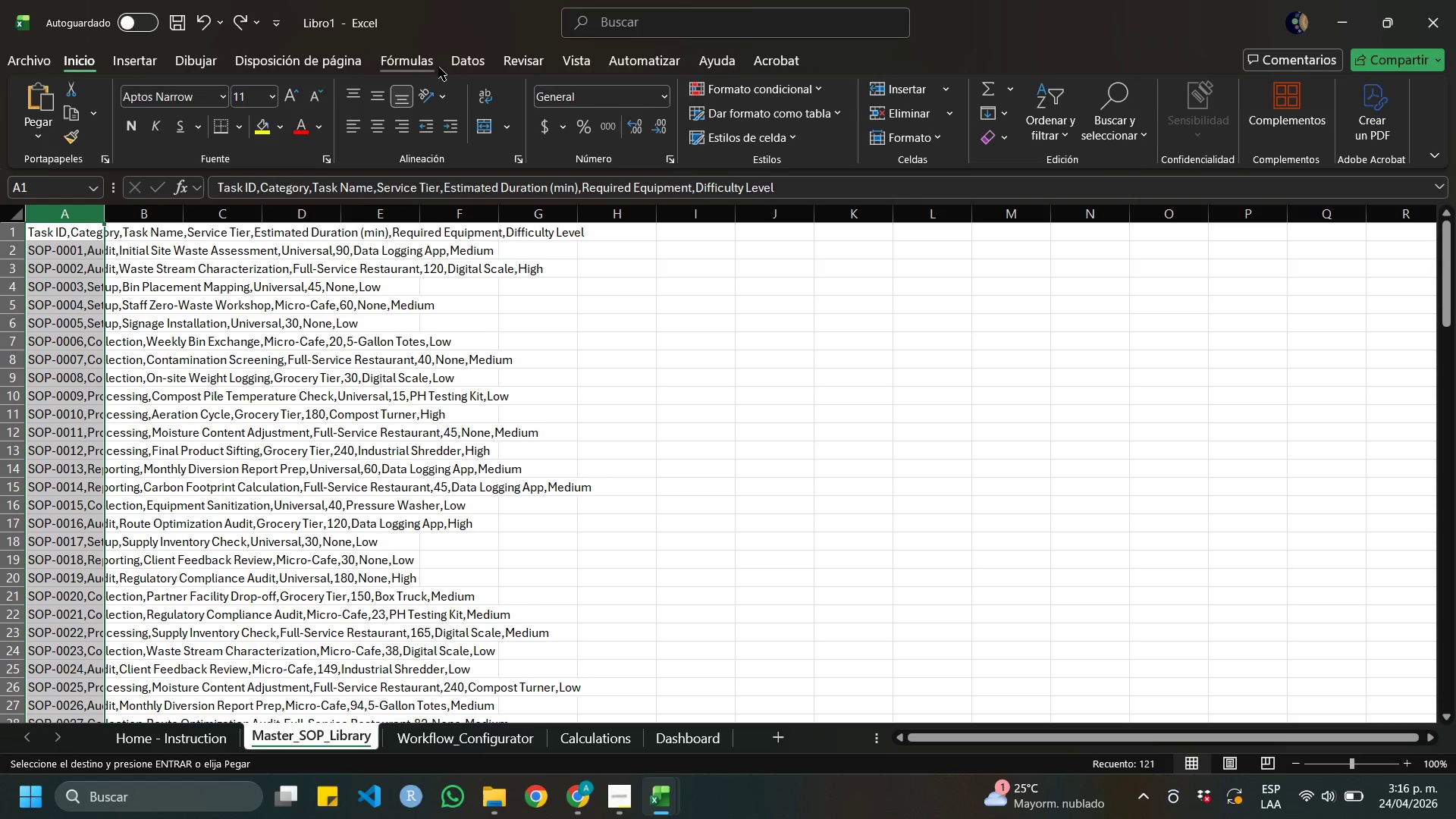 
wait(10.34)
 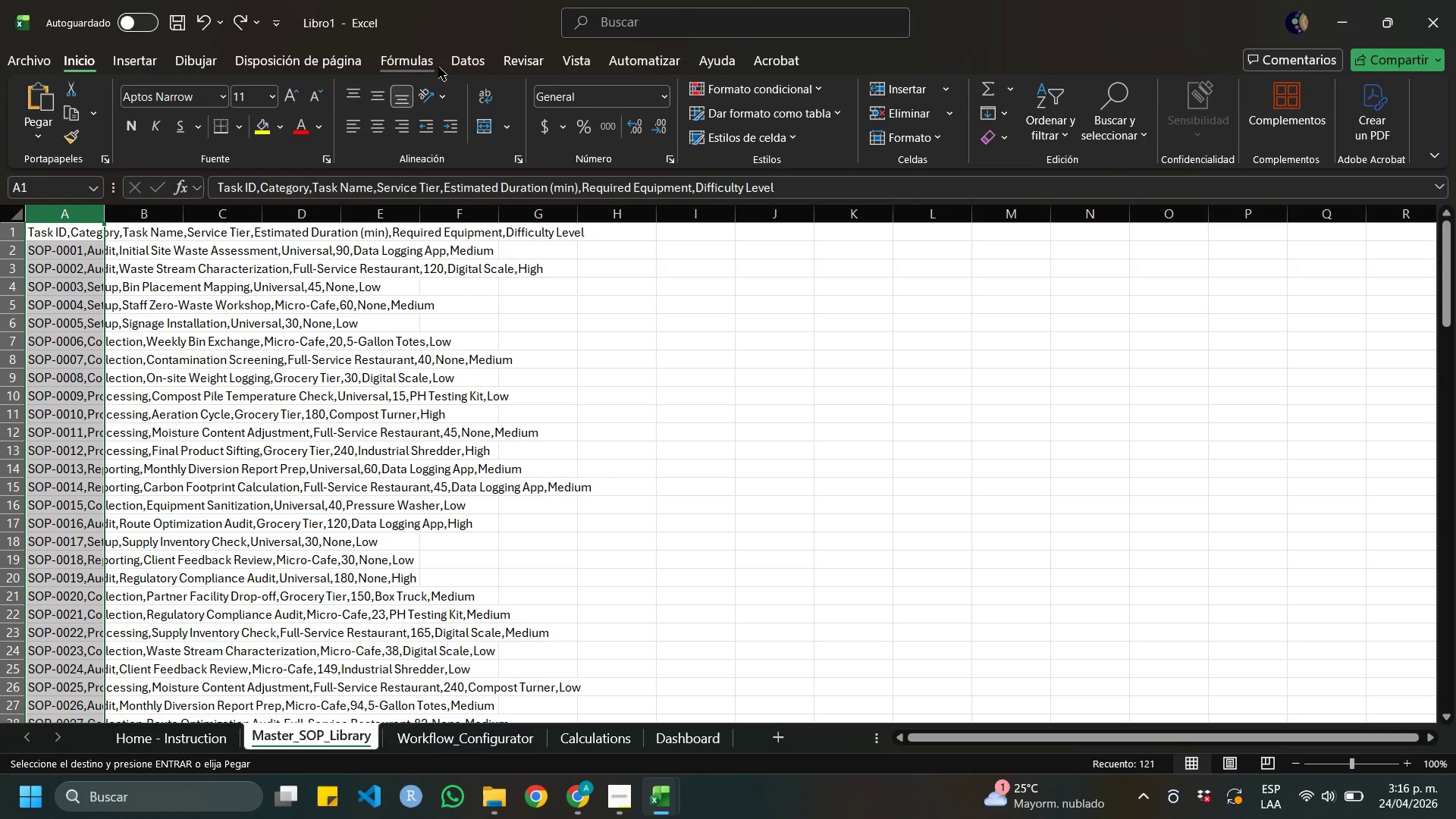 
left_click([415, 64])
 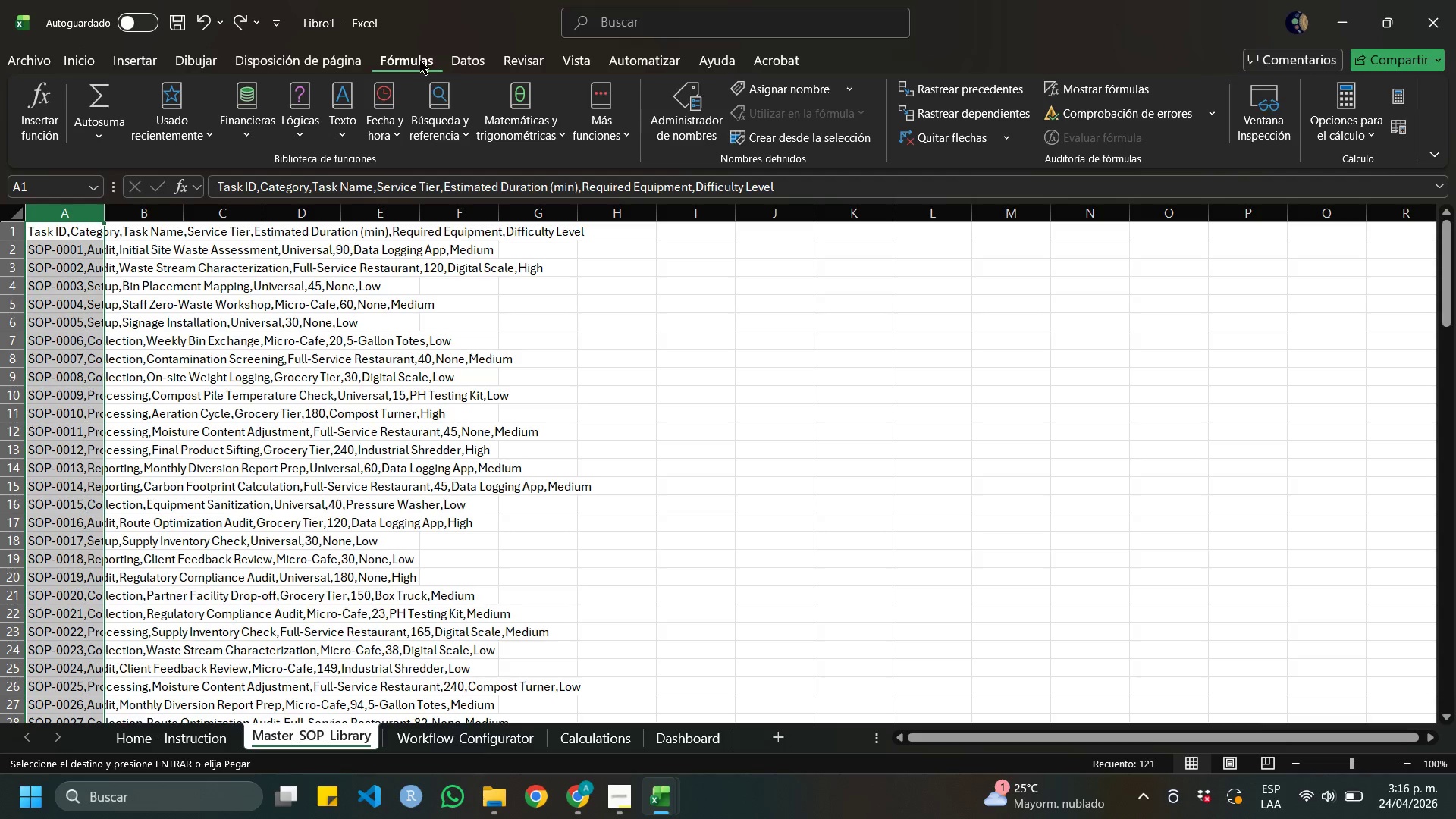 
mouse_move([473, 58])
 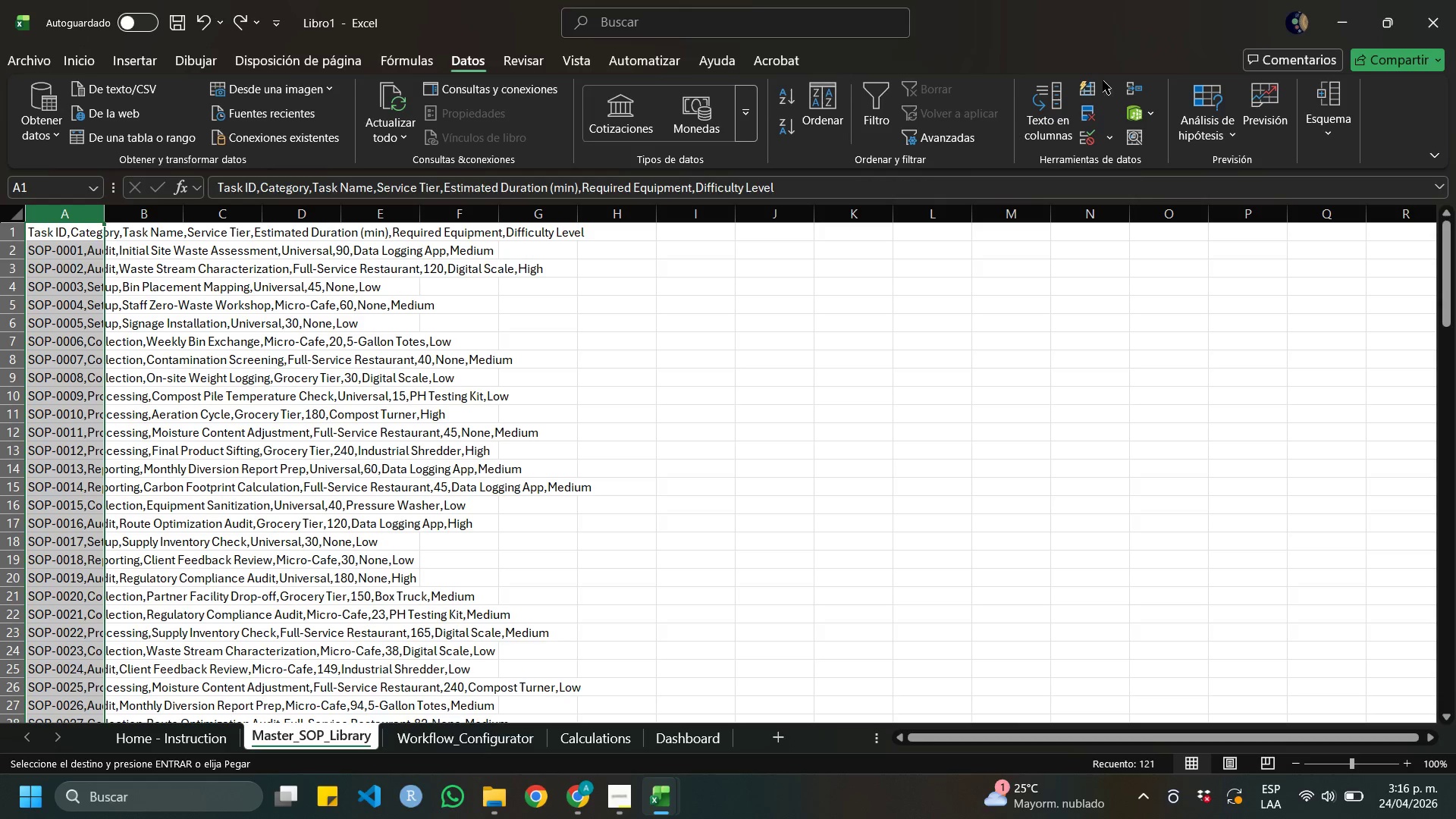 
mouse_move([1090, 99])
 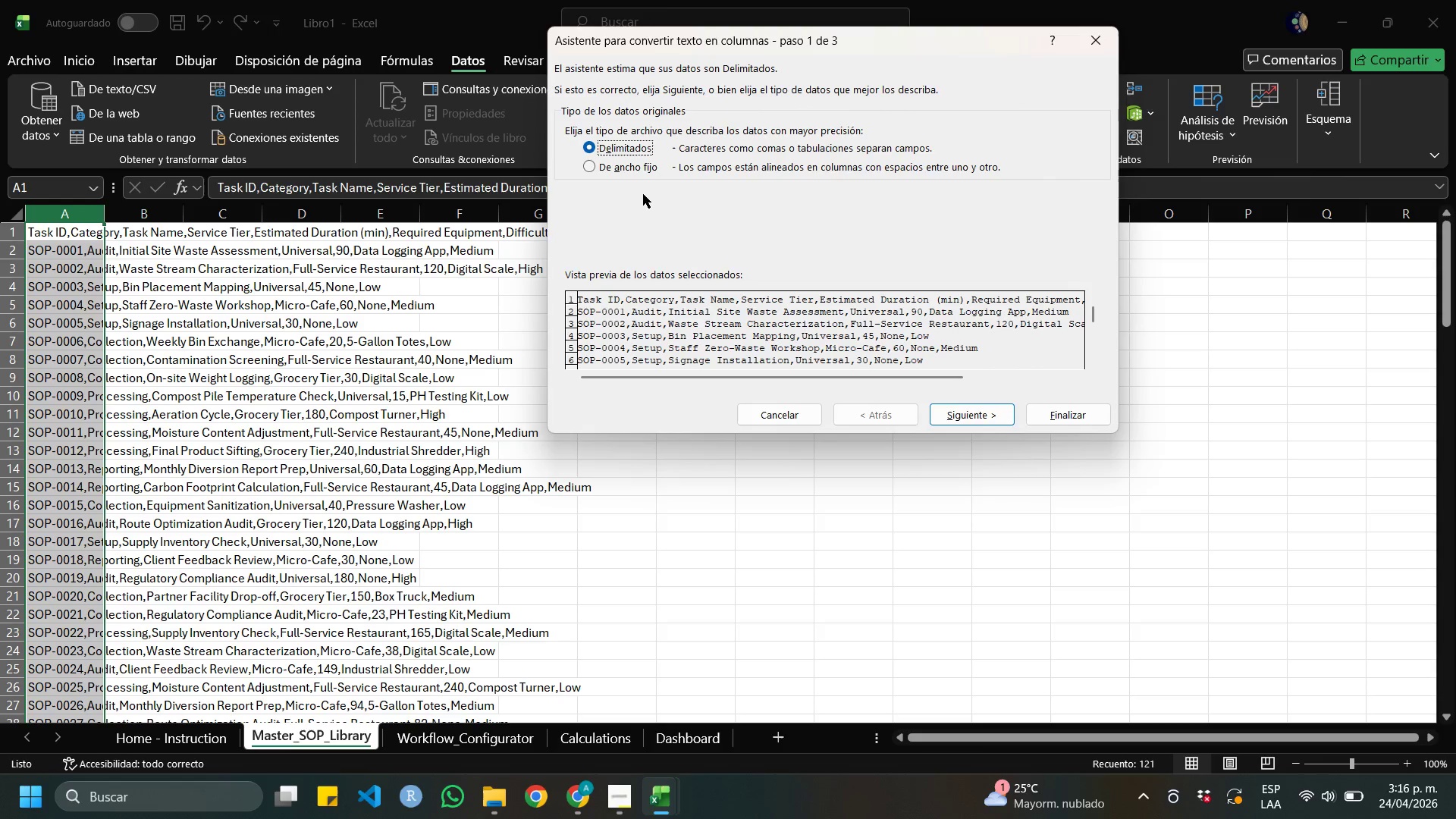 
wait(6.75)
 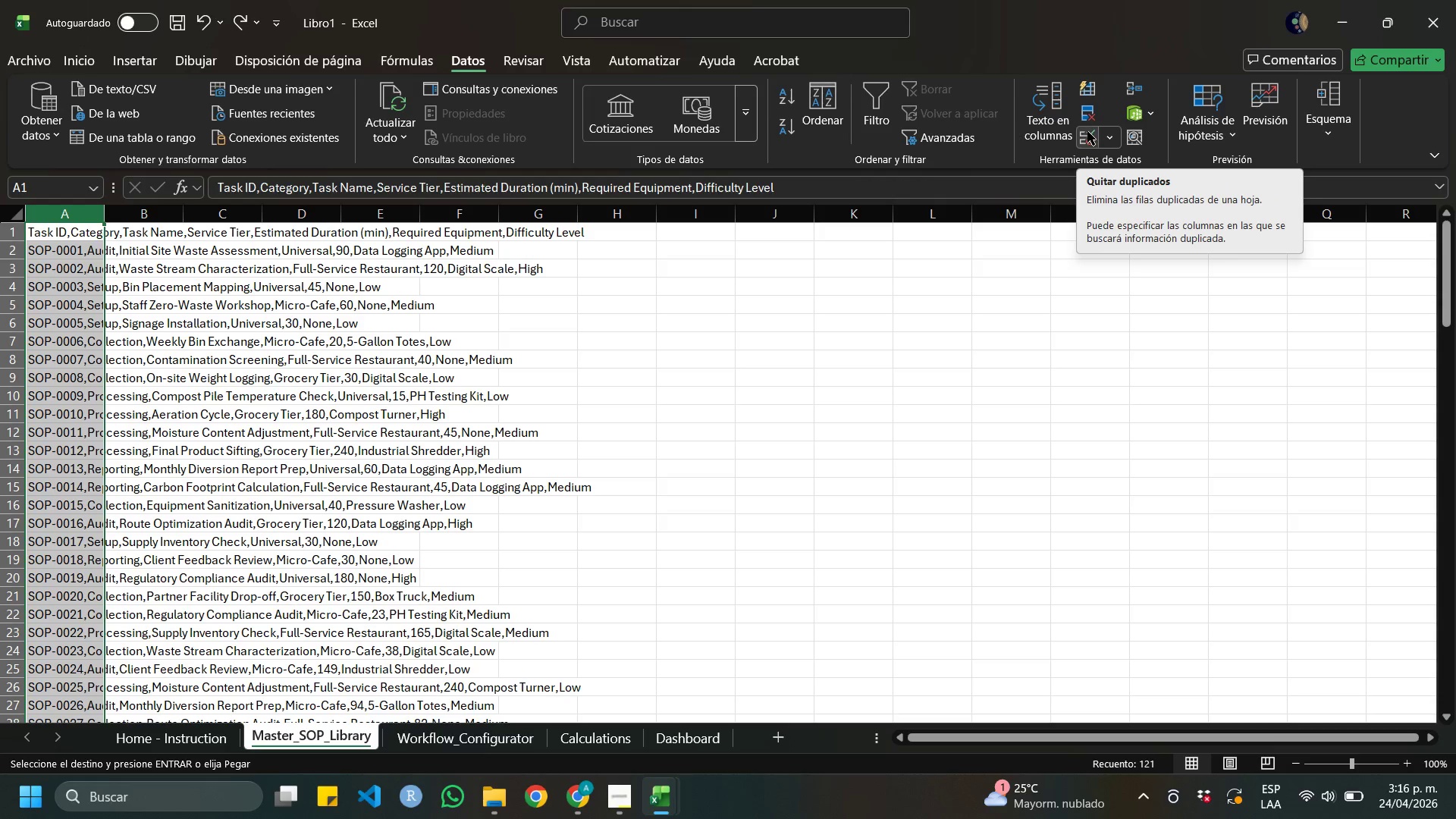 
left_click([969, 406])
 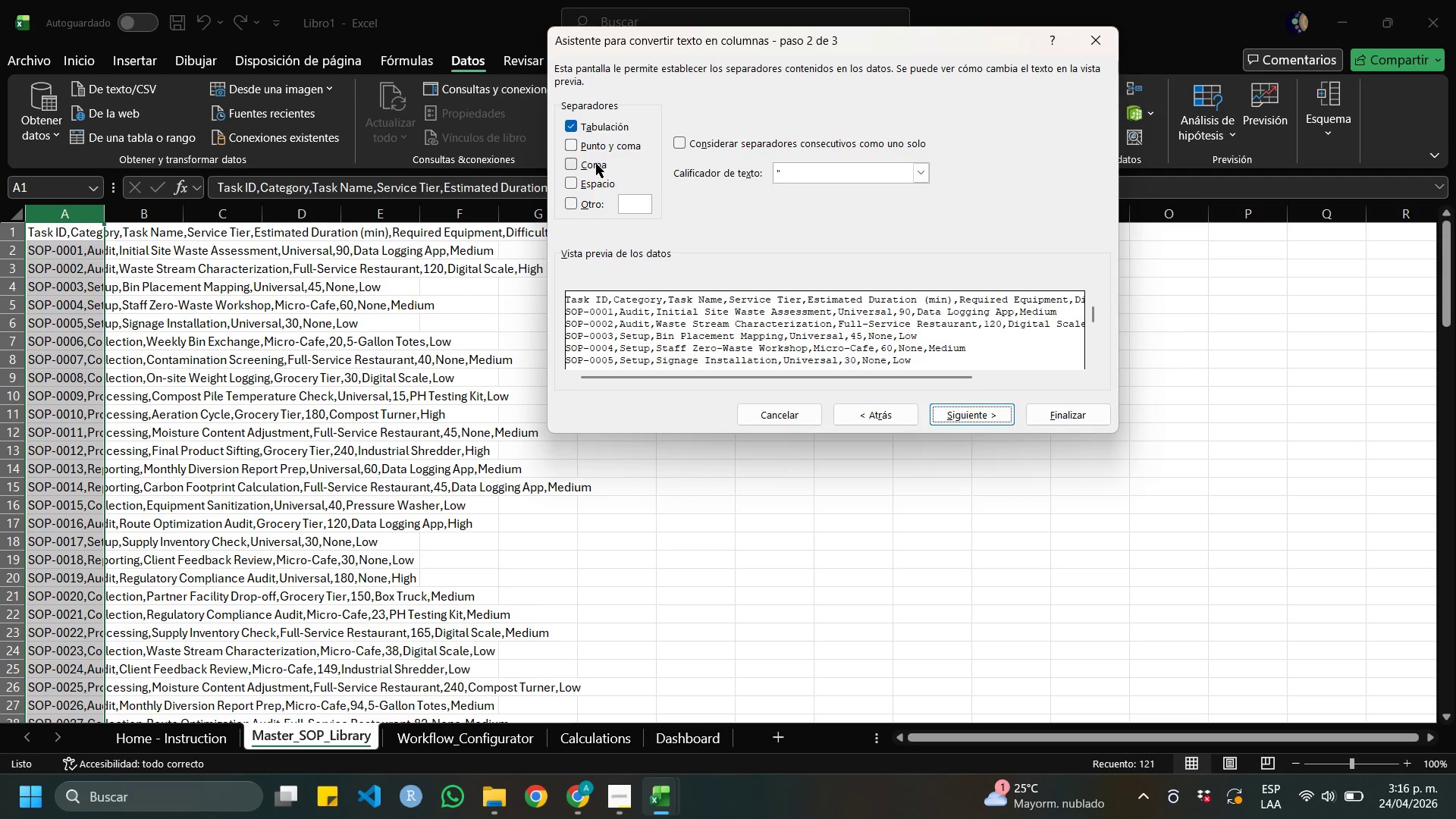 
left_click([596, 164])
 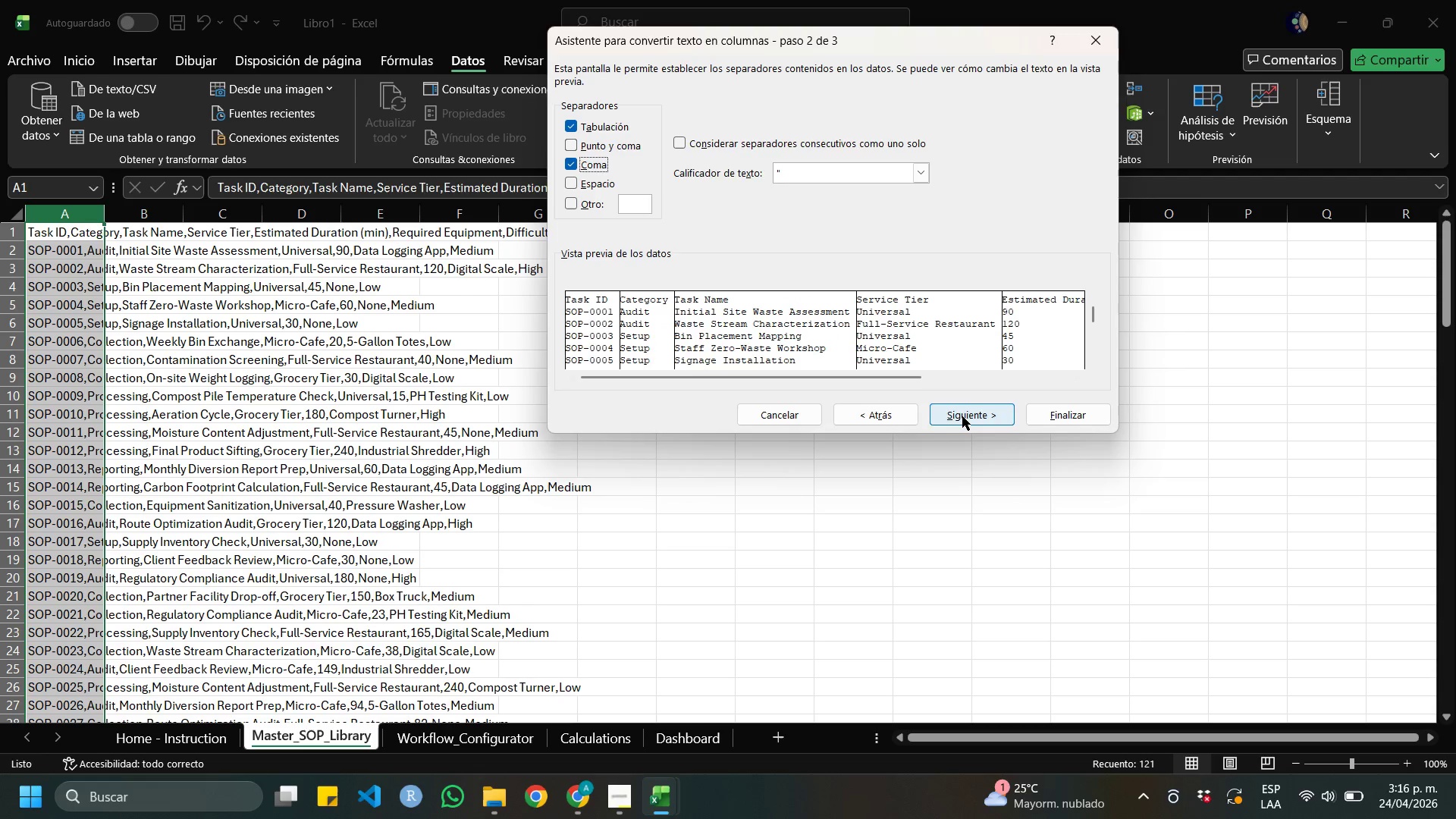 
left_click([958, 412])
 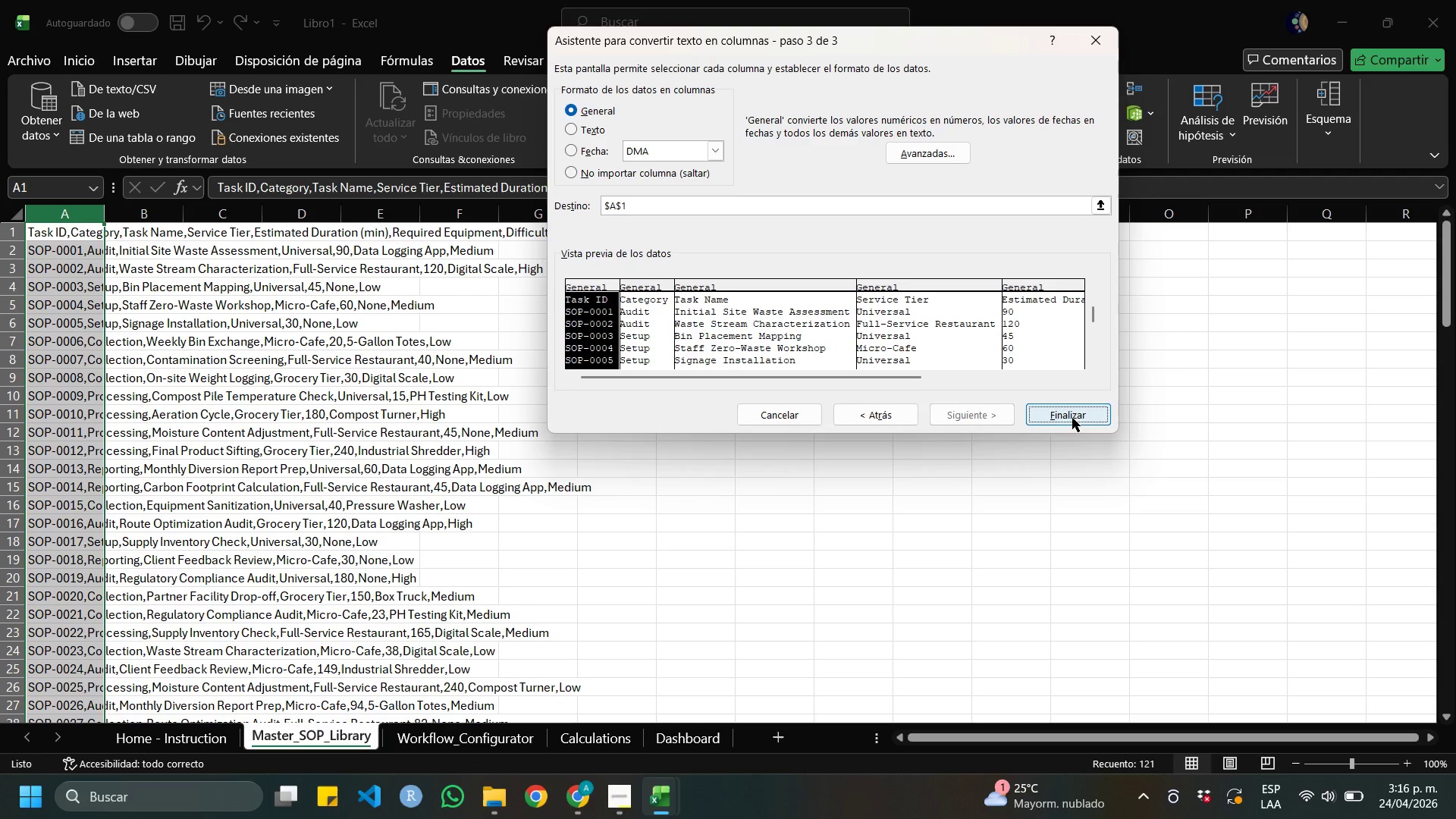 
left_click([1072, 418])
 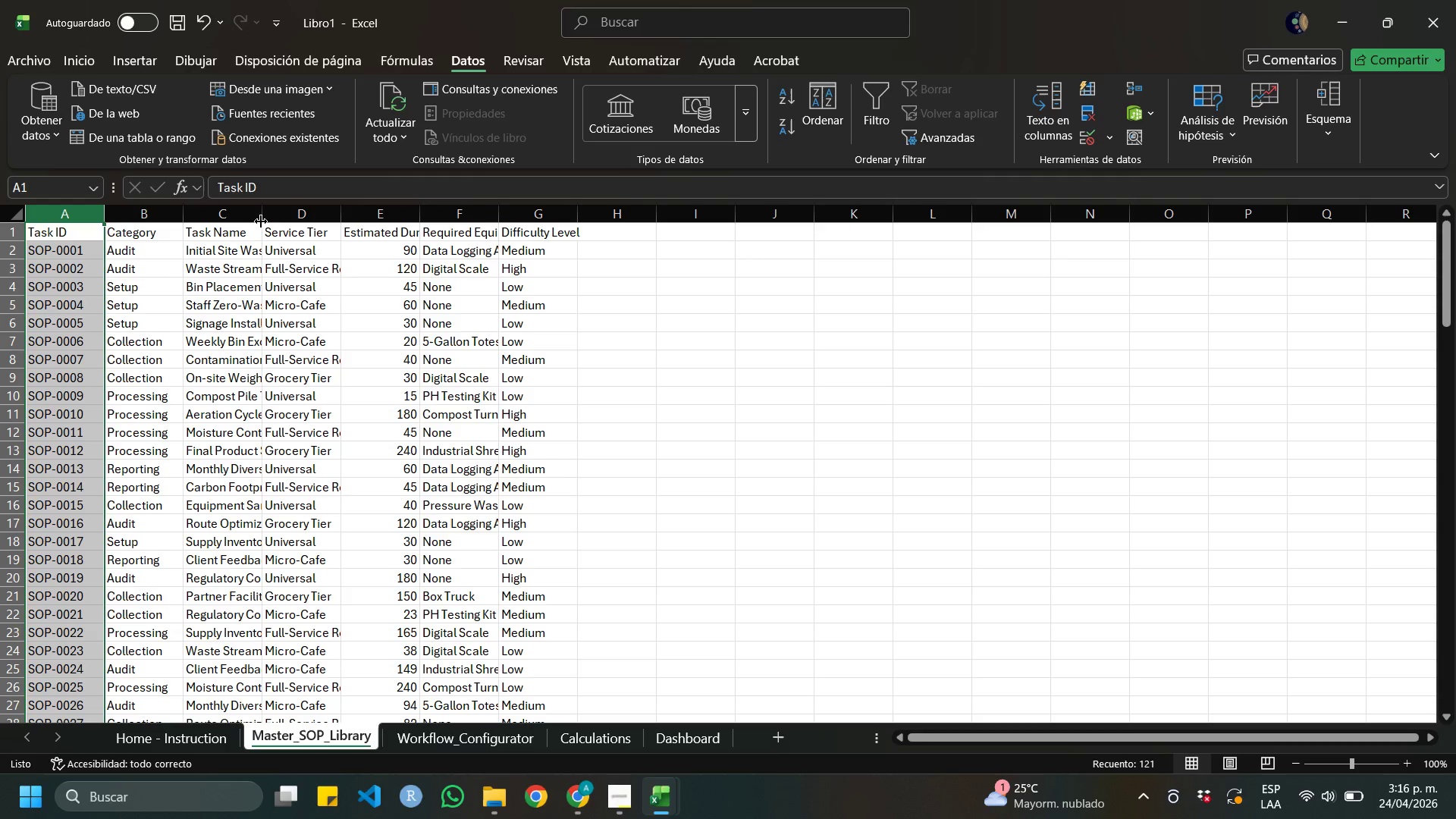 
double_click([264, 213])
 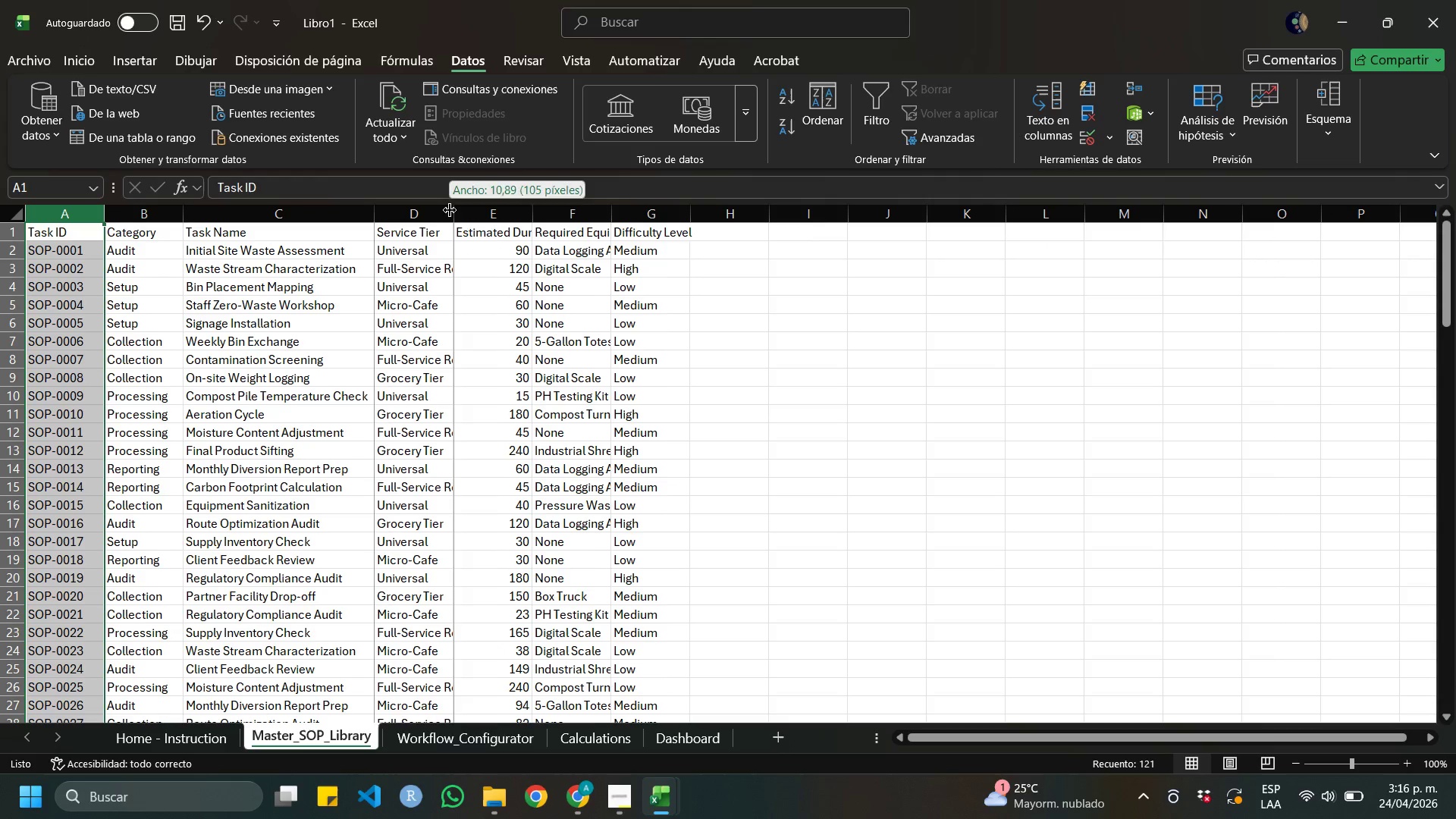 
double_click([450, 210])
 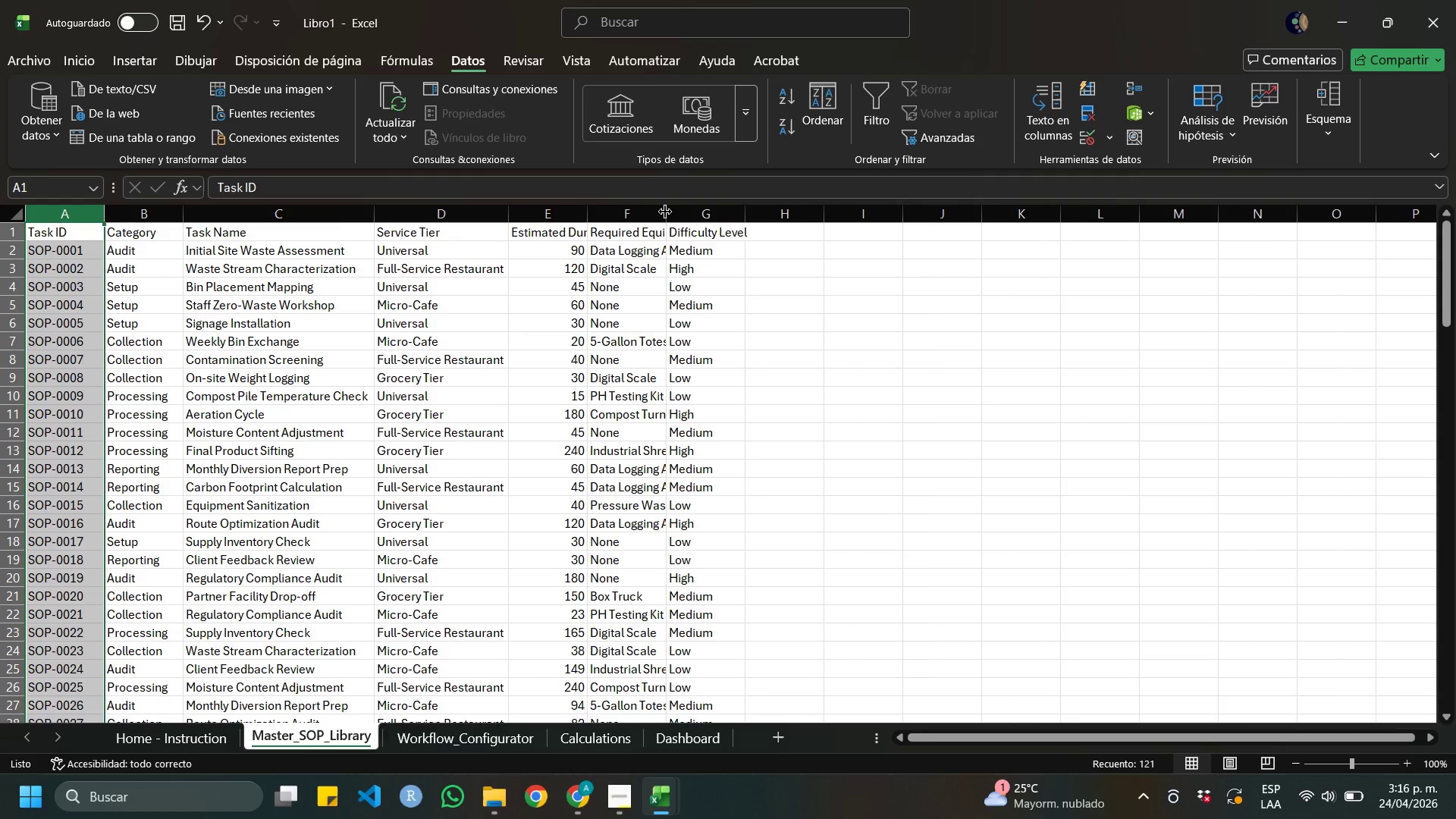 
double_click([665, 212])
 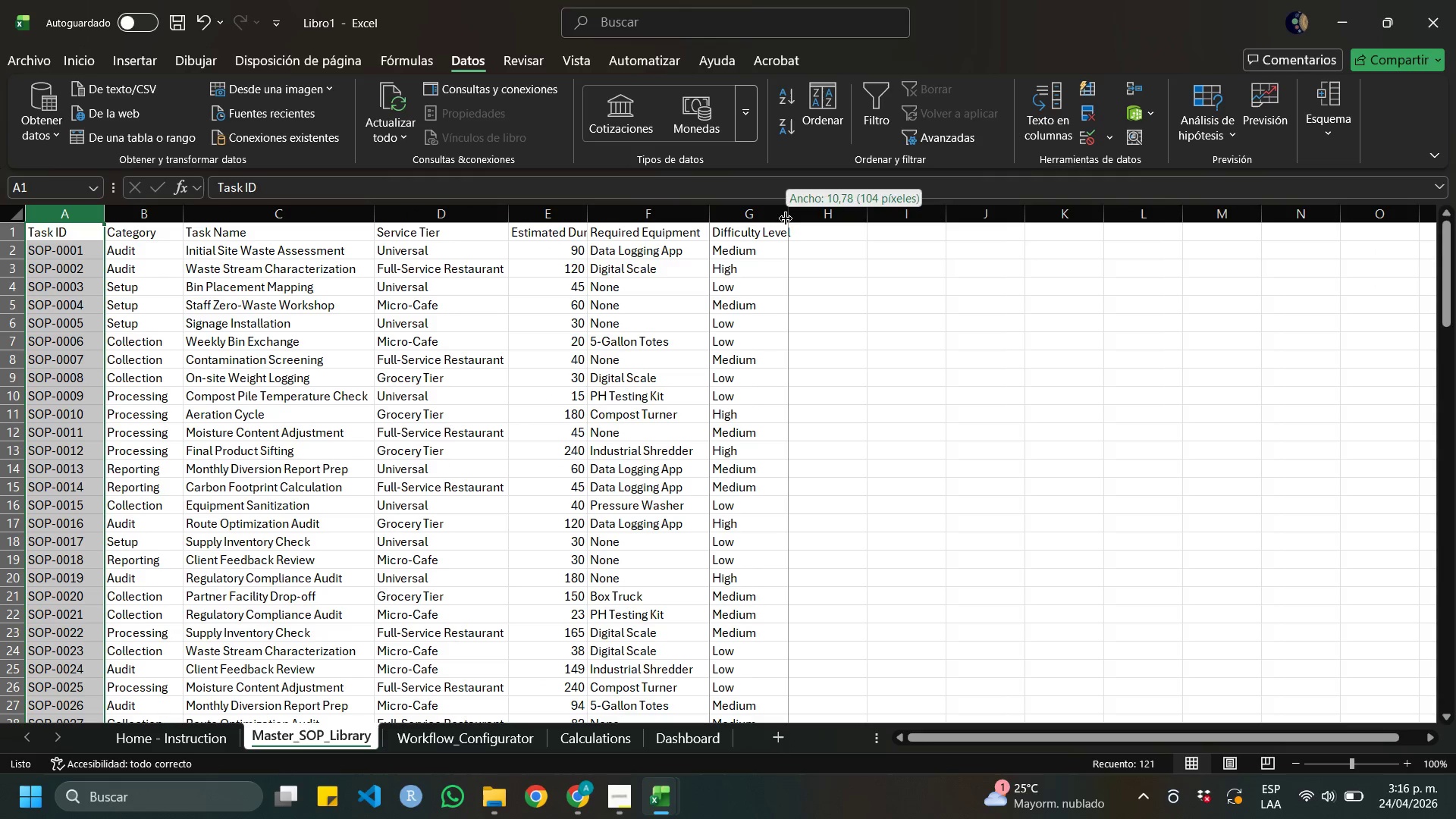 
double_click([786, 218])
 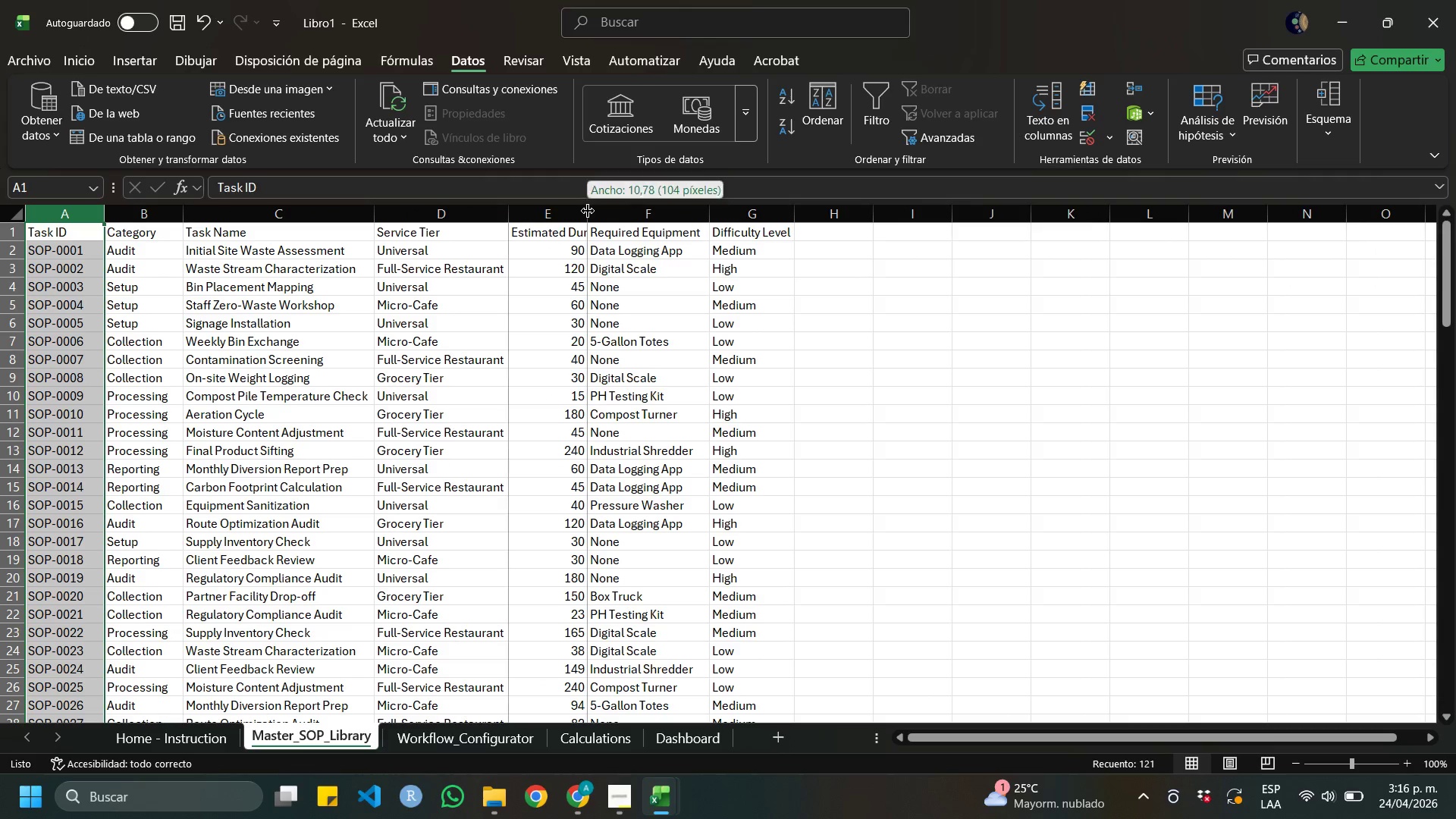 
double_click([588, 211])
 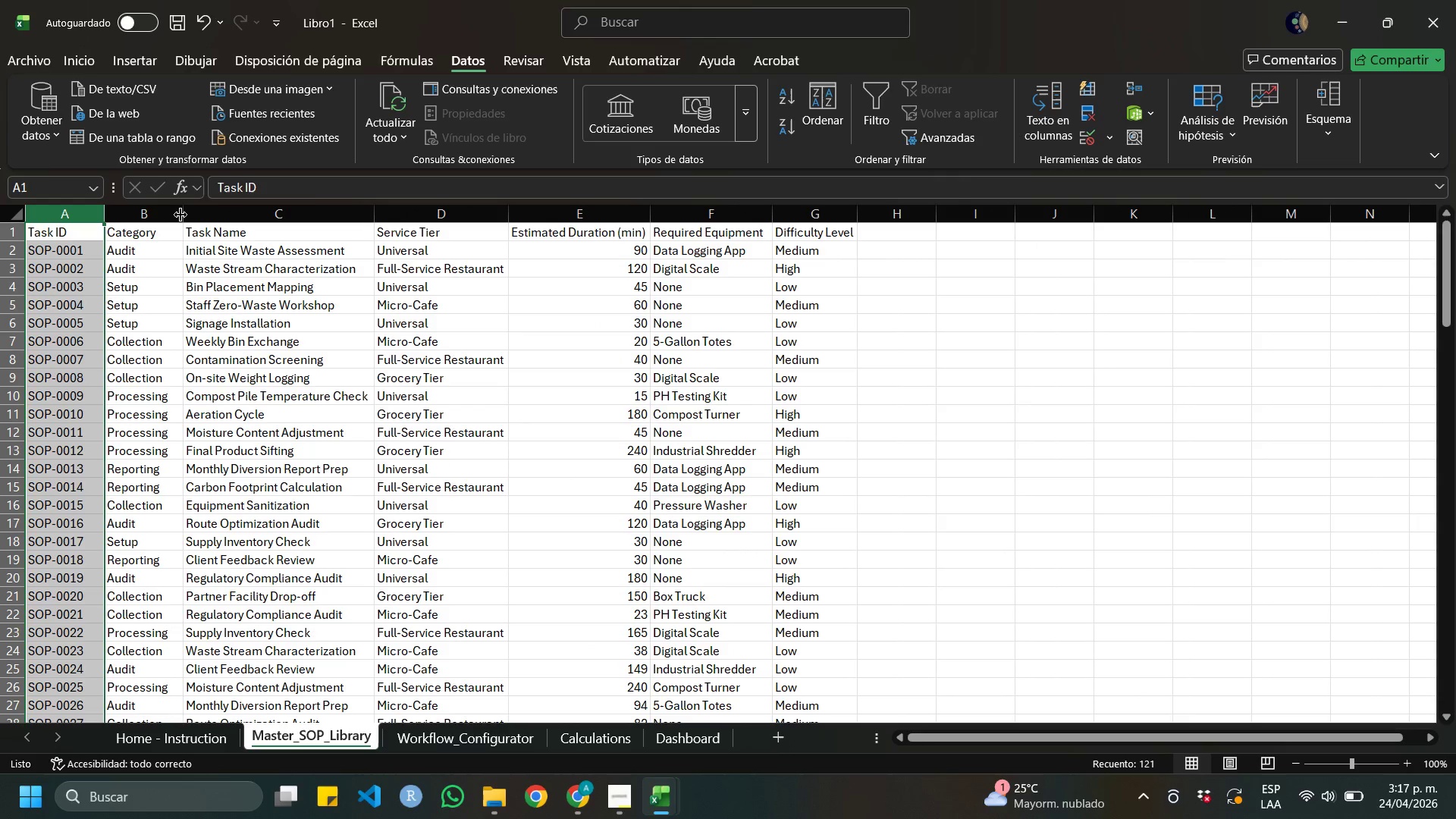 
double_click([180, 213])
 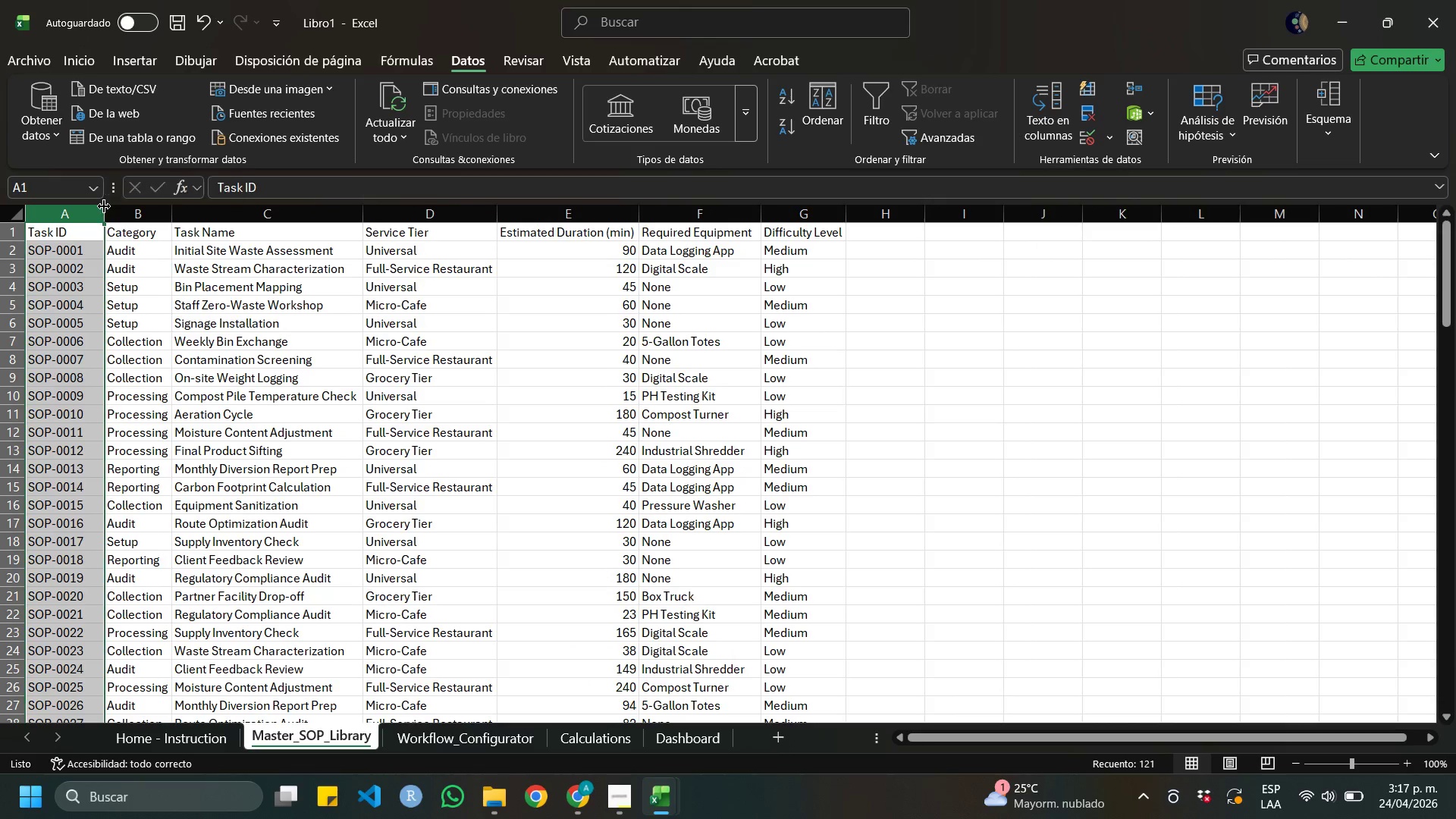 
double_click([104, 206])
 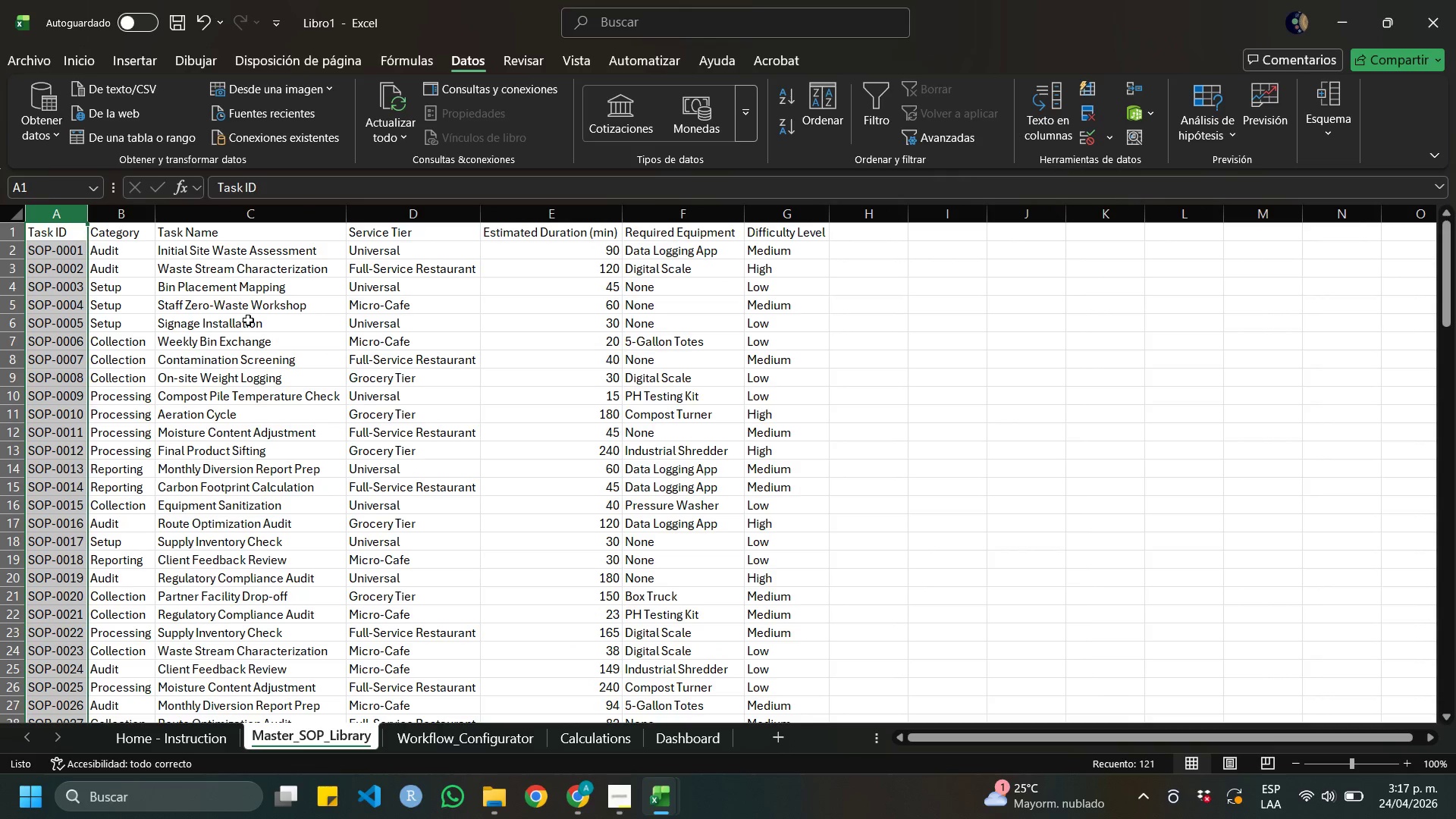 
left_click([248, 321])
 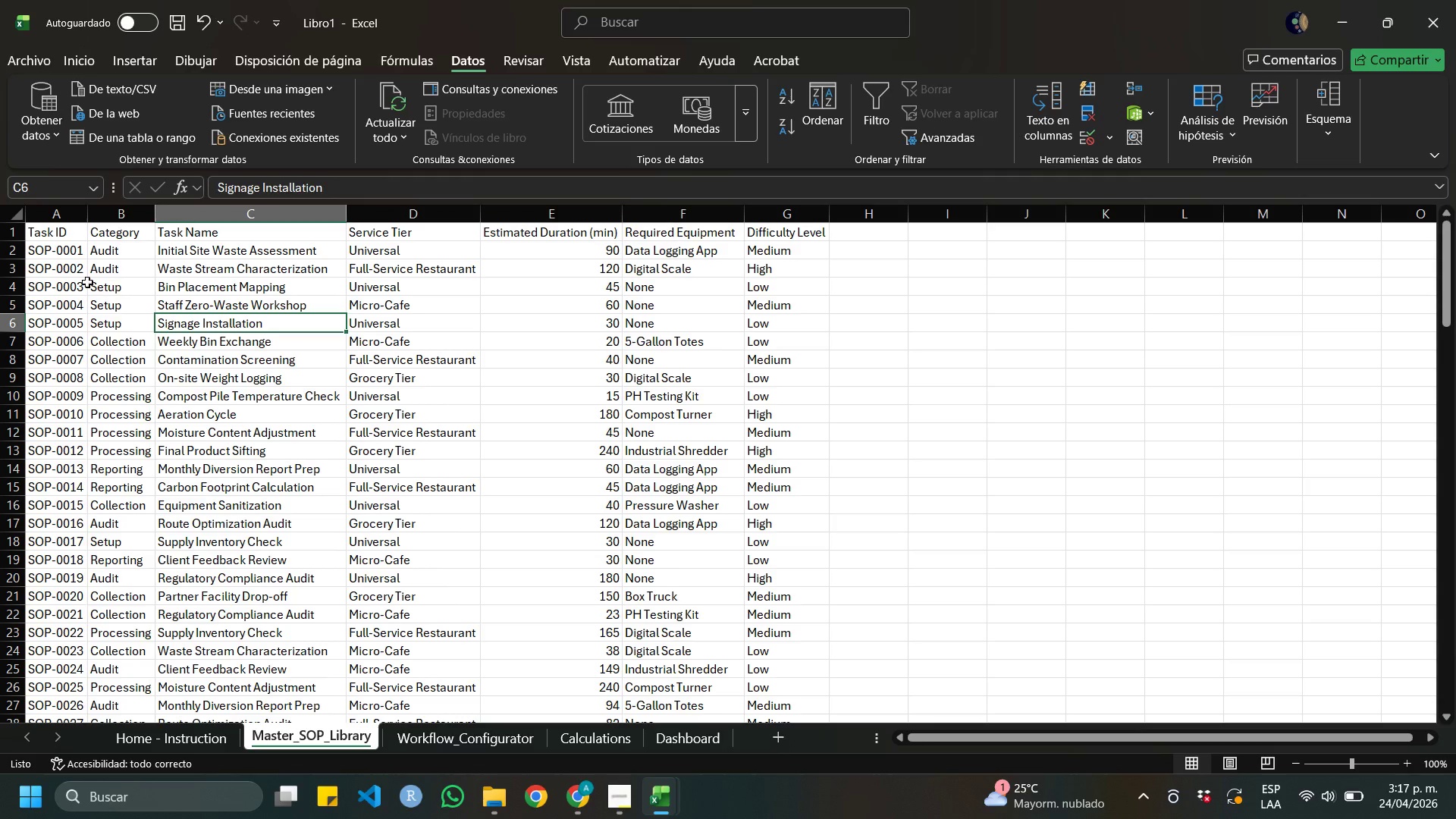 
left_click_drag(start_coordinate=[43, 233], to_coordinate=[48, 233])
 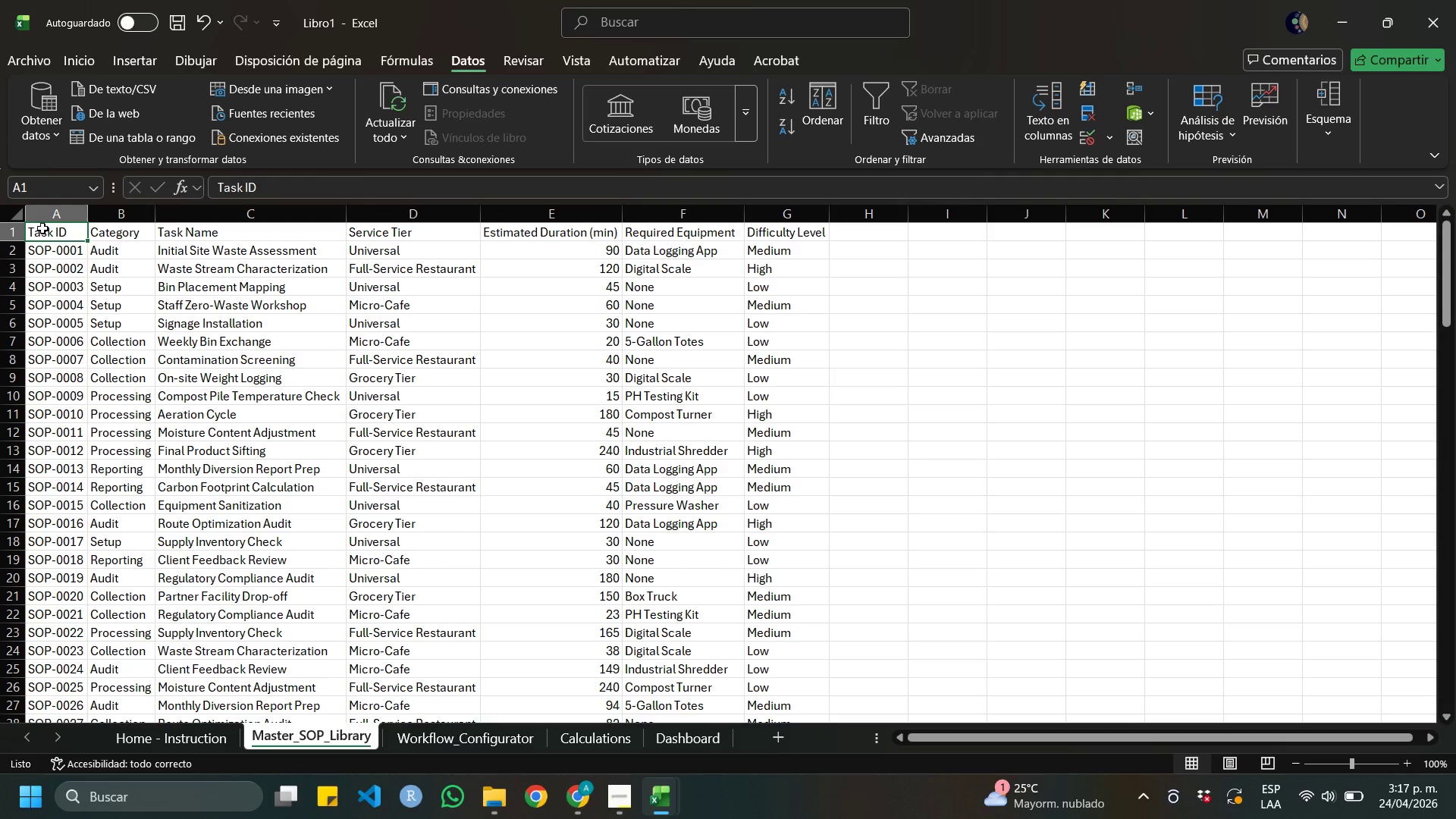 
left_click_drag(start_coordinate=[42, 228], to_coordinate=[769, 656])
 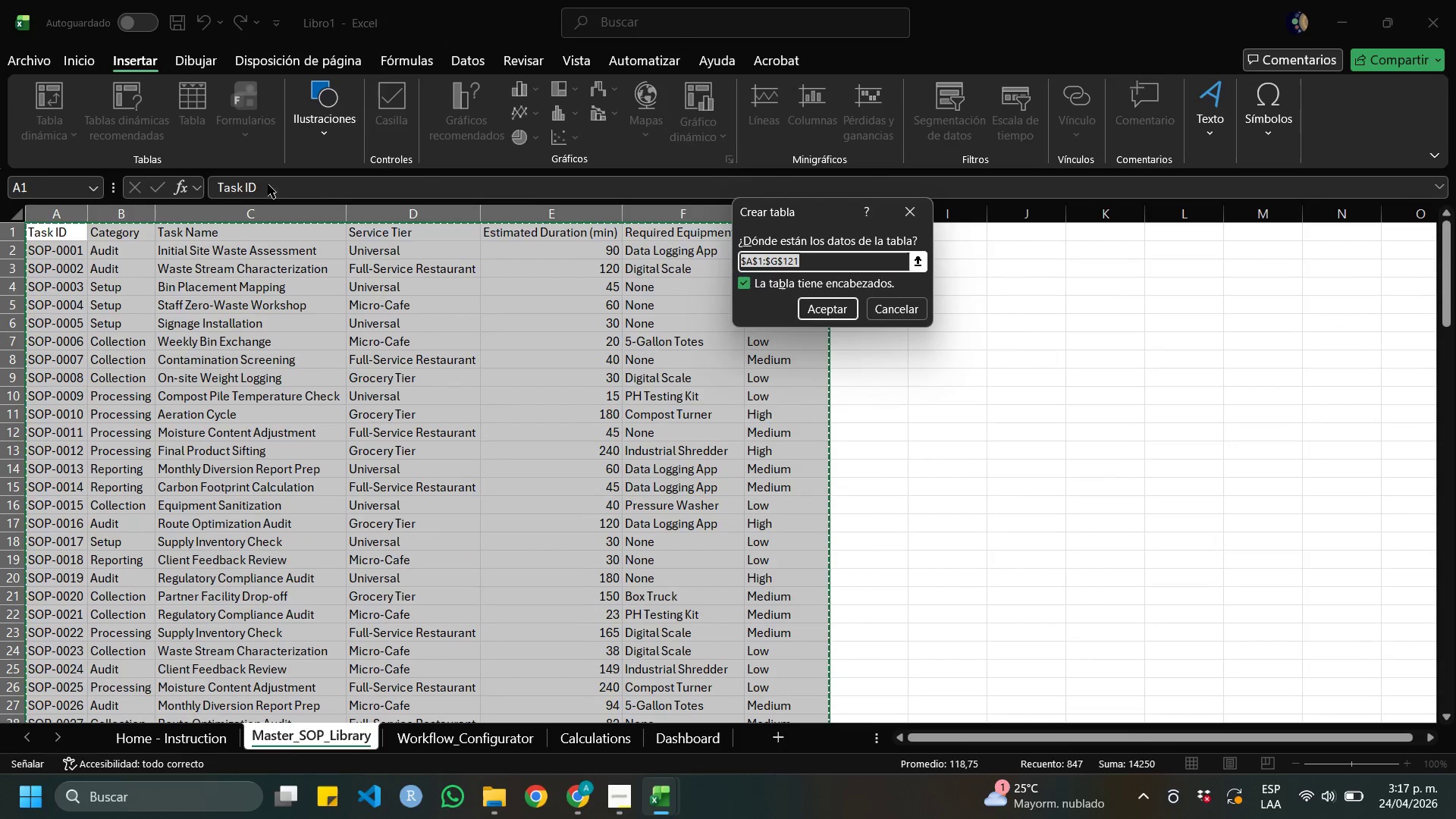 
left_click([821, 309])
 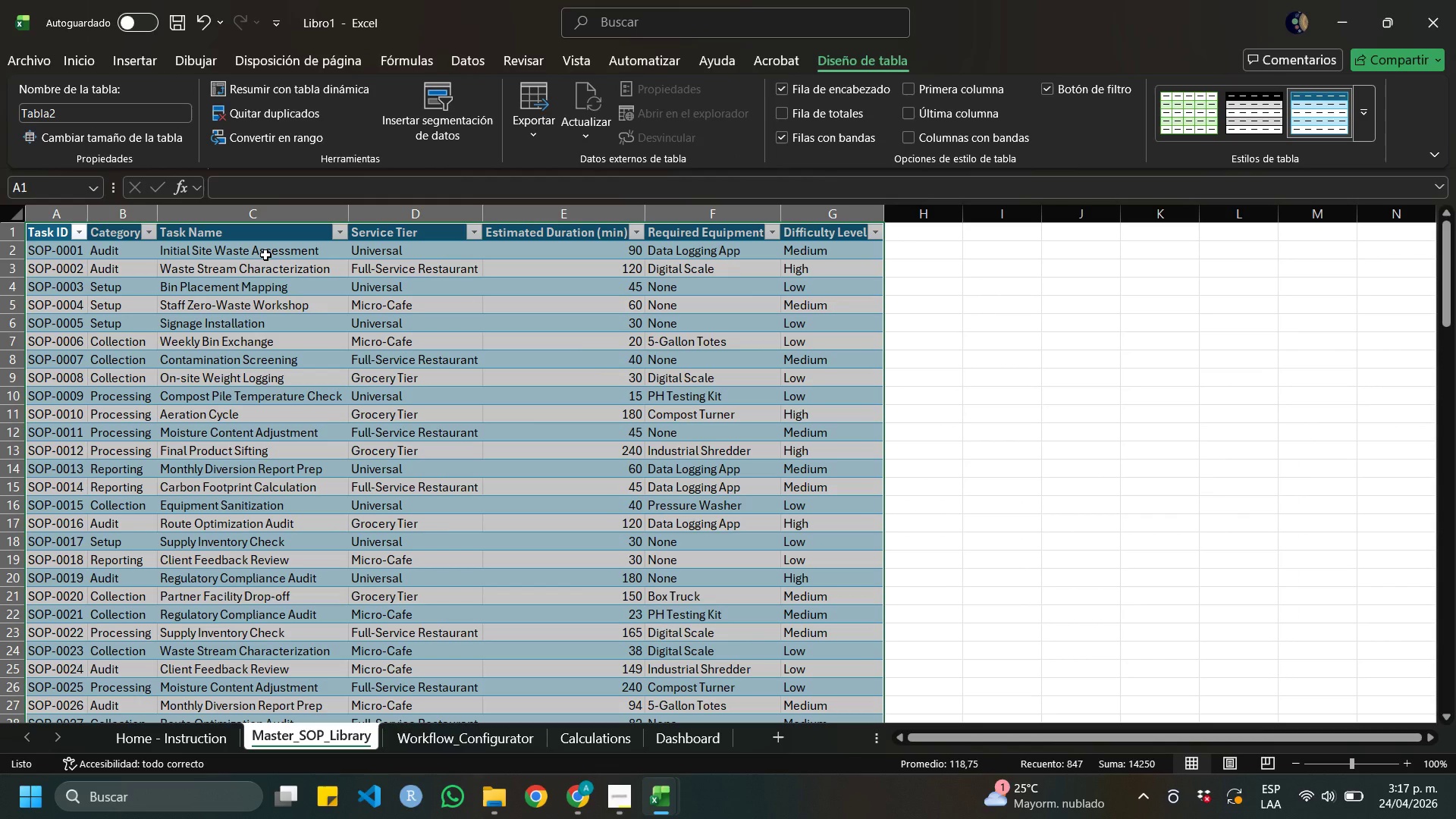 
left_click([265, 255])
 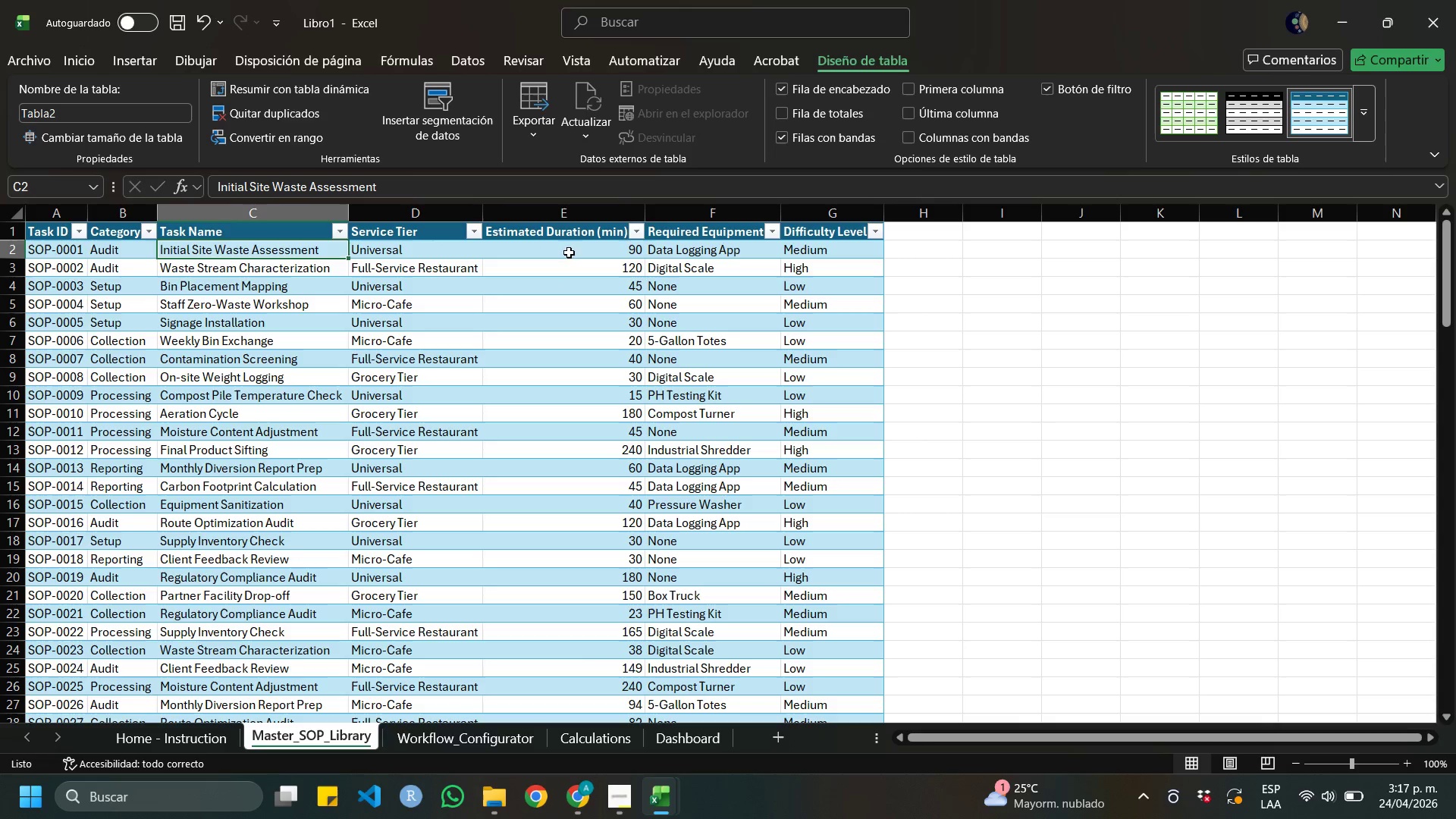 
wait(13.69)
 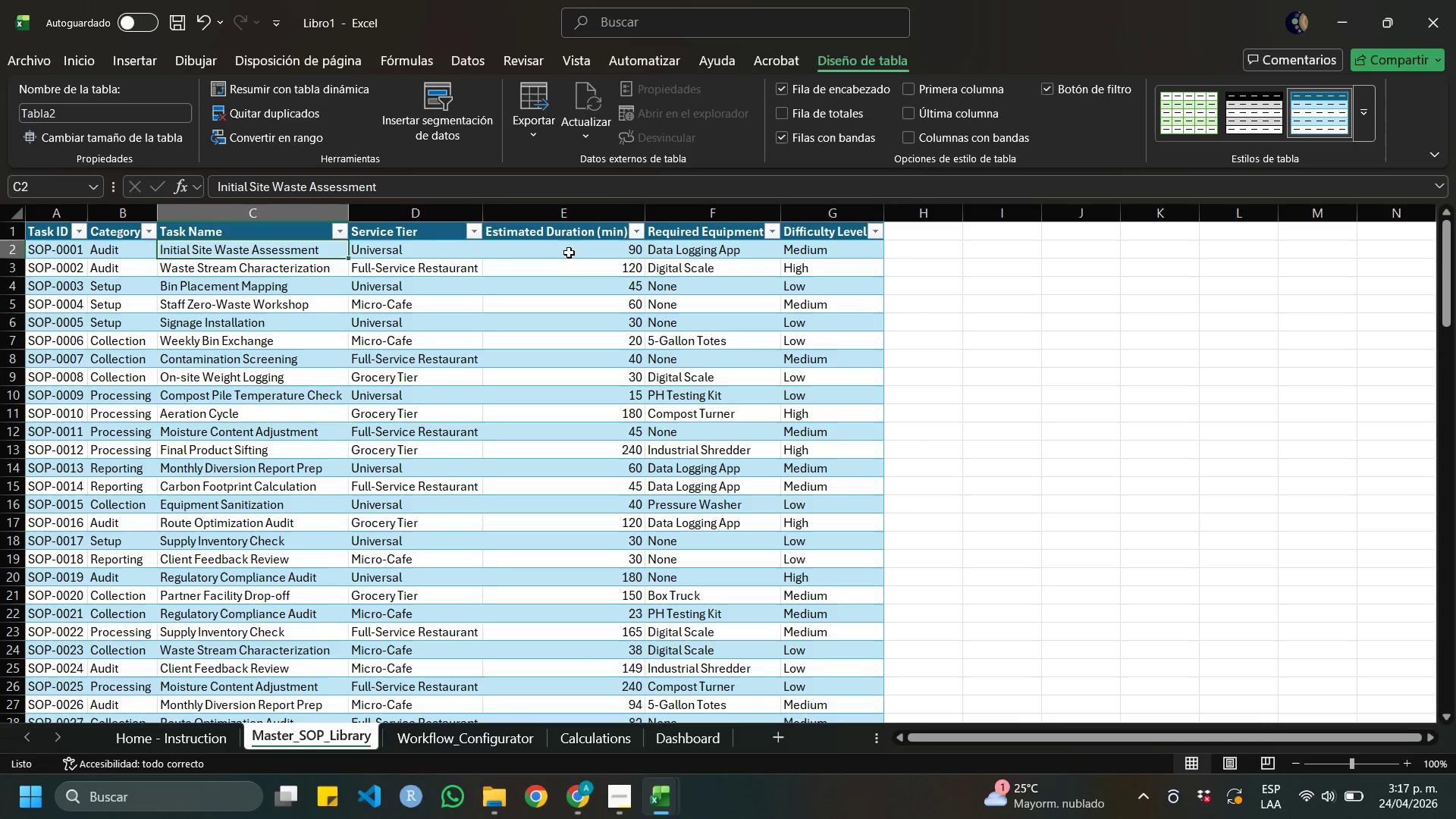 
left_click([42, 58])
 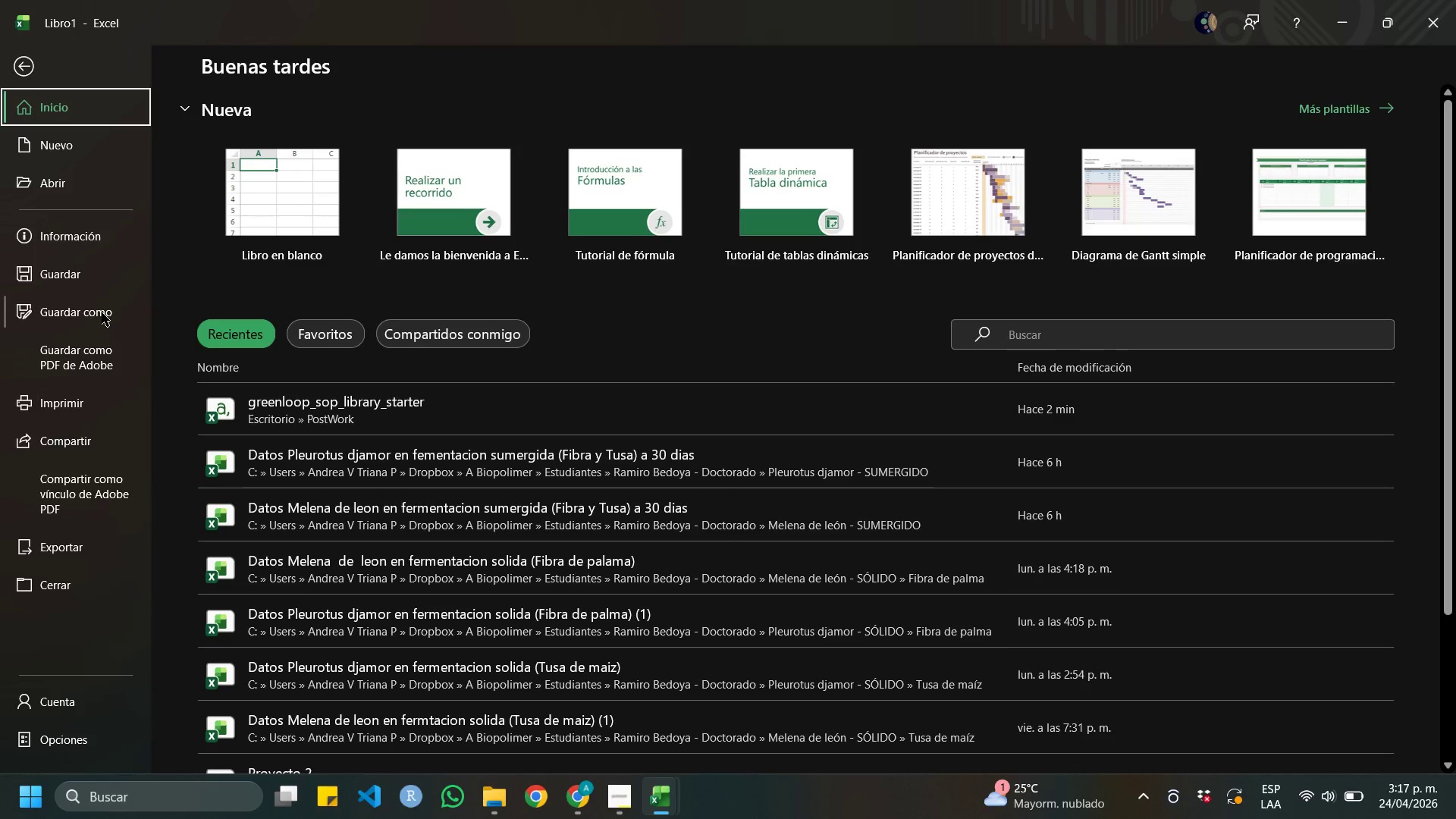 
left_click([102, 312])
 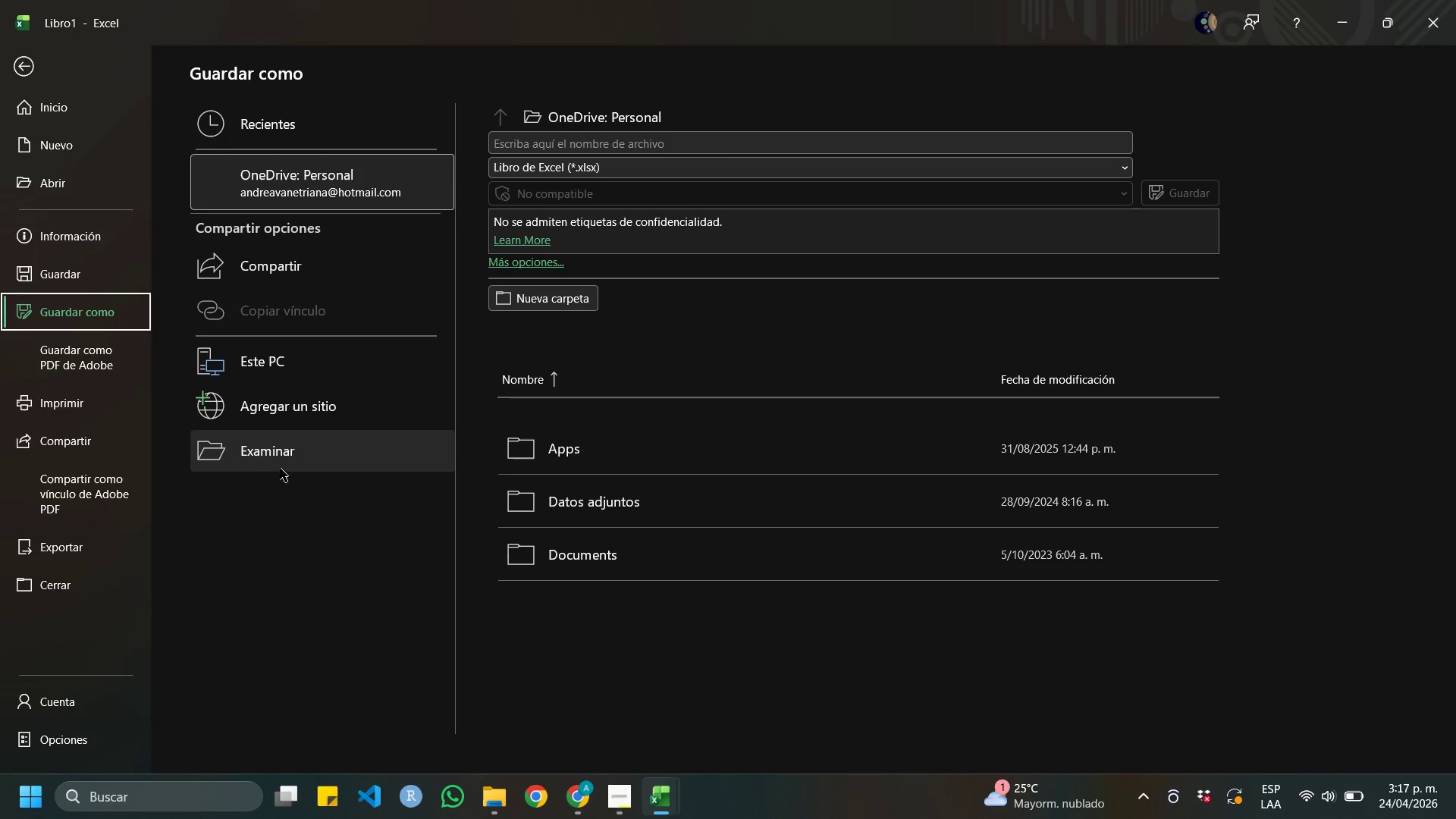 
left_click([278, 456])
 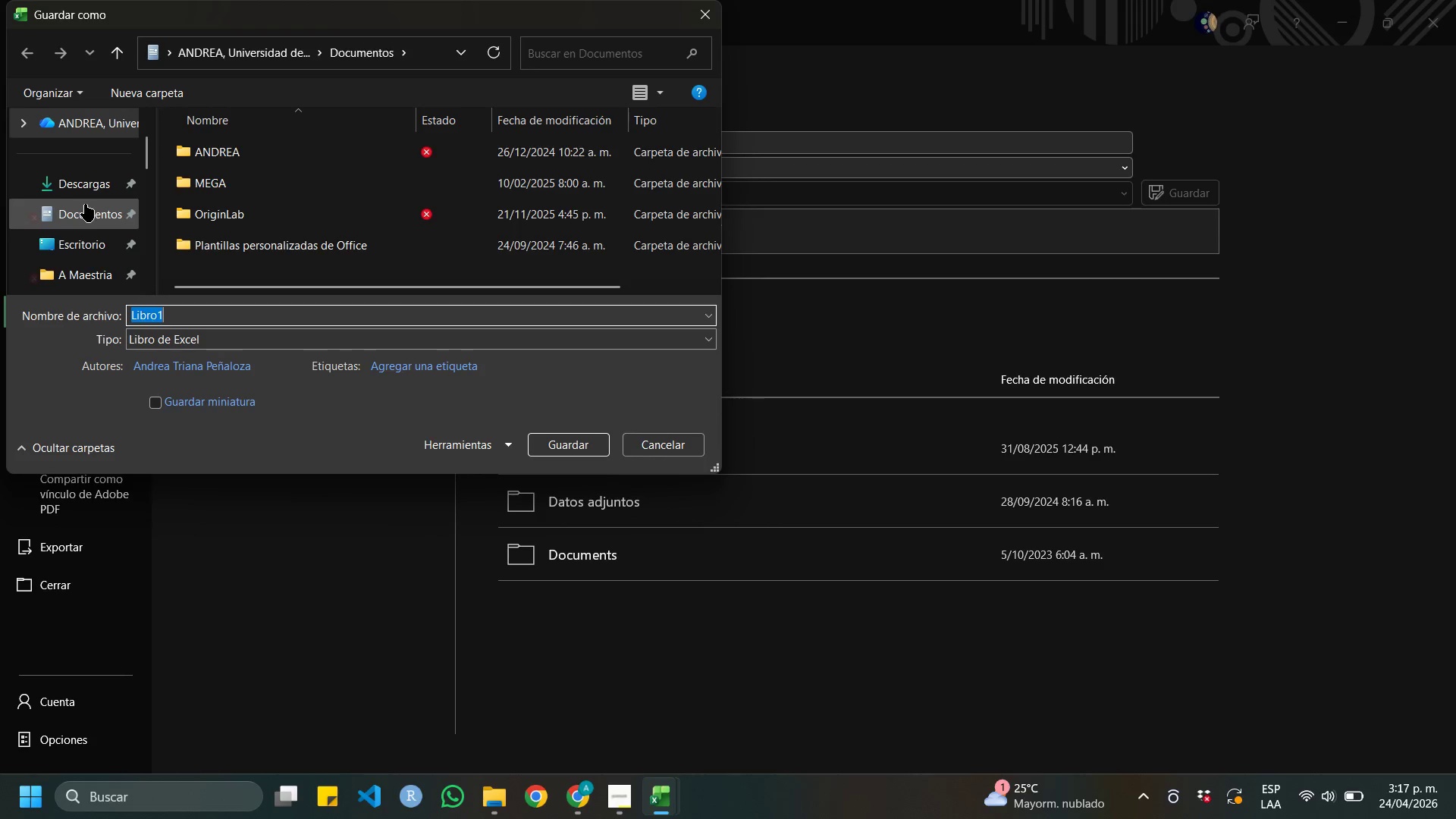 
left_click([79, 234])
 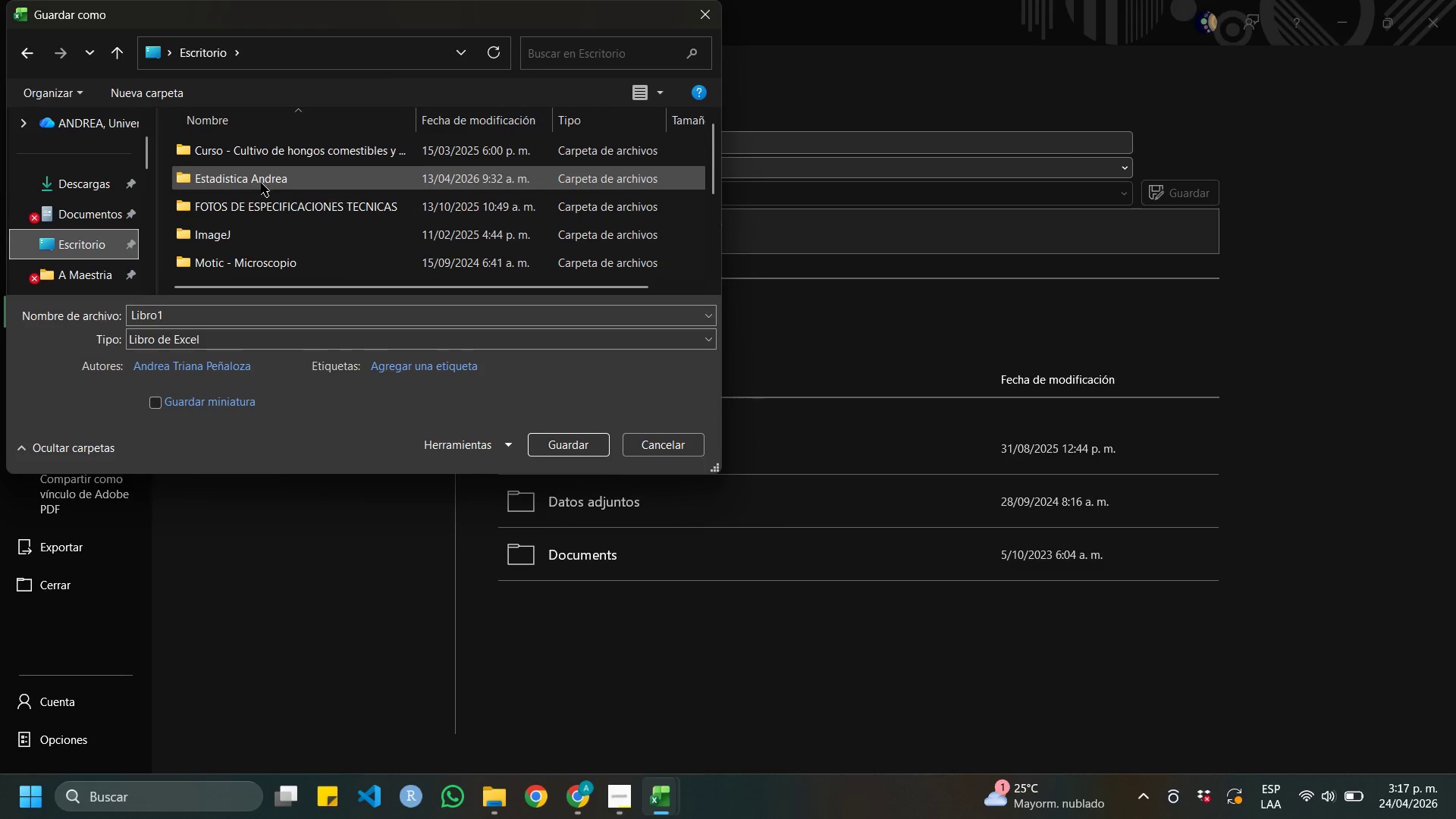 
scroll: coordinate [261, 183], scroll_direction: down, amount: 1.0
 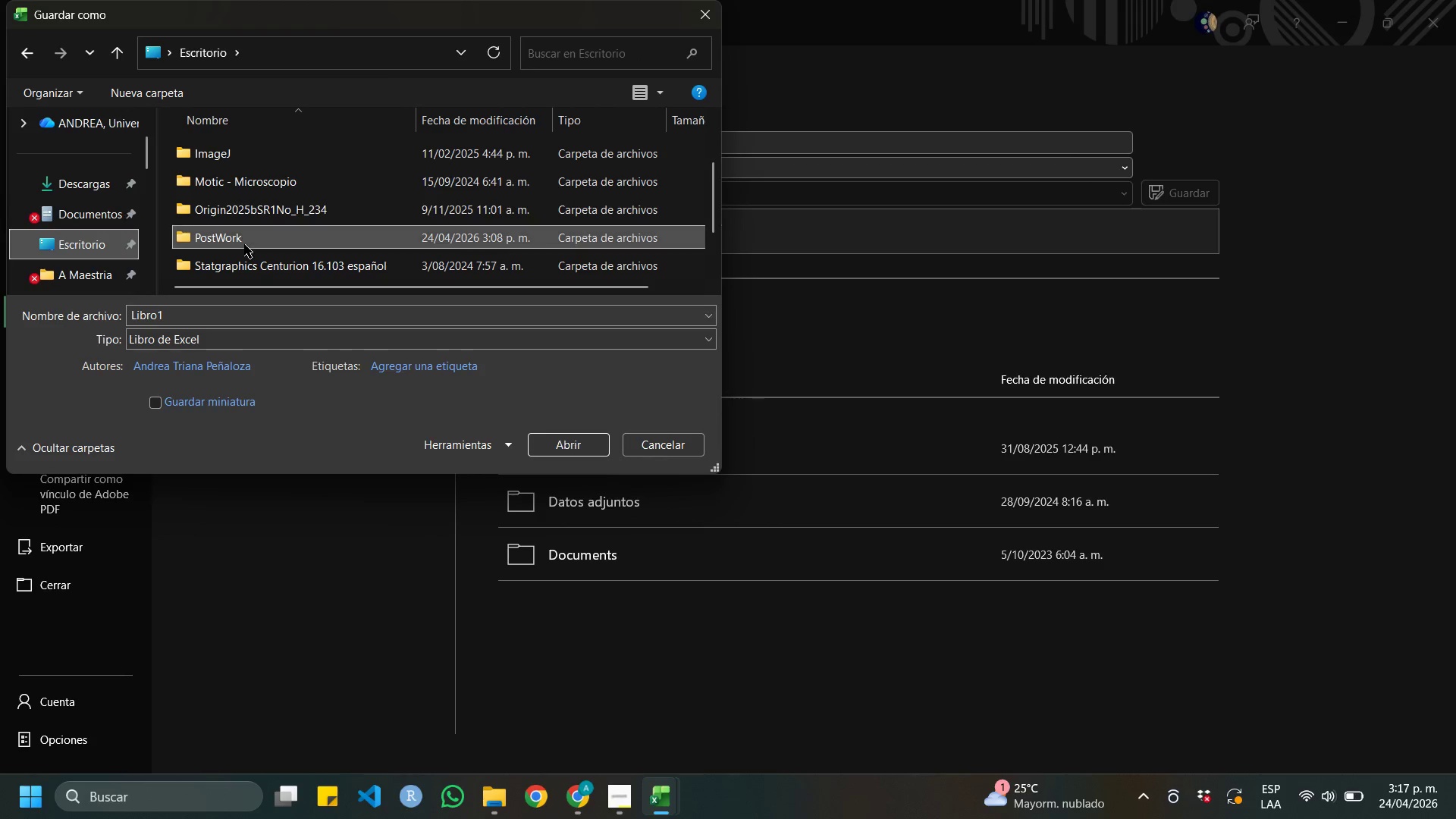 
double_click([244, 244])
 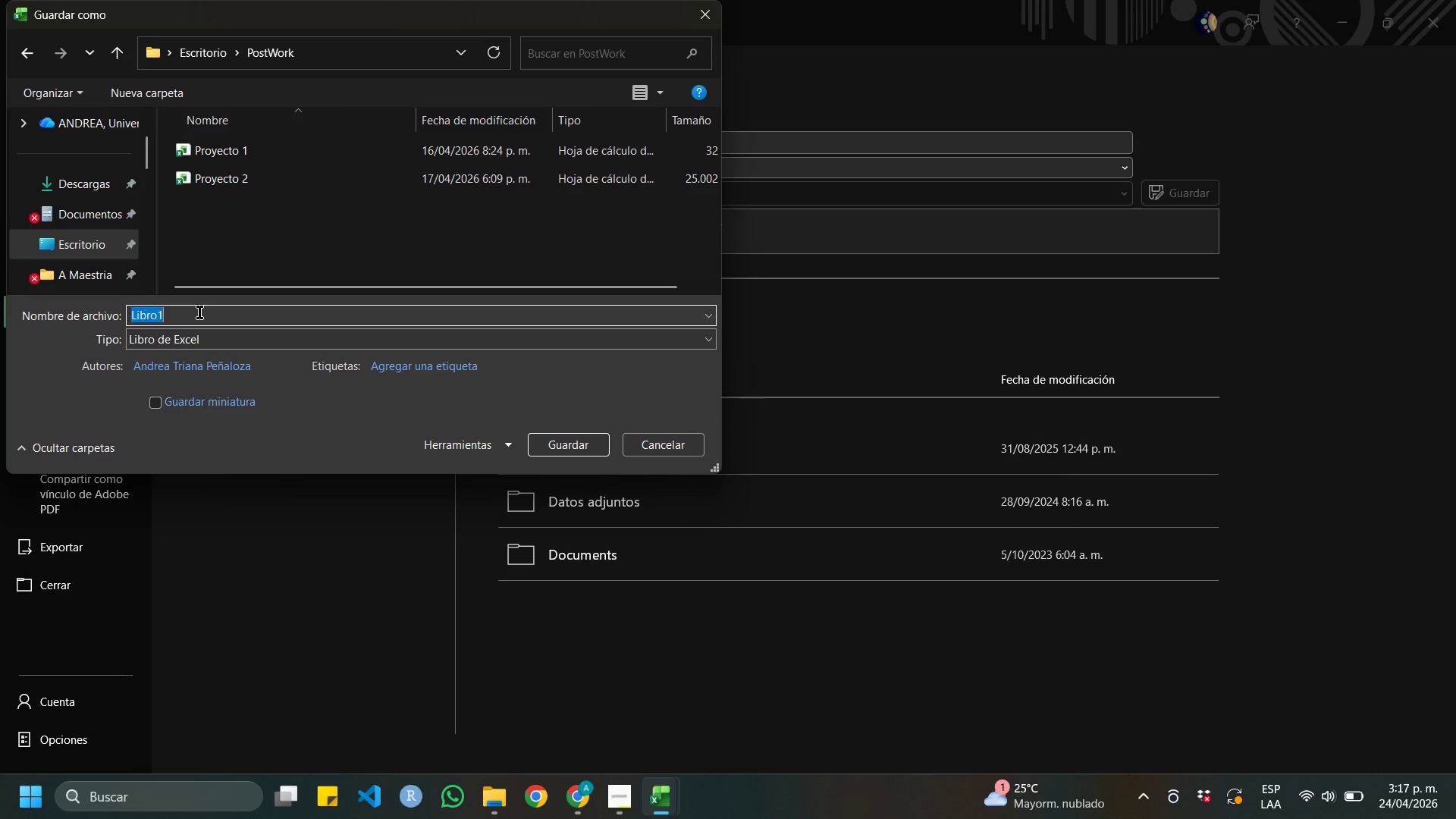 
type(Proyecto 3)
 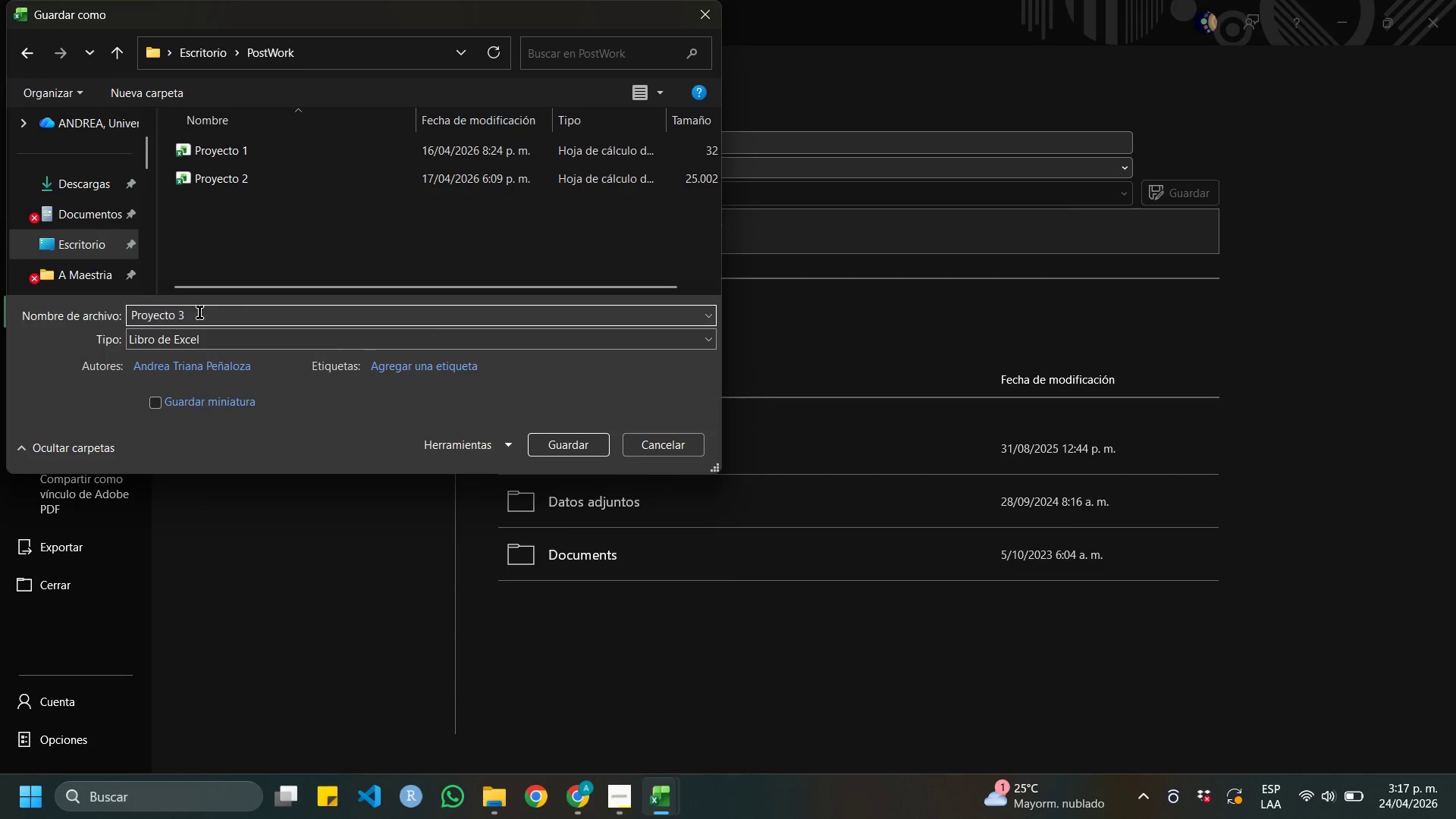 
key(Enter)
 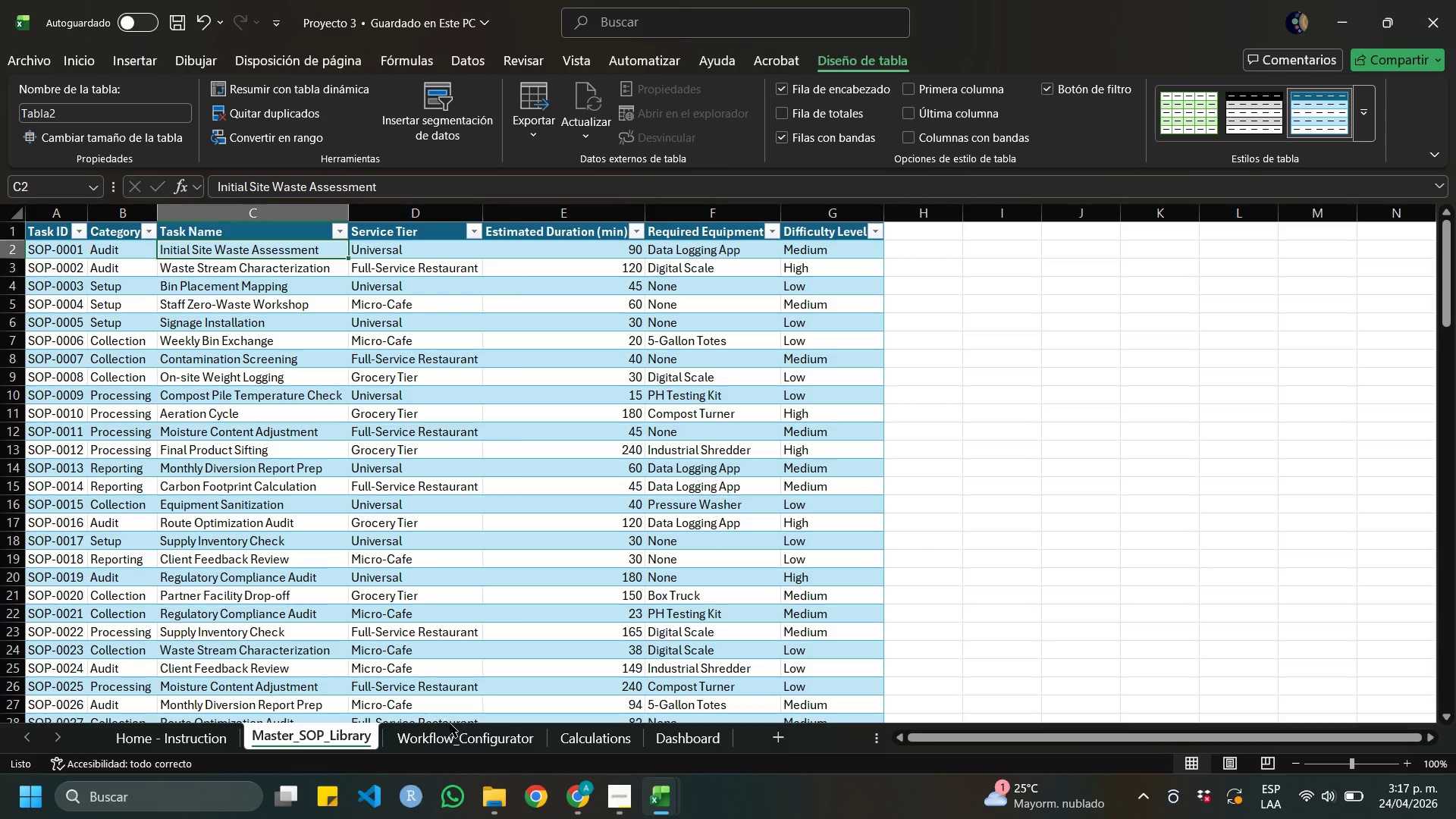 
wait(5.23)
 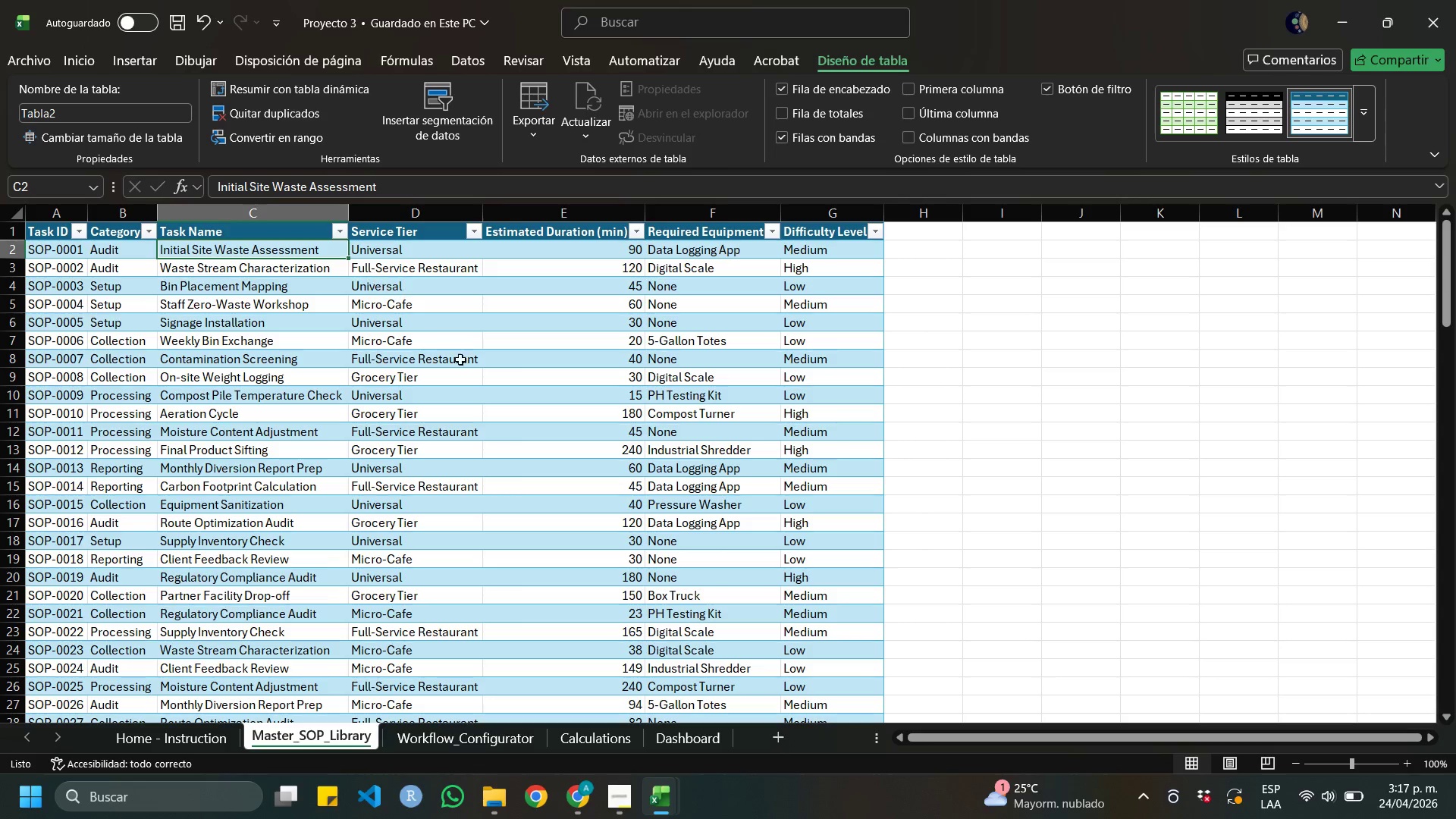 
left_click([453, 733])
 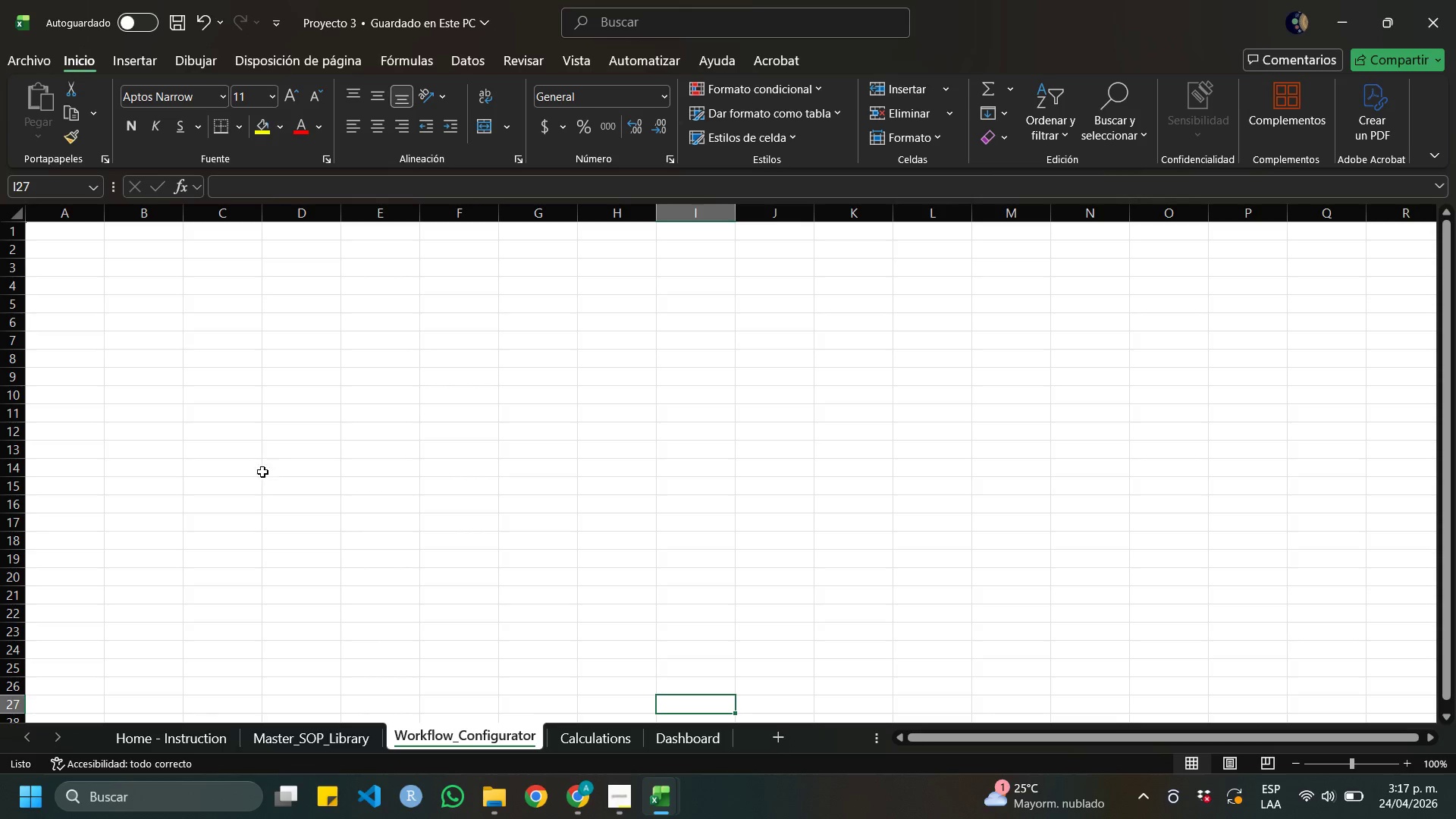 
scroll: coordinate [246, 469], scroll_direction: up, amount: 1.0
 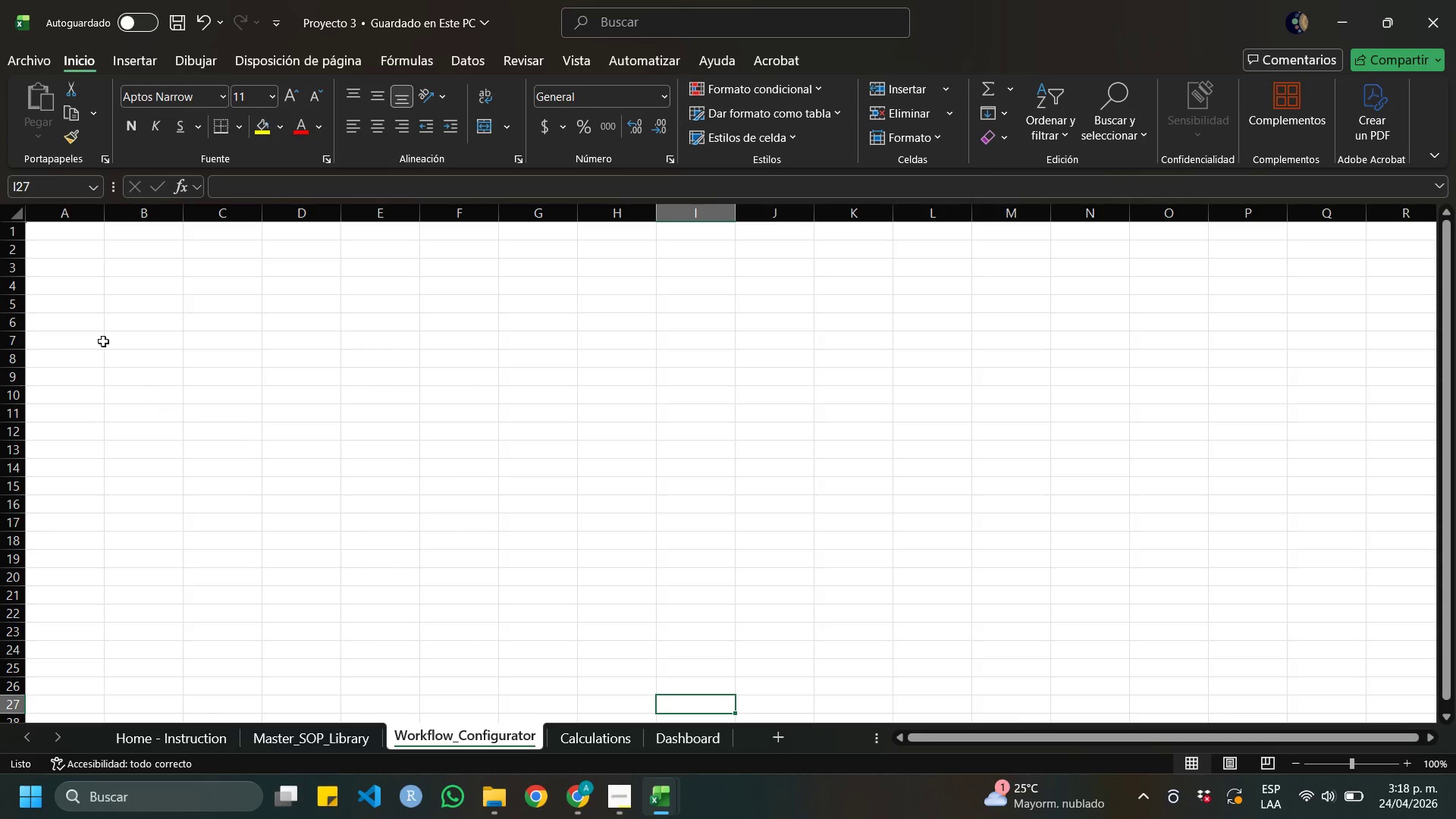 
left_click([140, 250])
 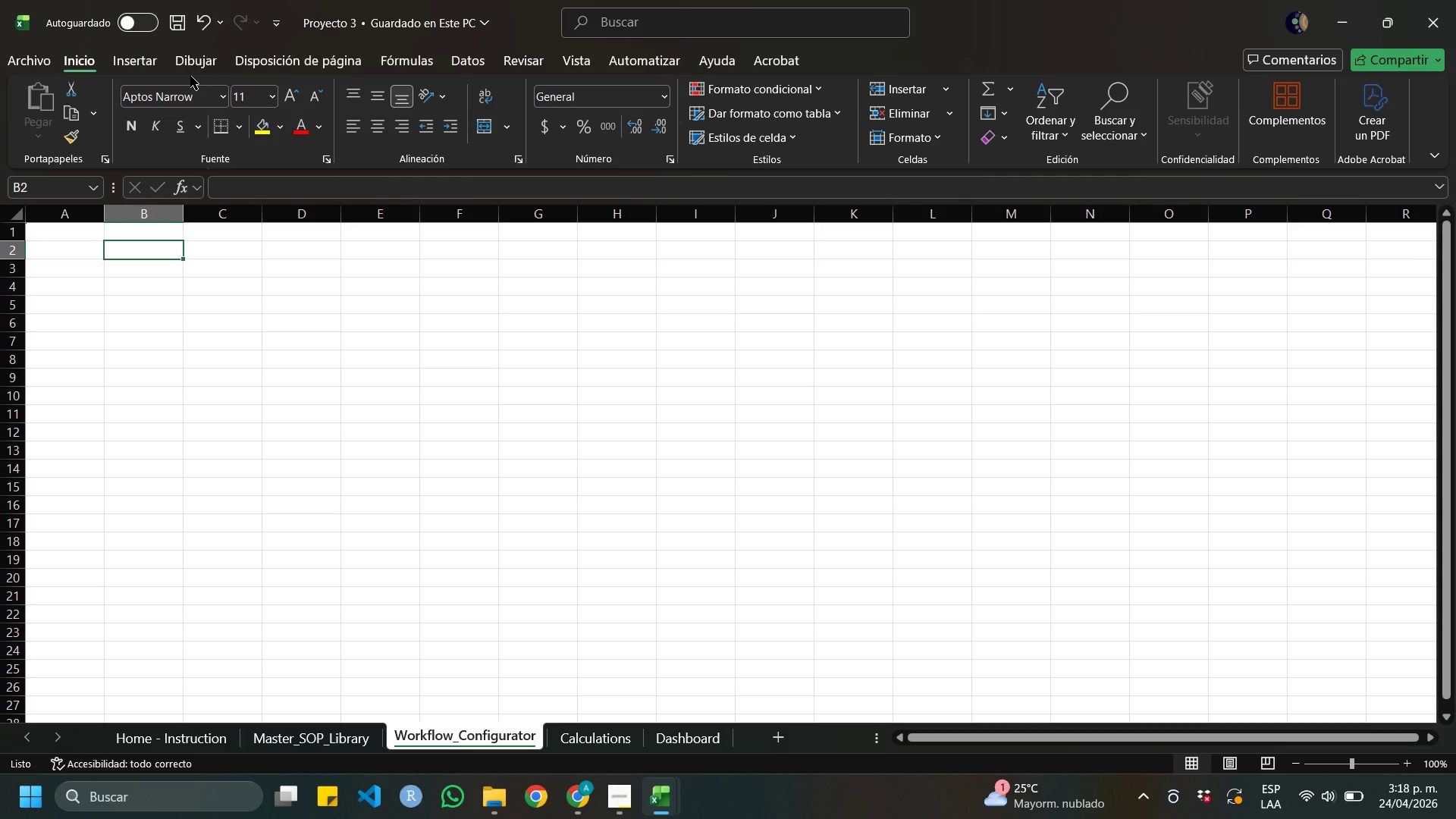 
wait(12.75)
 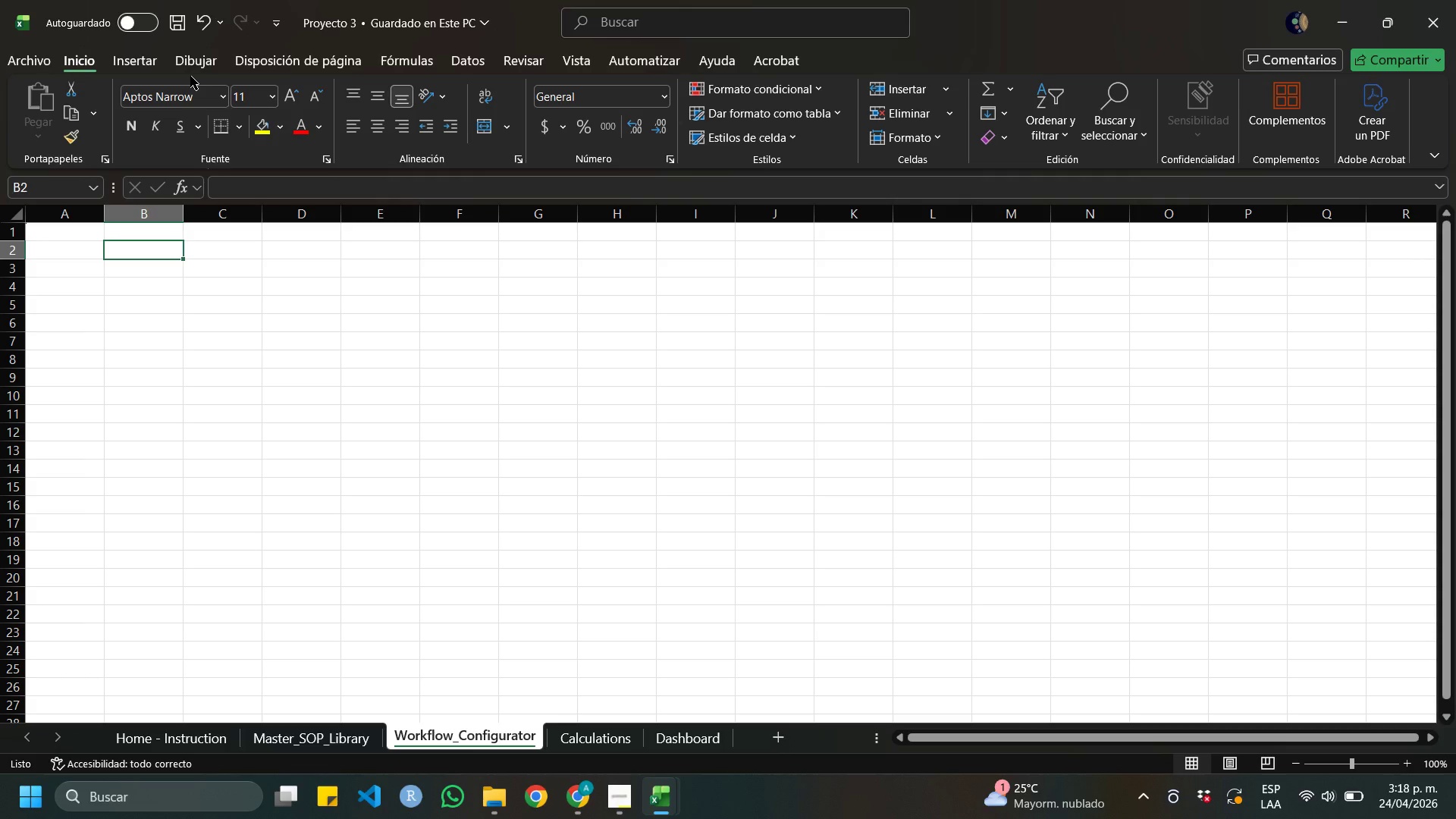 
left_click([457, 59])
 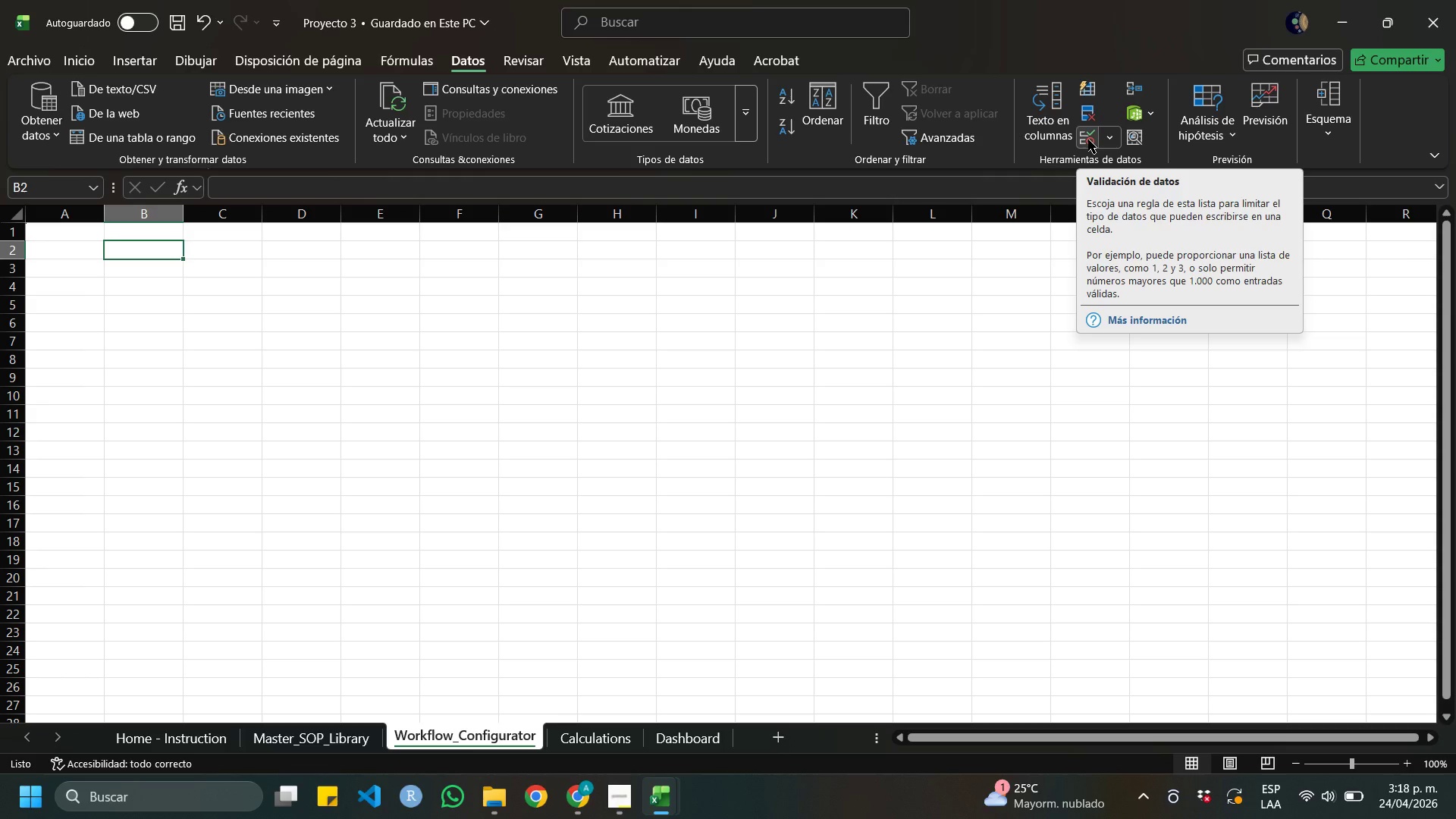 
left_click([1088, 140])
 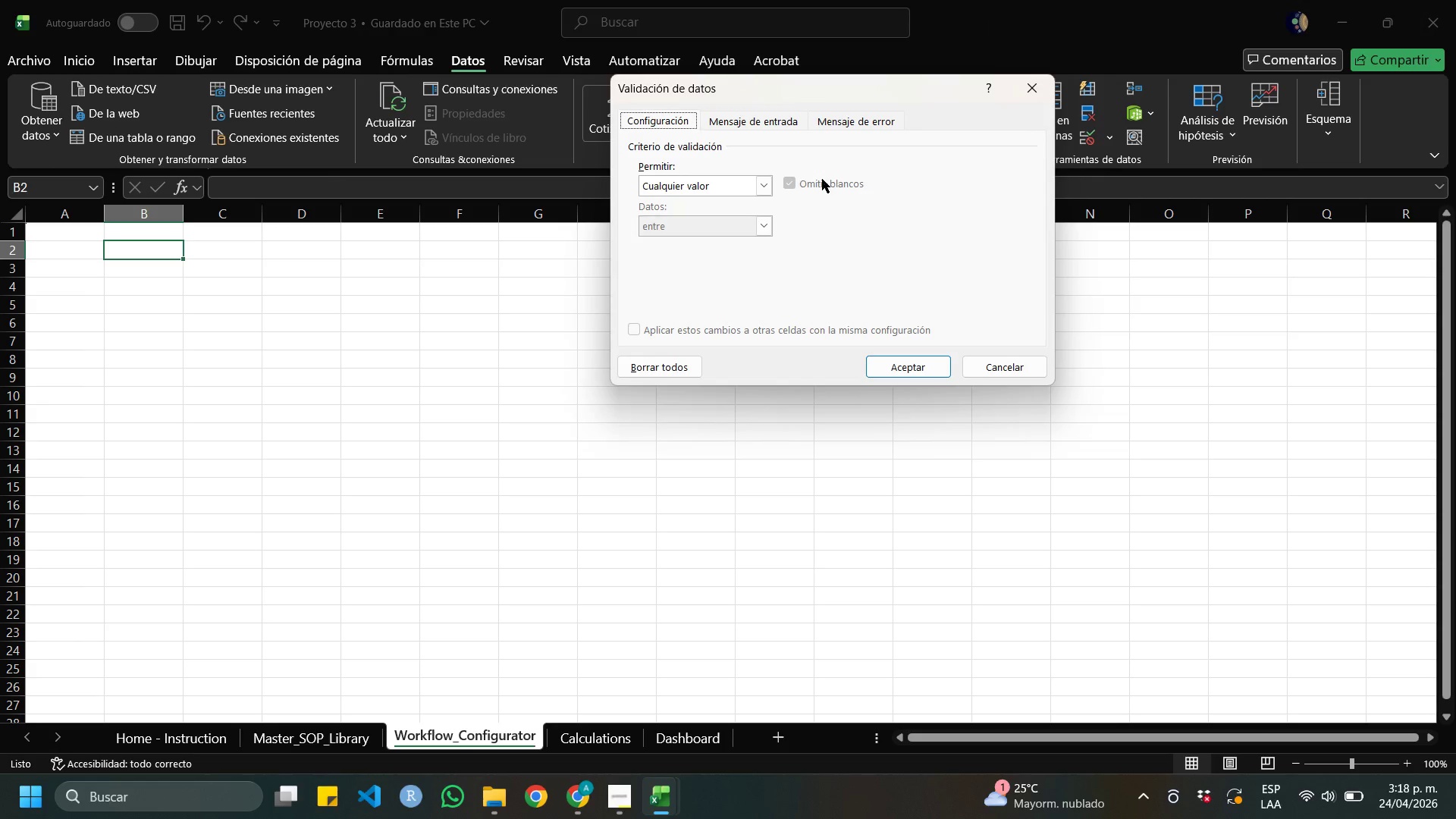 
left_click([759, 184])
 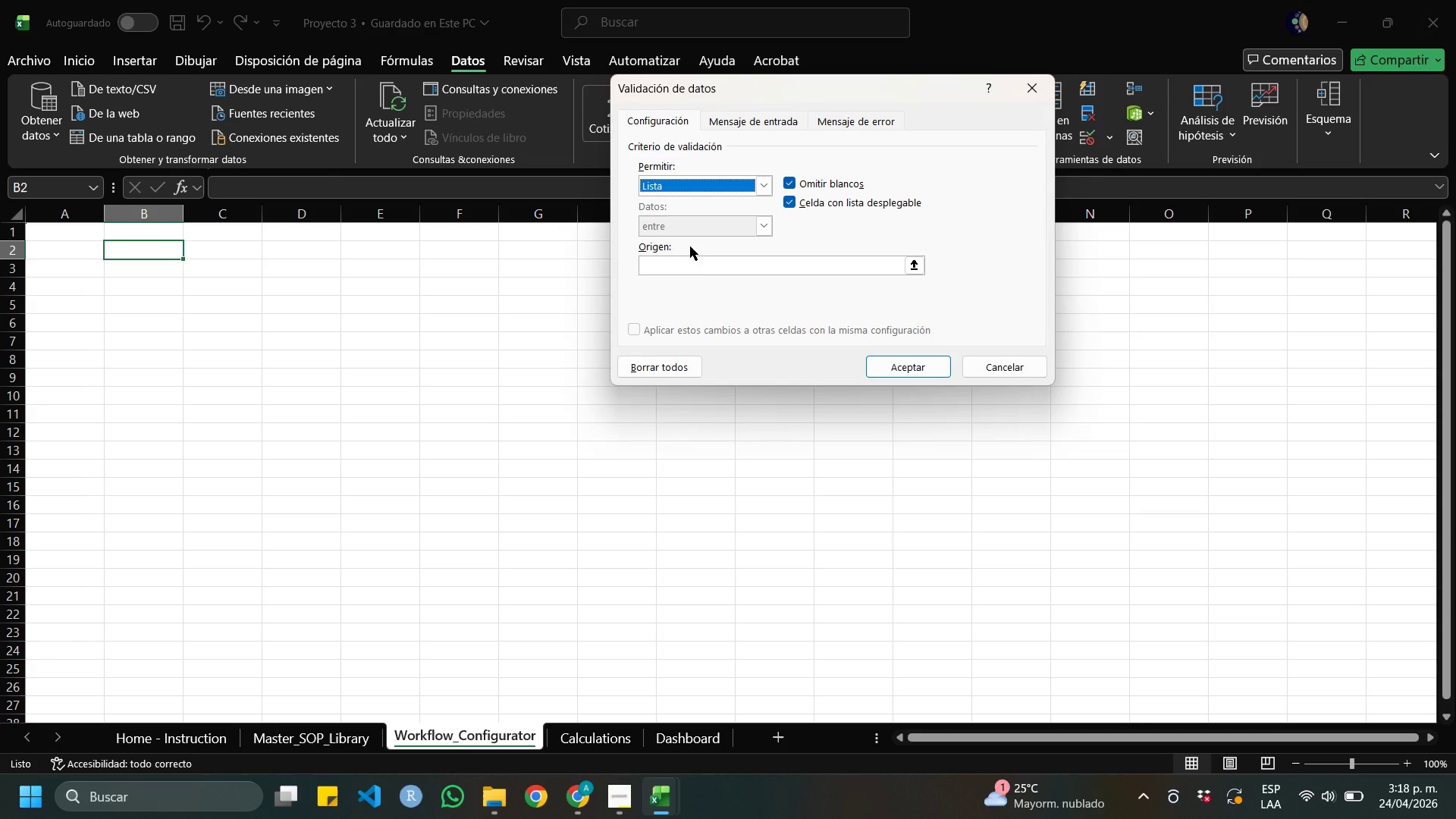 
left_click([700, 264])
 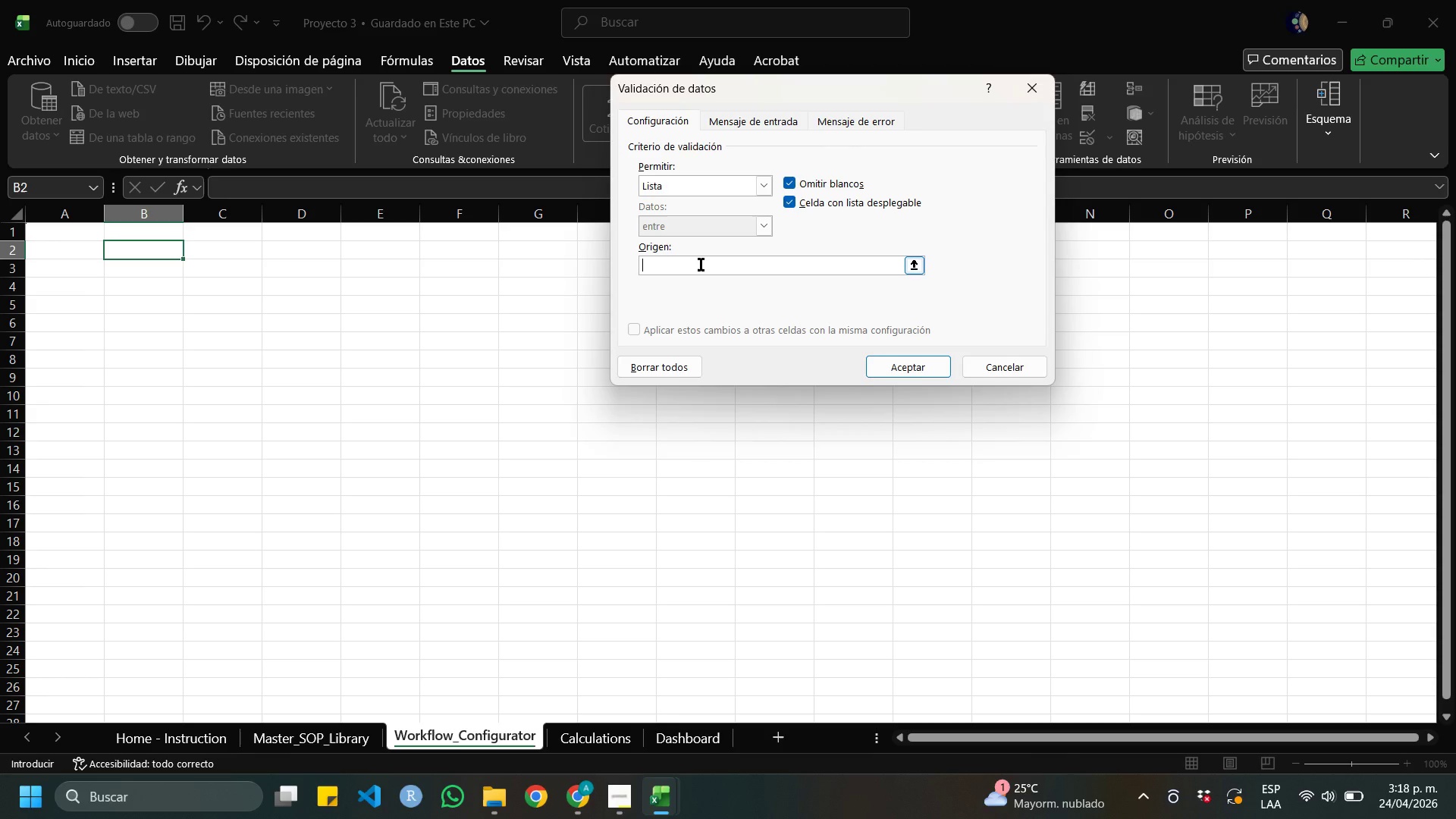 
wait(21.89)
 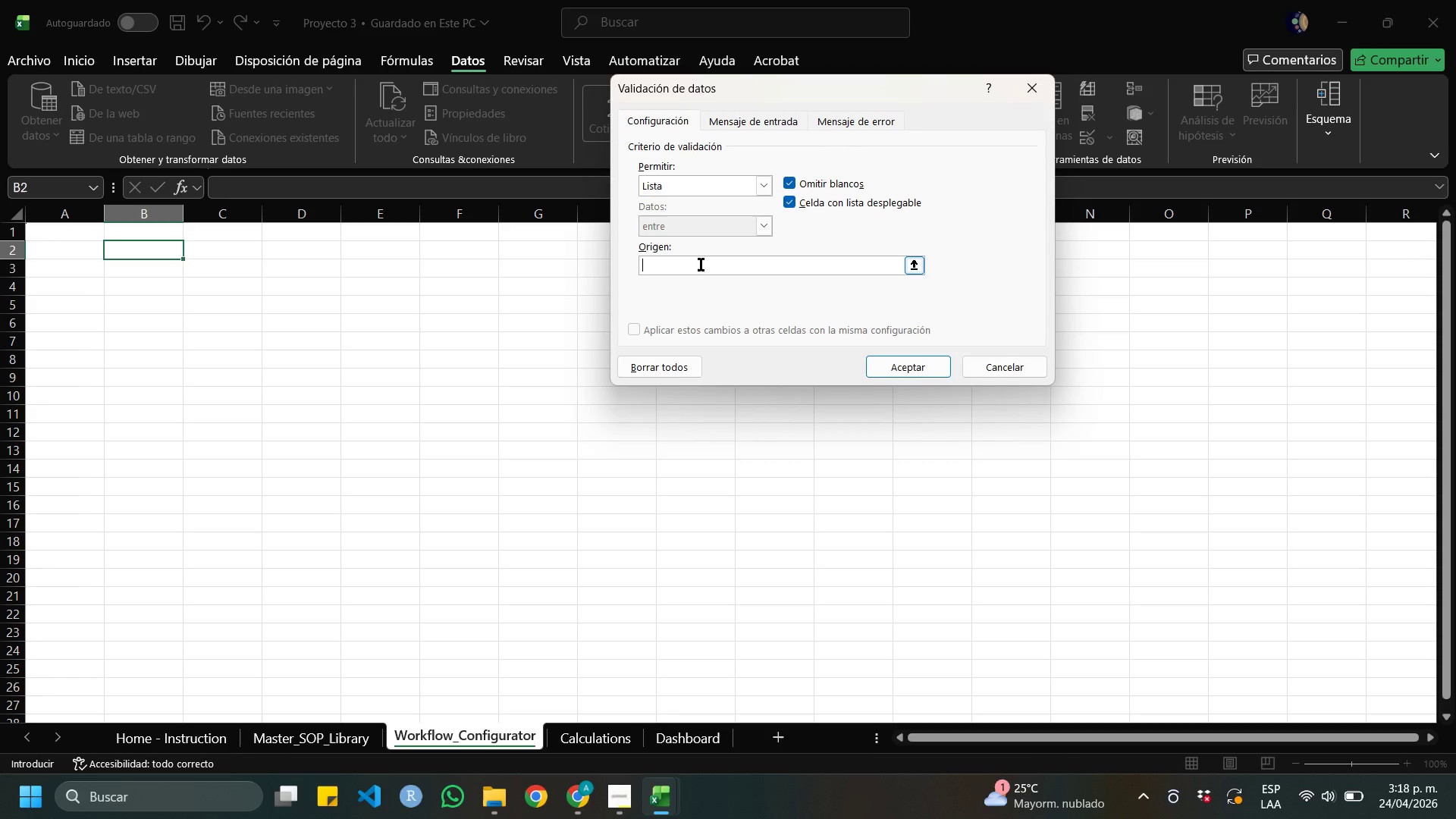 
left_click([1028, 362])
 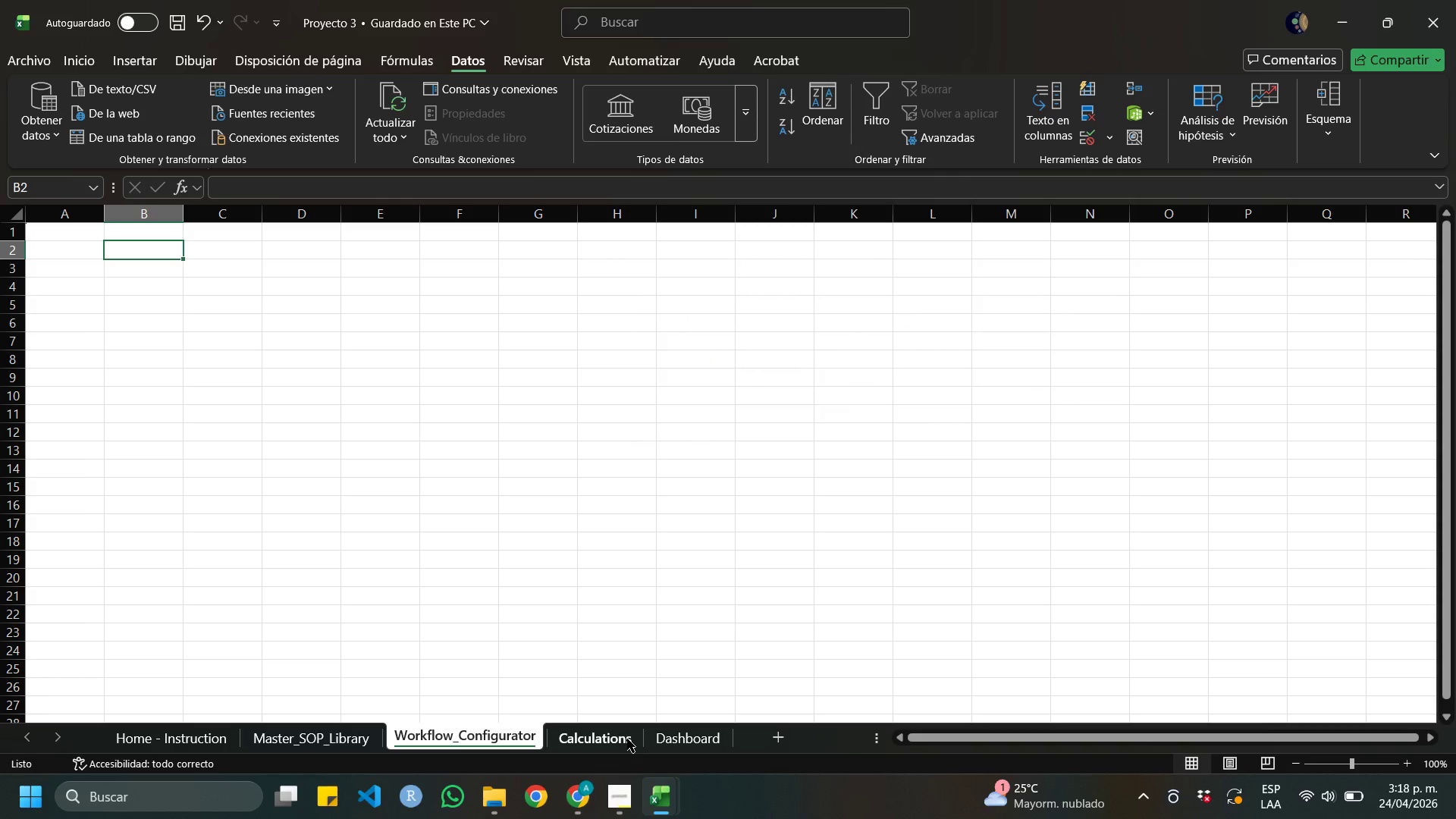 
left_click([629, 739])
 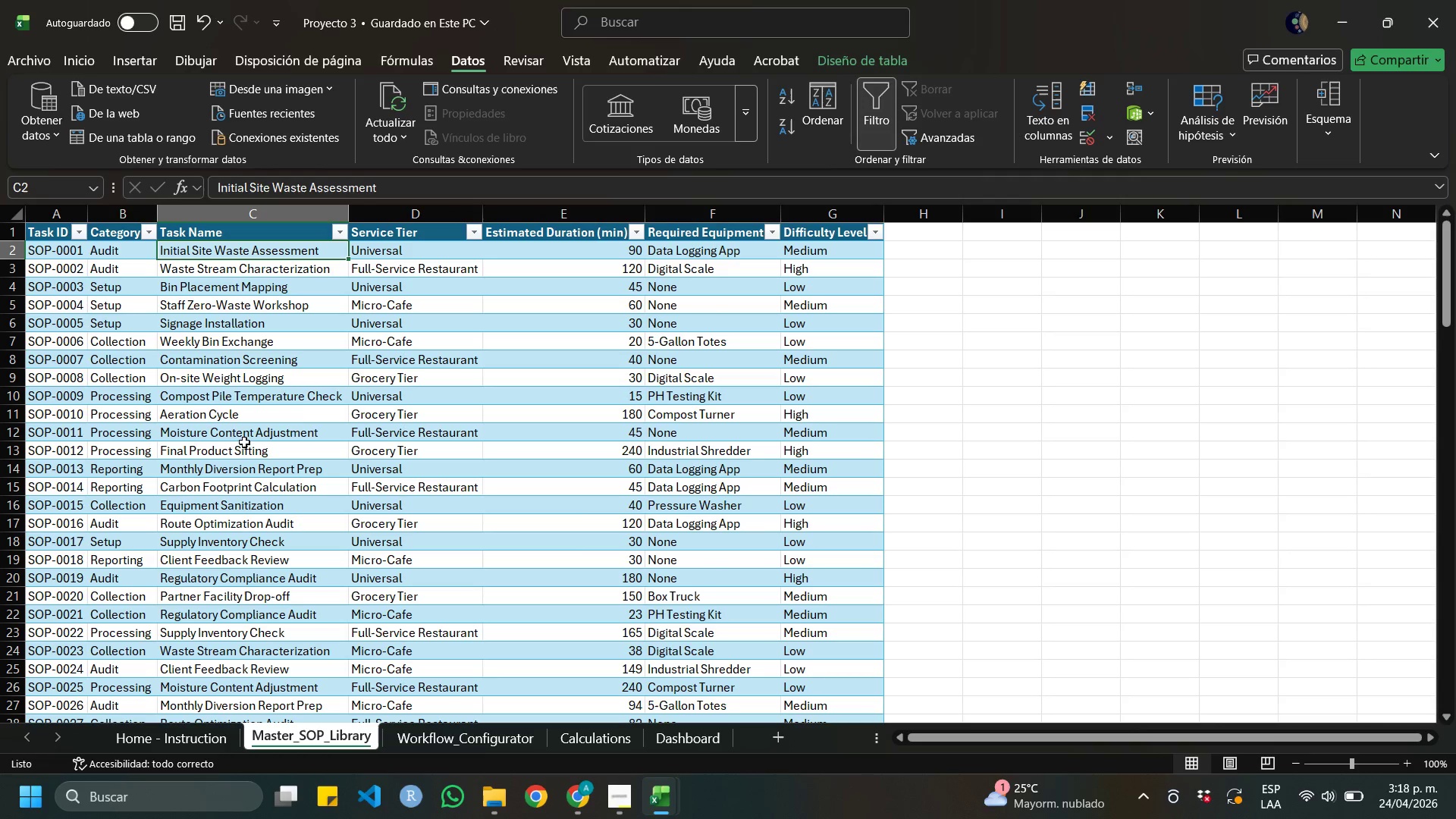 
wait(6.14)
 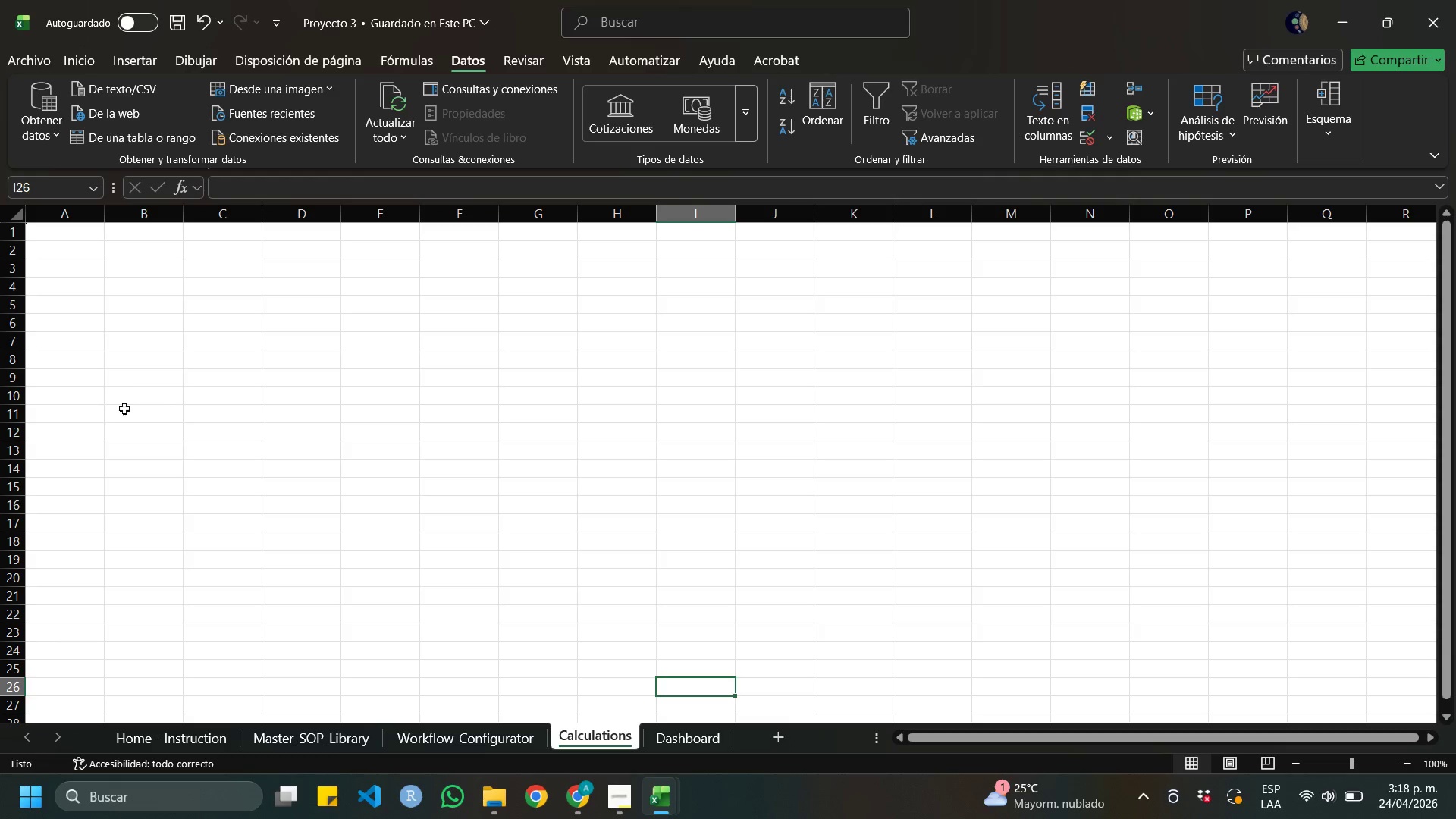 
left_click([1029, 237])
 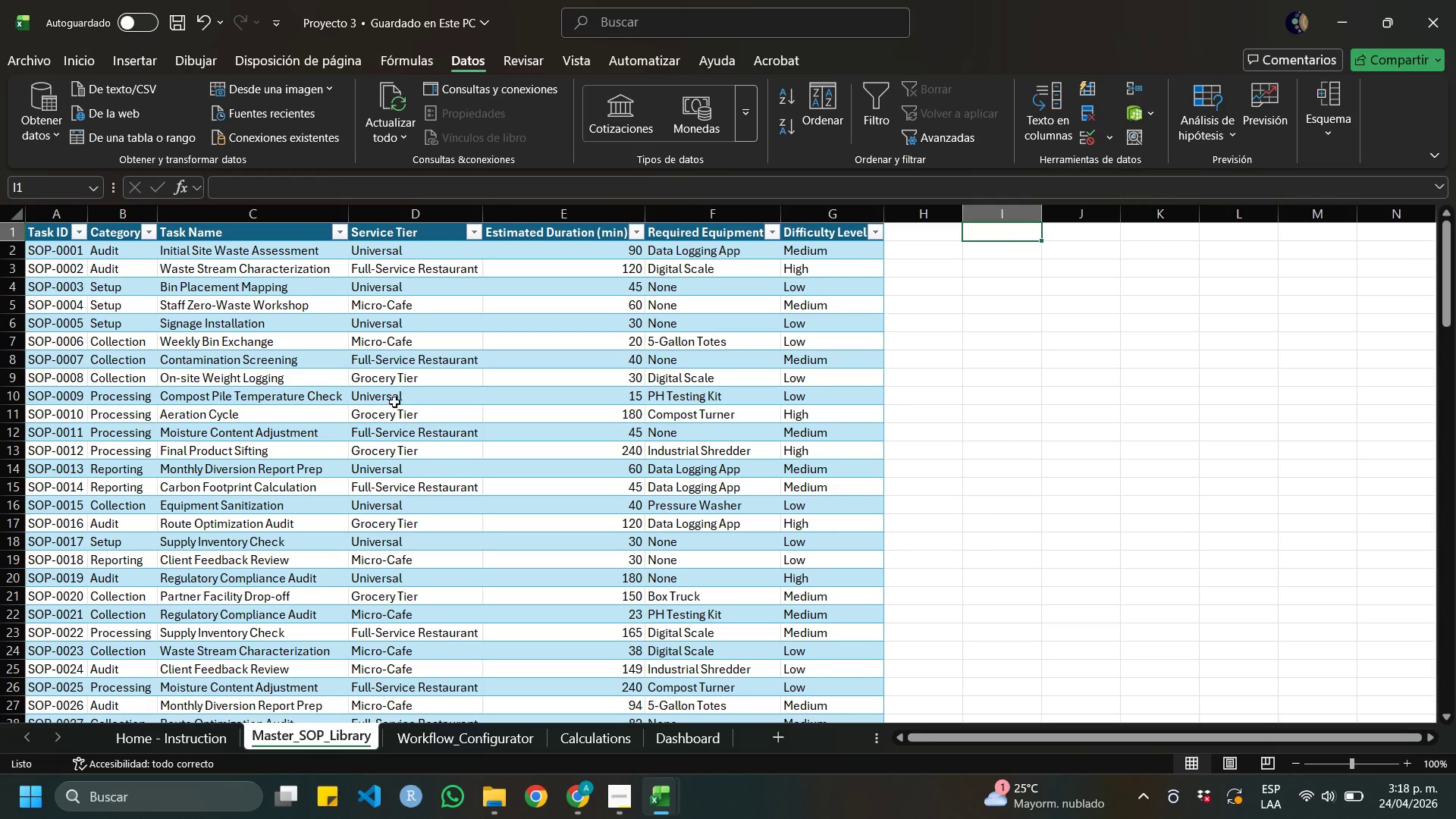 
wait(12.19)
 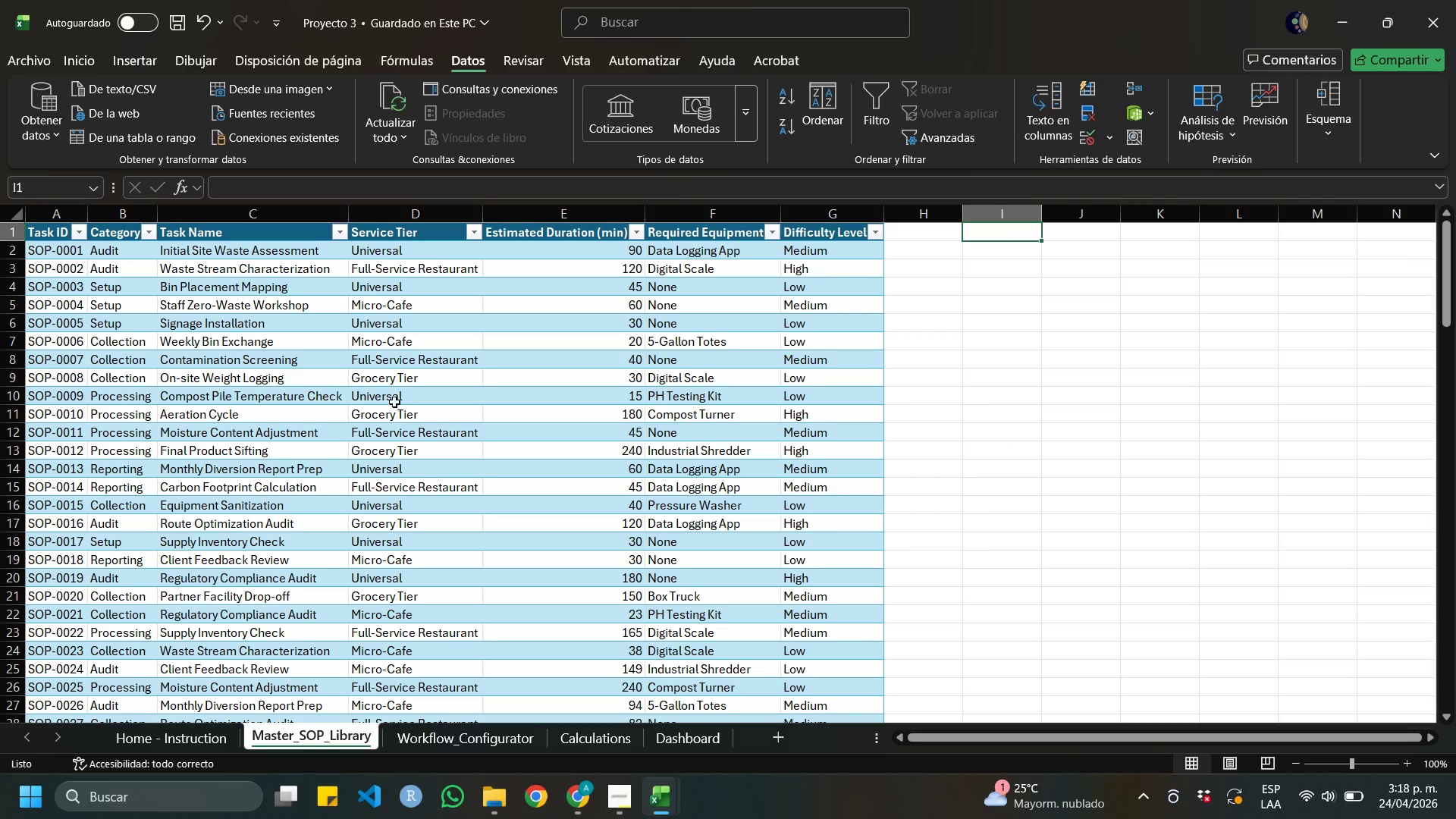 
left_click([444, 300])
 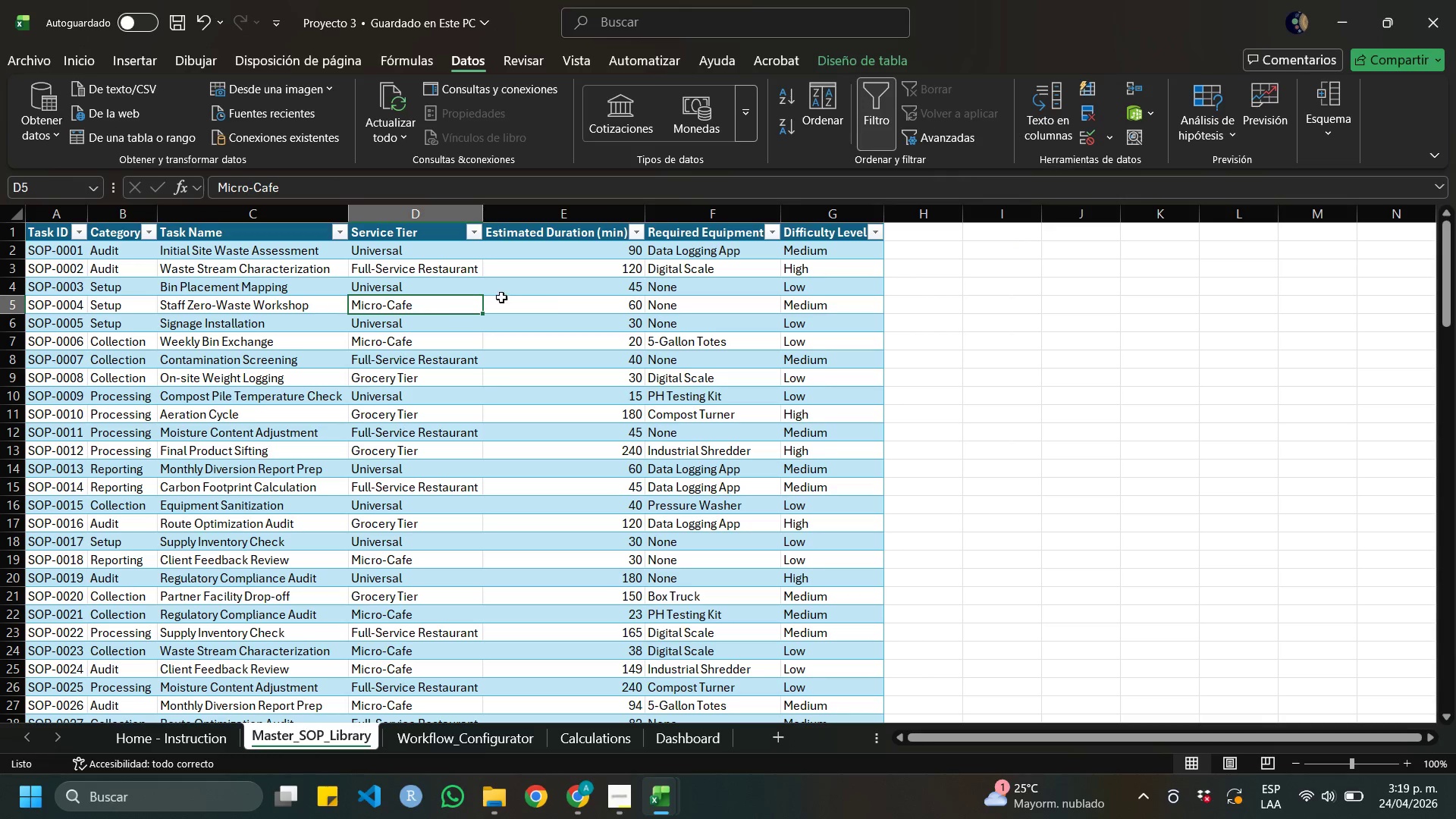 
key(Control+C)
 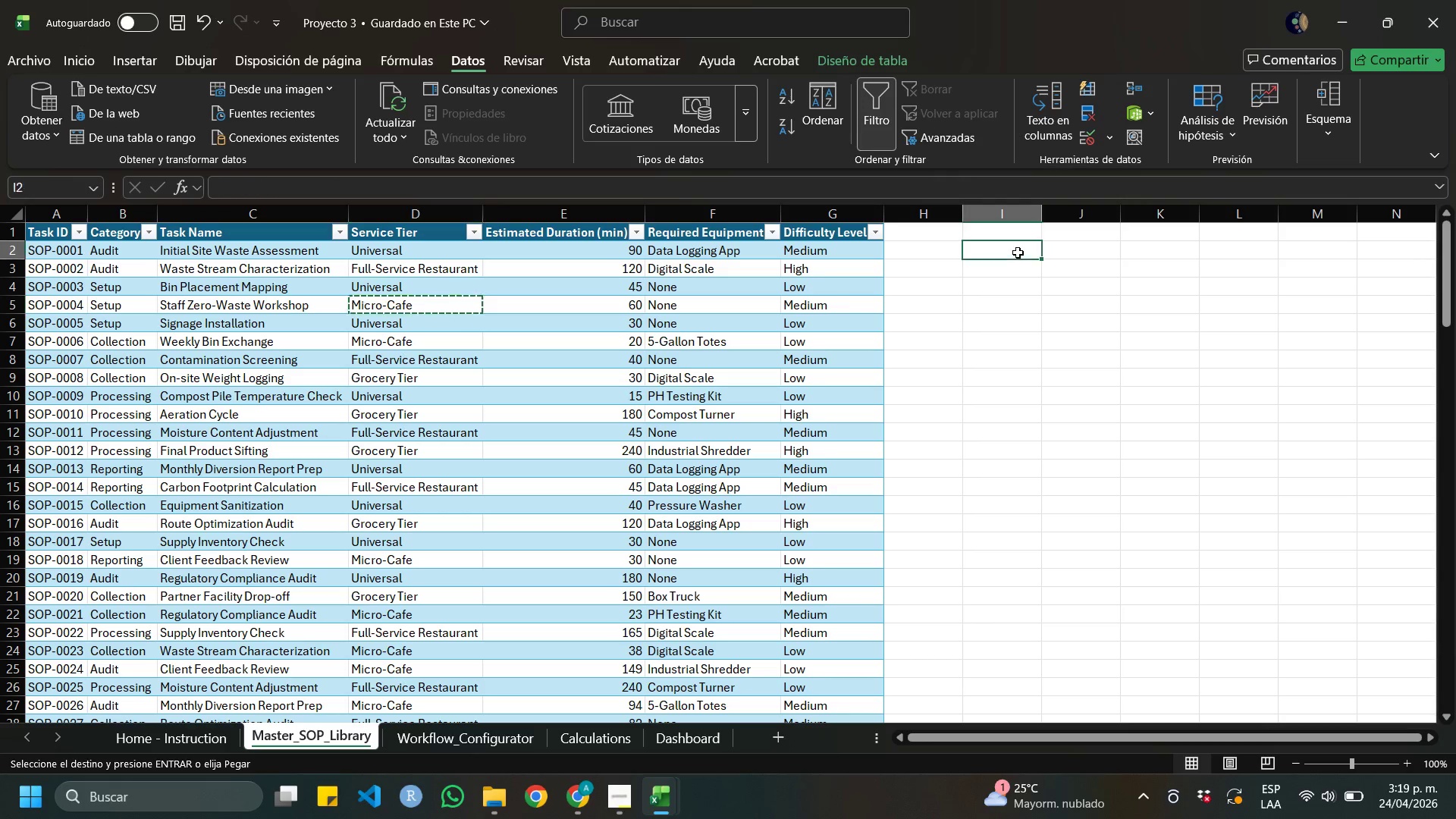 
left_click([1018, 253])
 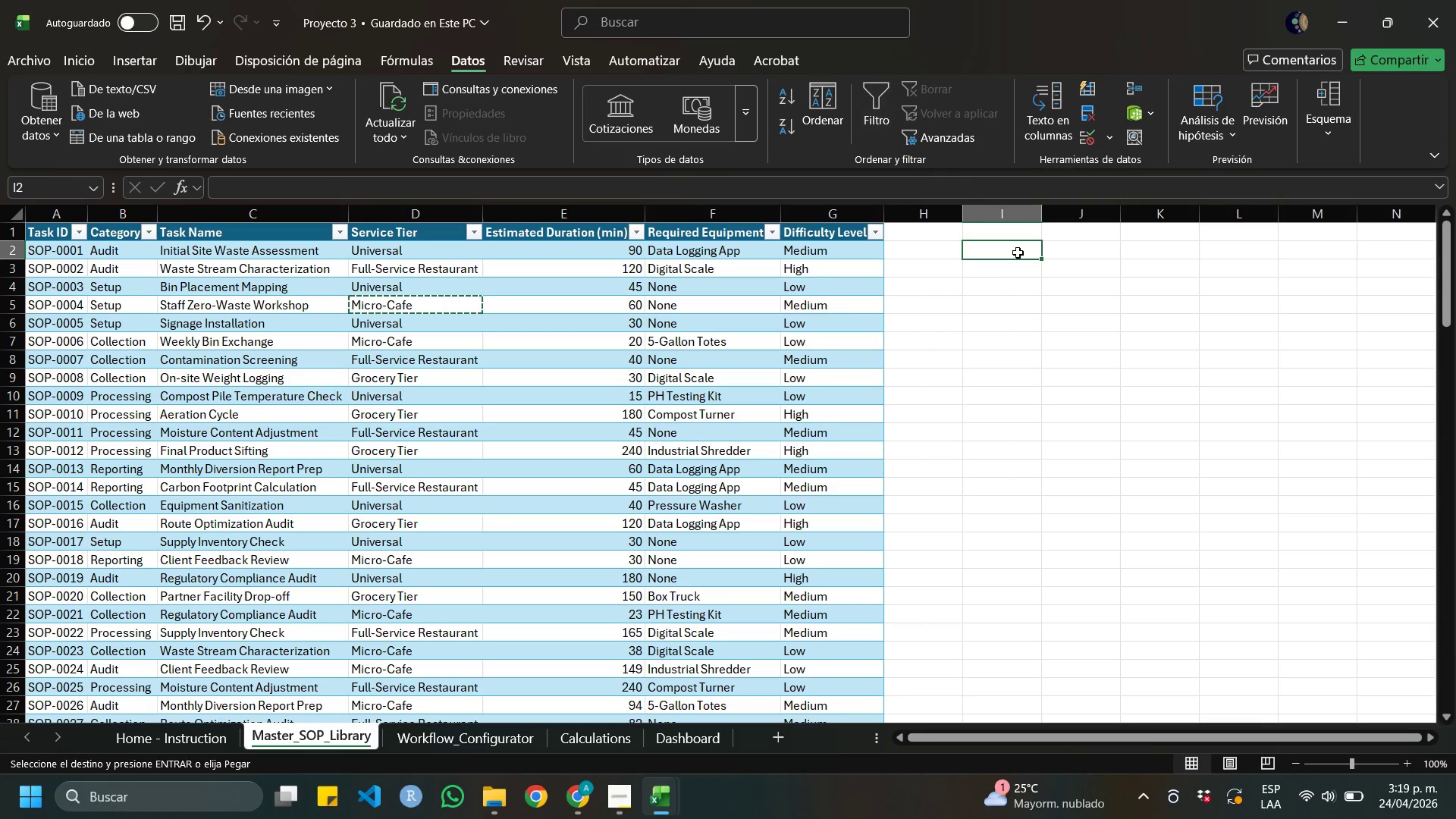 
key(Control+V)
 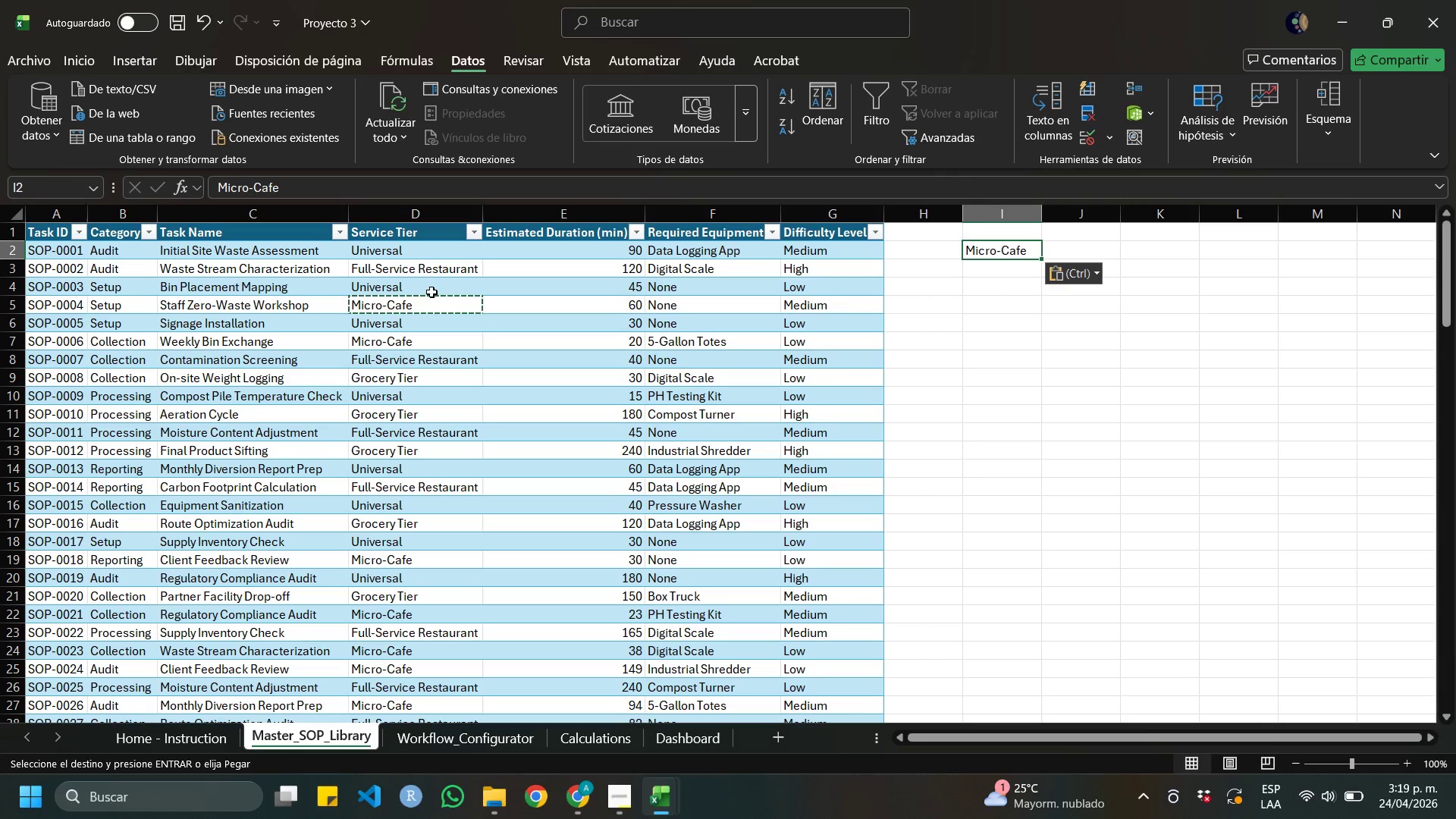 
left_click([432, 357])
 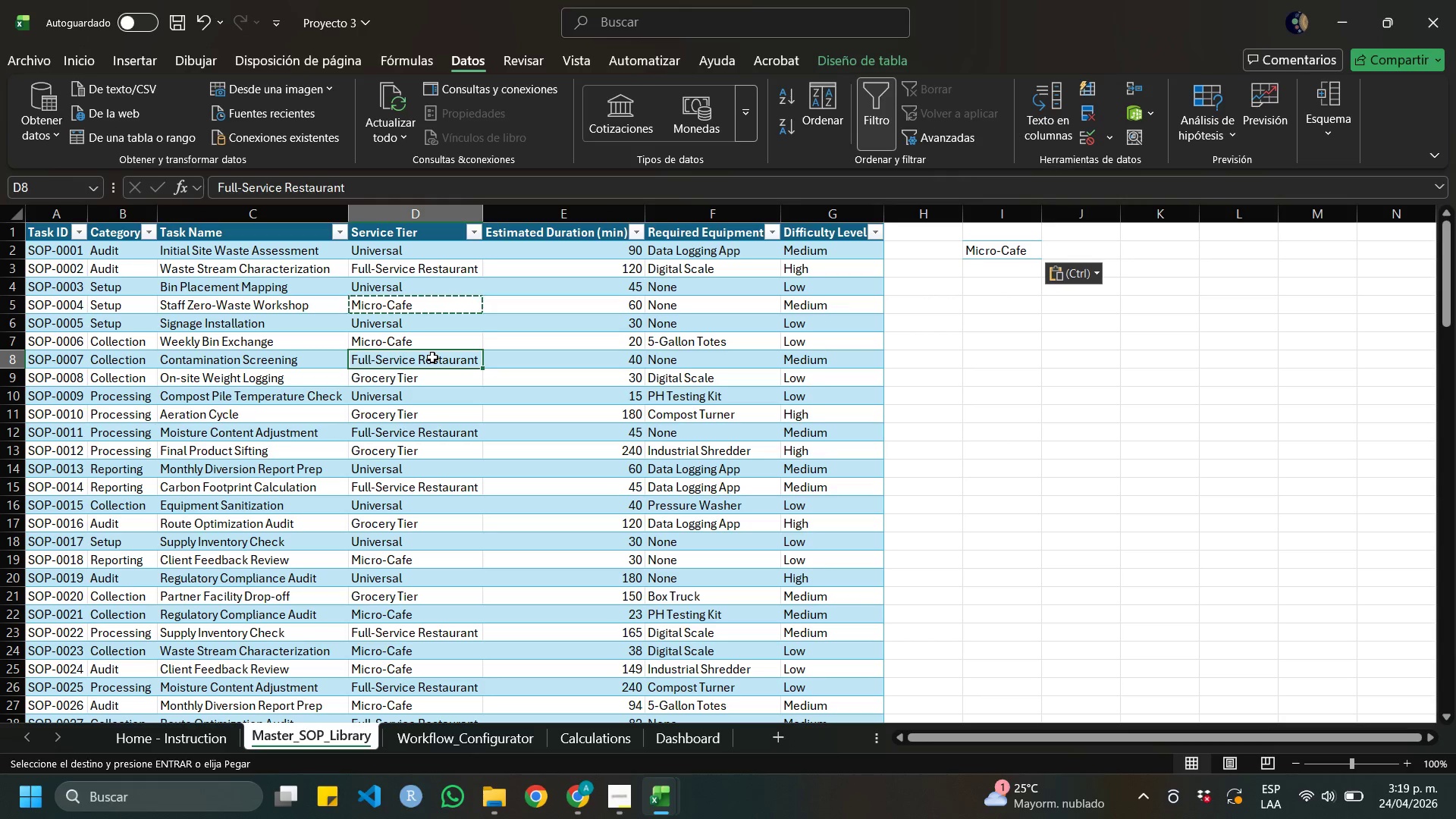 
key(Control+C)
 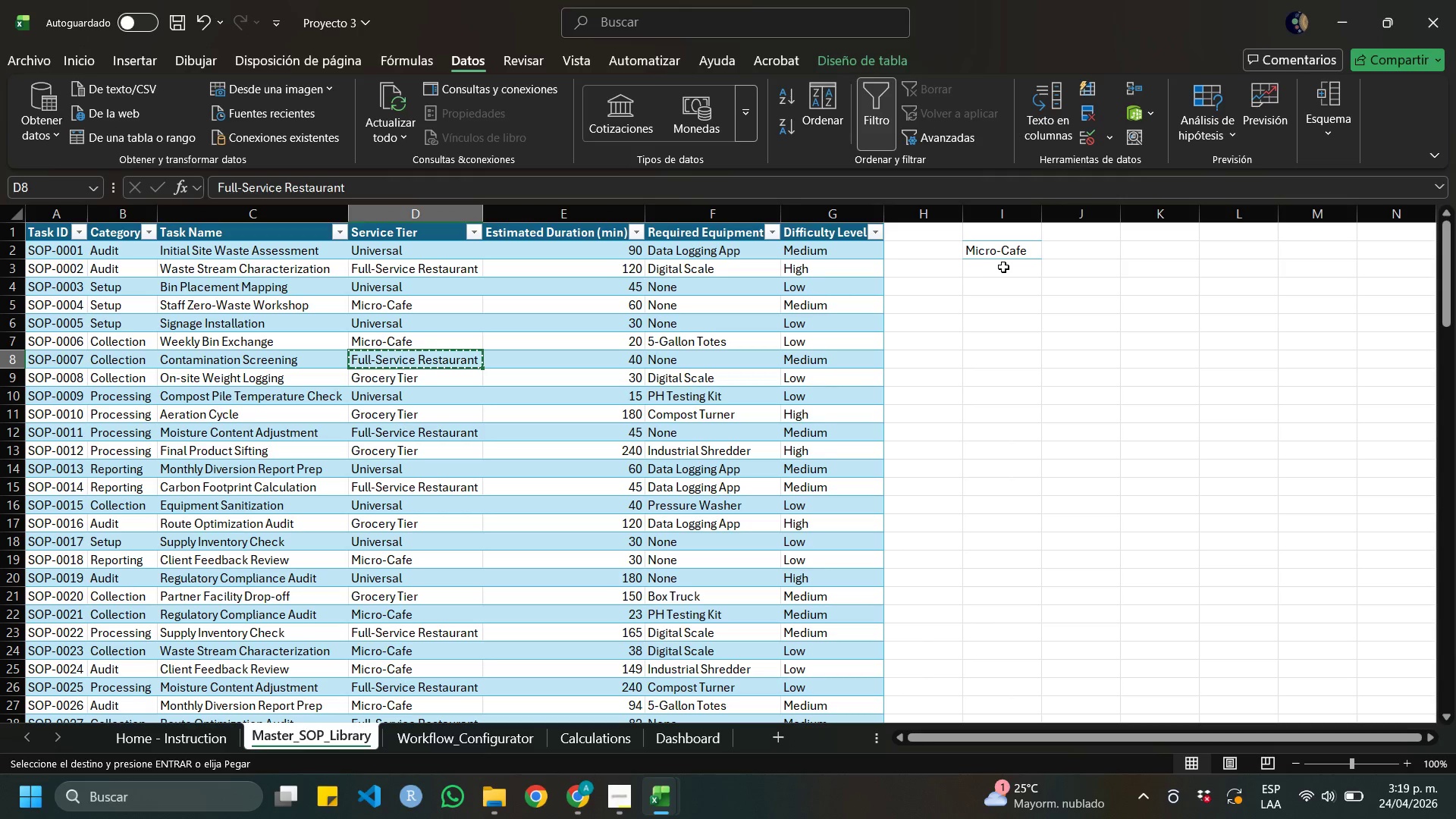 
left_click([1004, 266])
 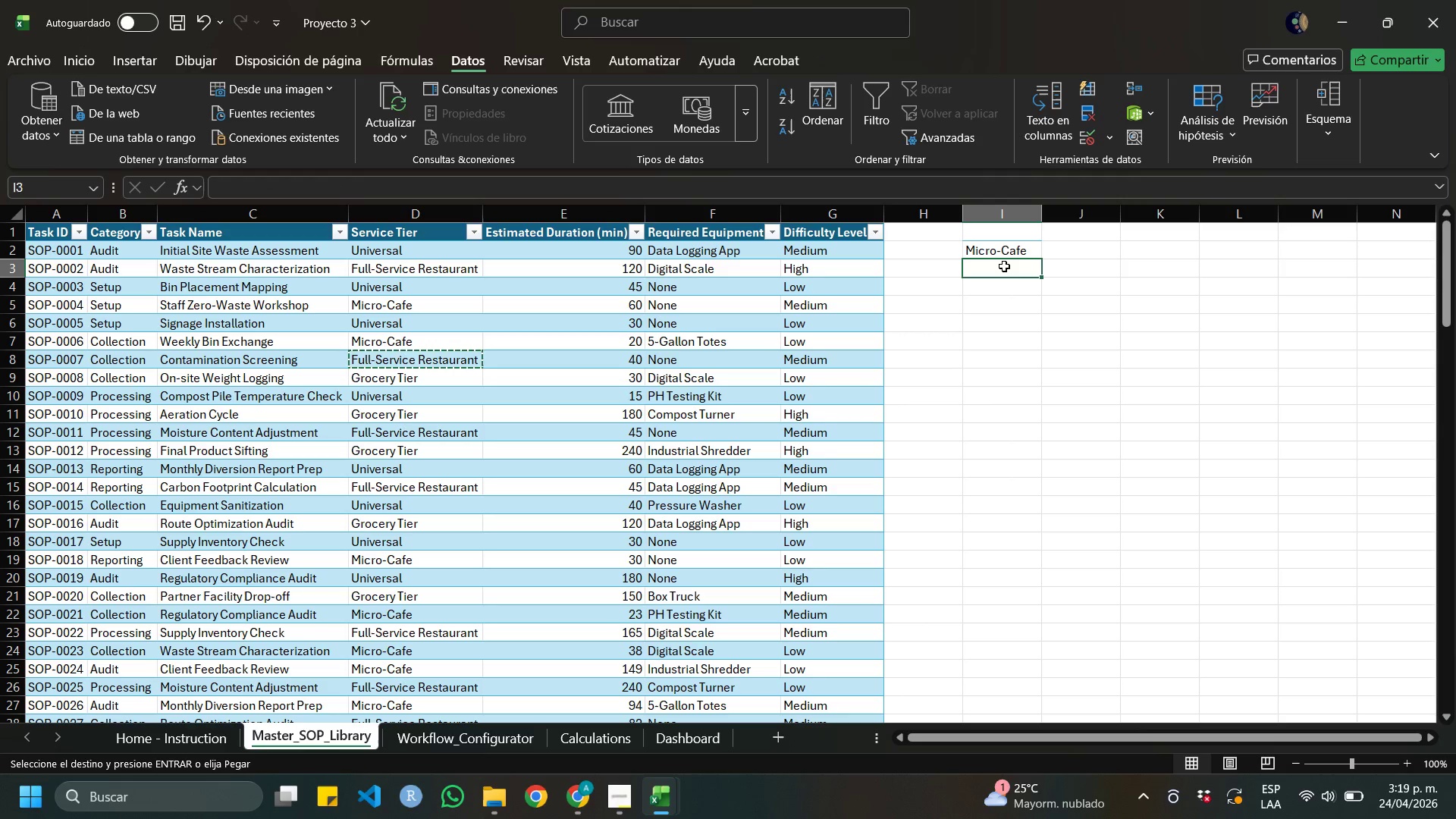 
key(Control+V)
 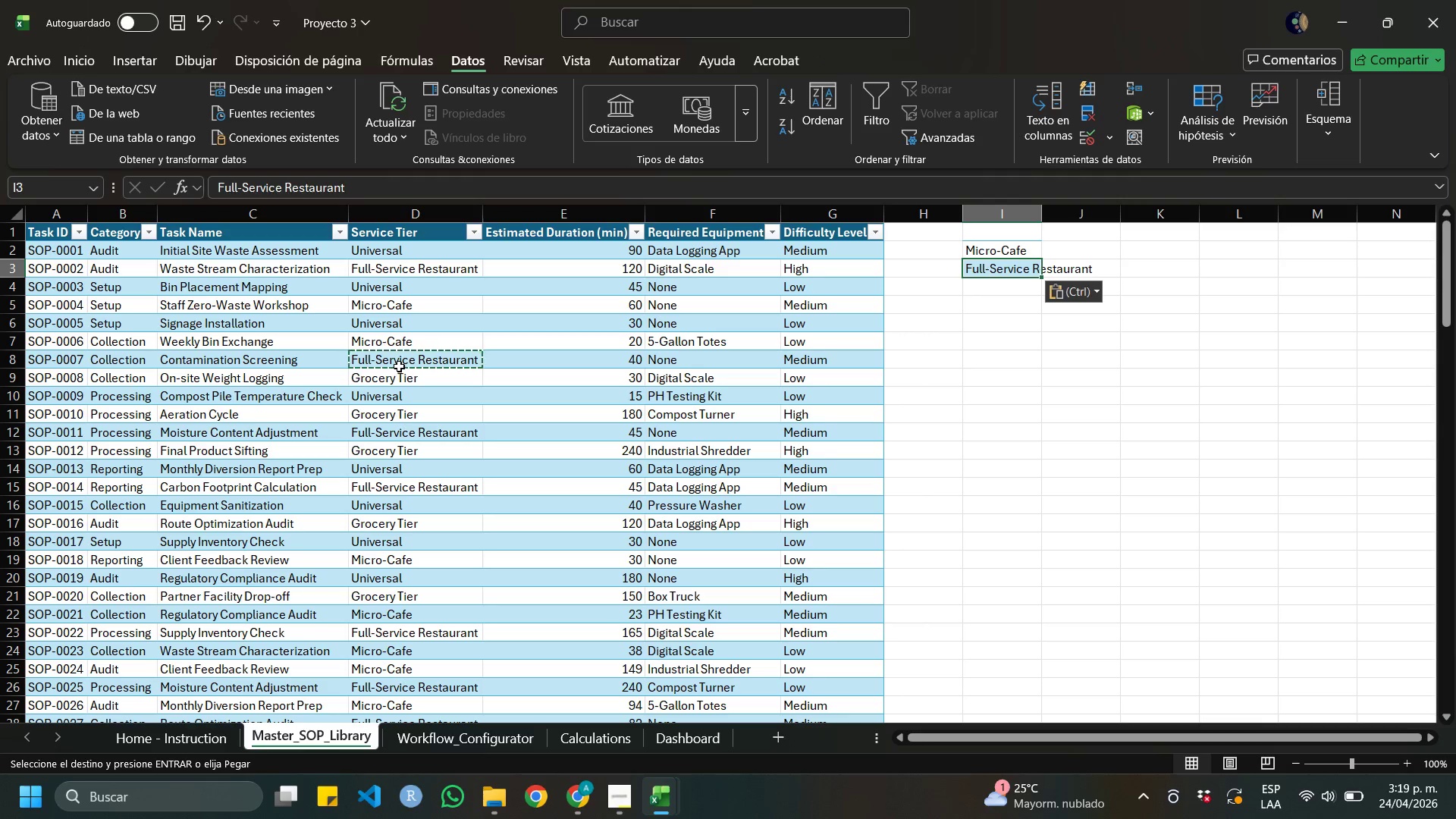 
key(Control+C)
 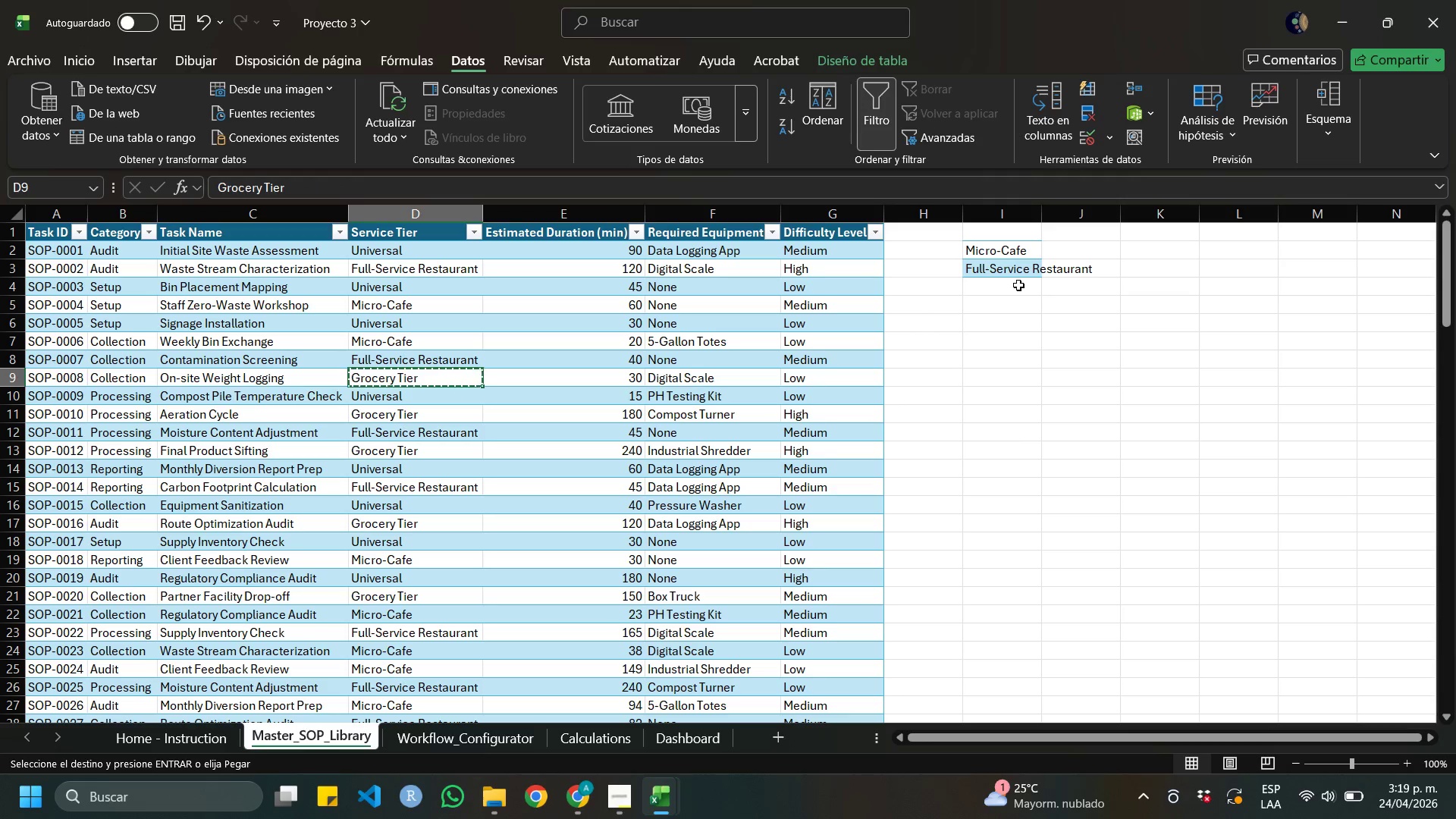 
left_click([1018, 285])
 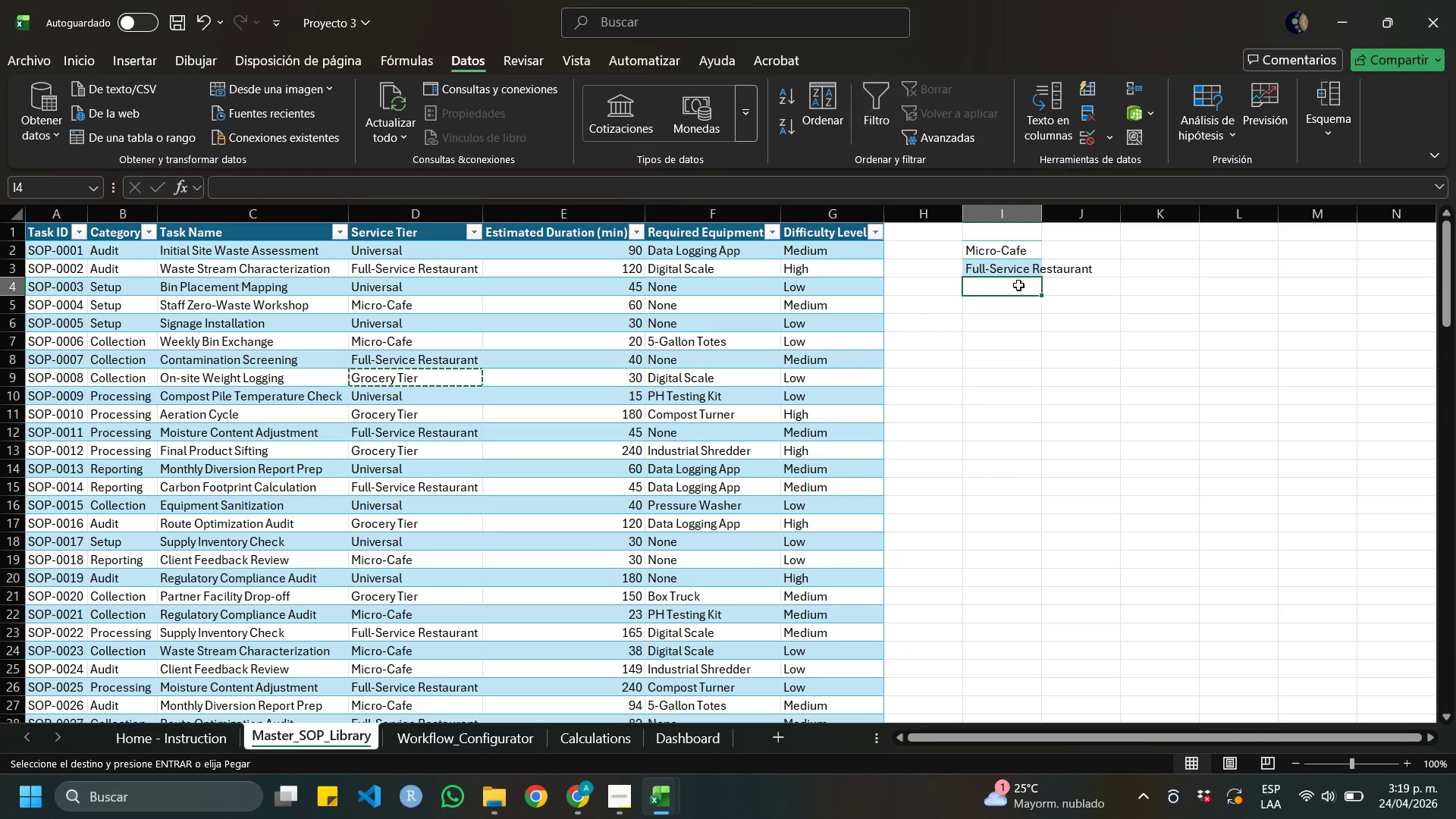 
key(Control+V)
 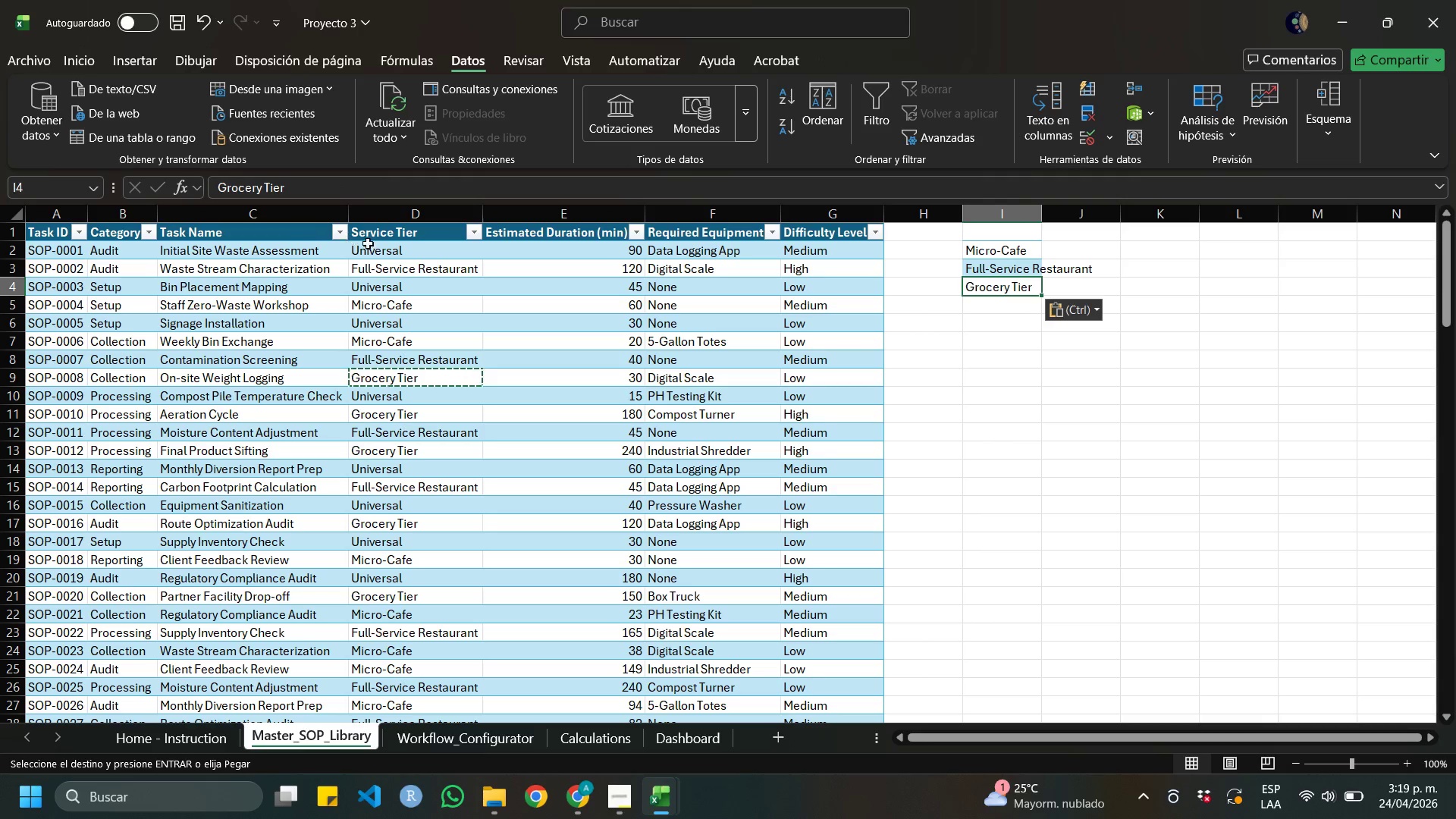 
left_click([378, 250])
 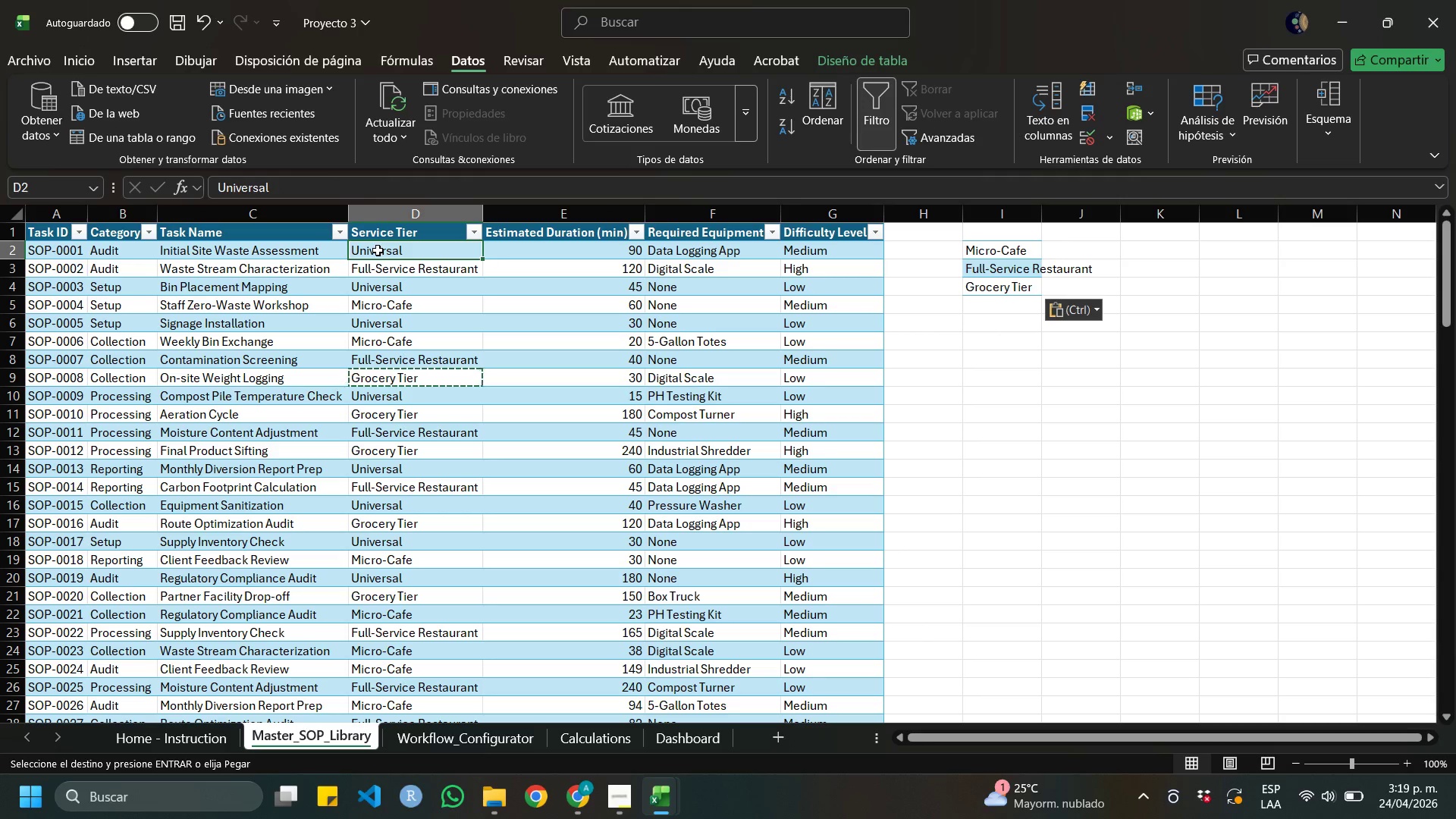 
key(Control+C)
 